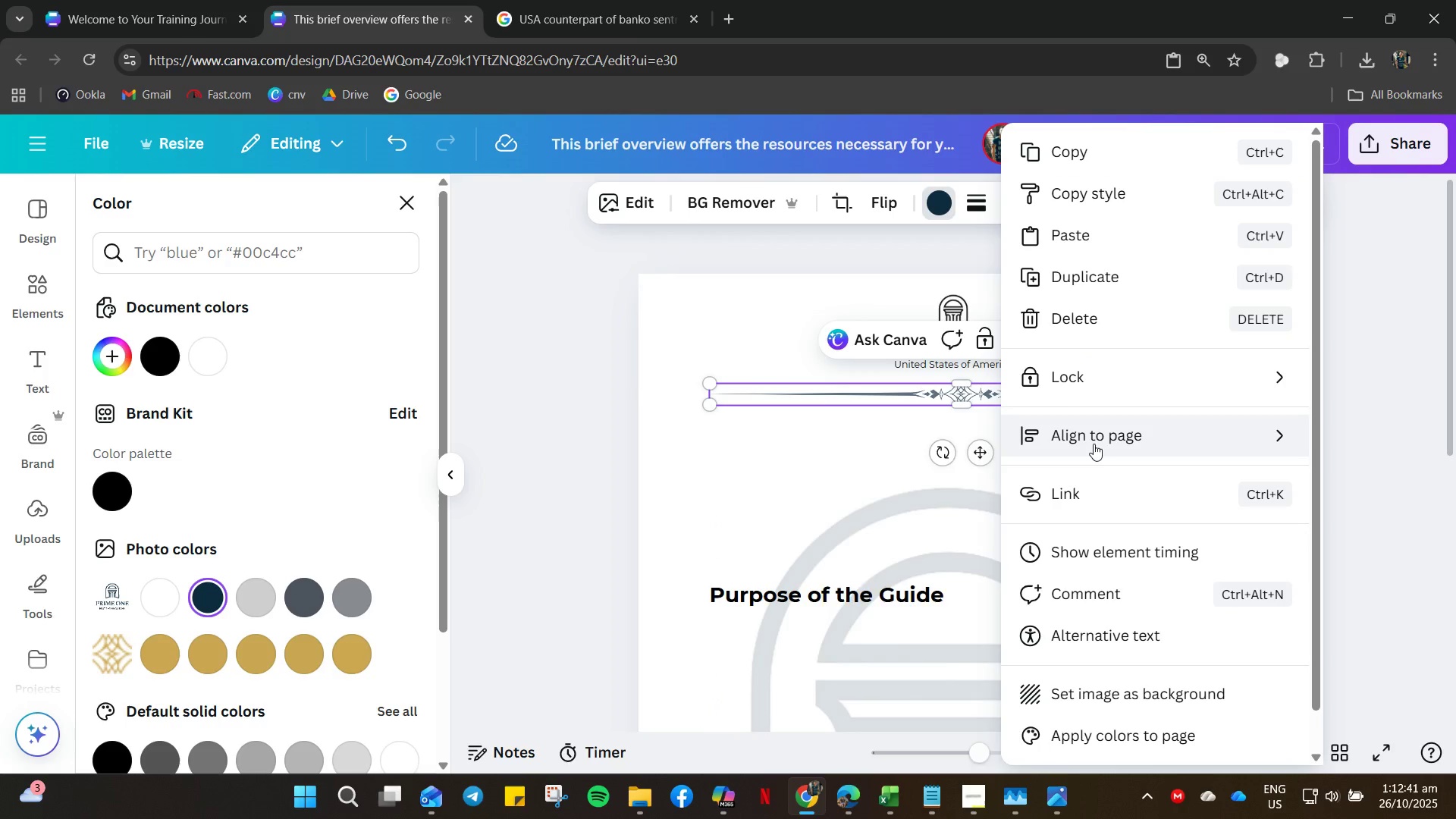 
left_click([1094, 444])
 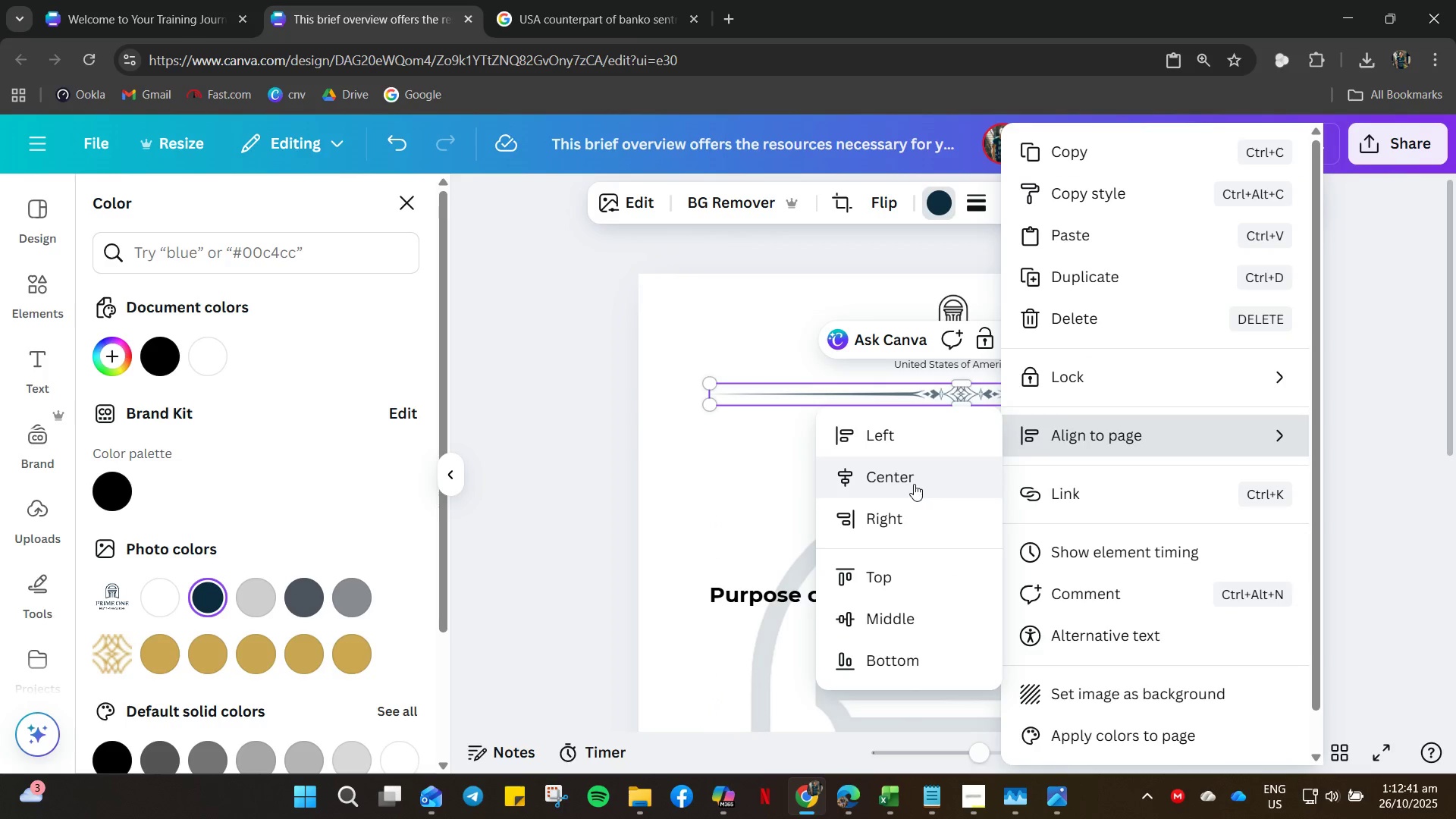 
left_click_drag(start_coordinate=[914, 484], to_coordinate=[798, 436])
 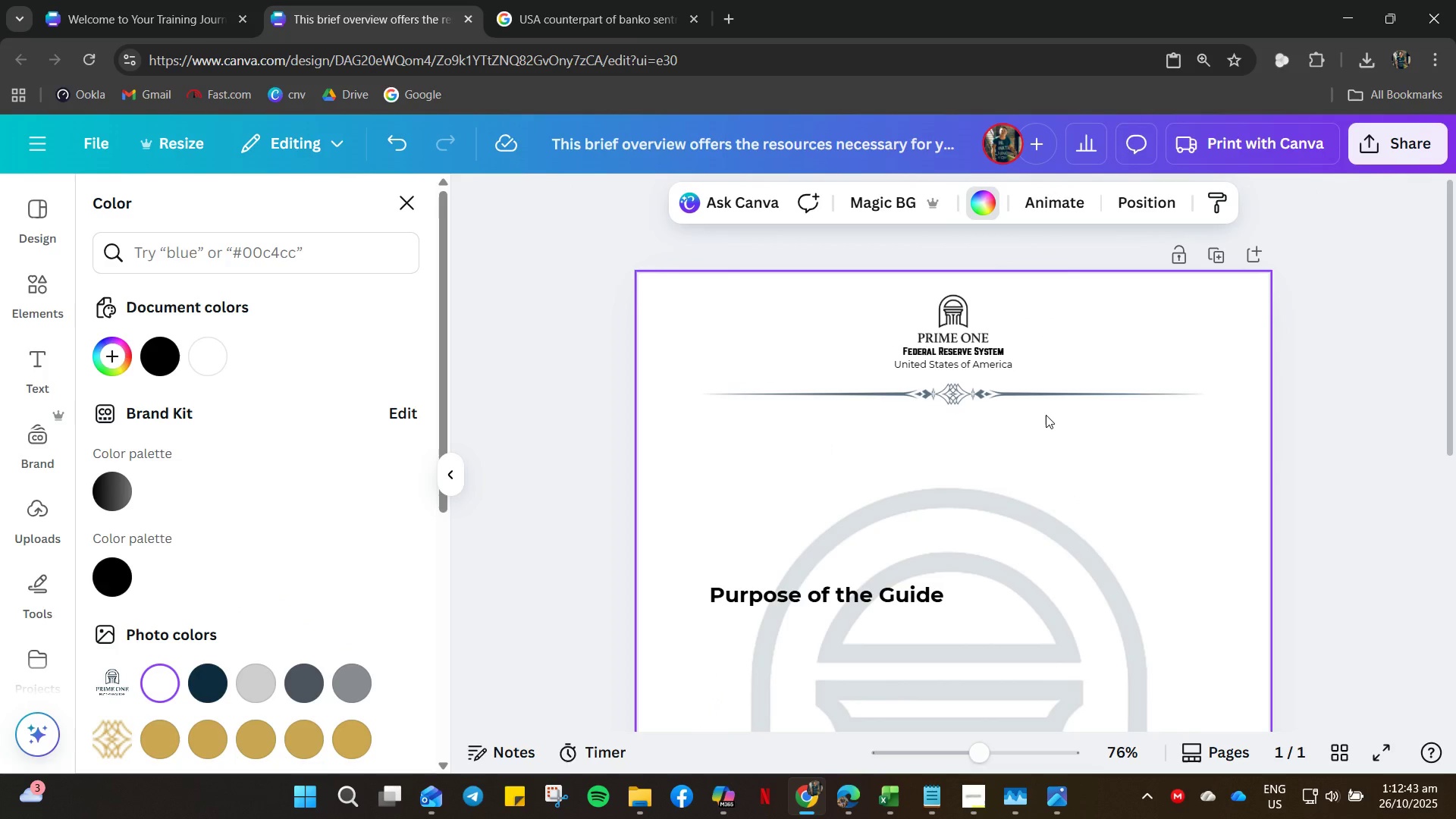 
left_click([798, 436])
 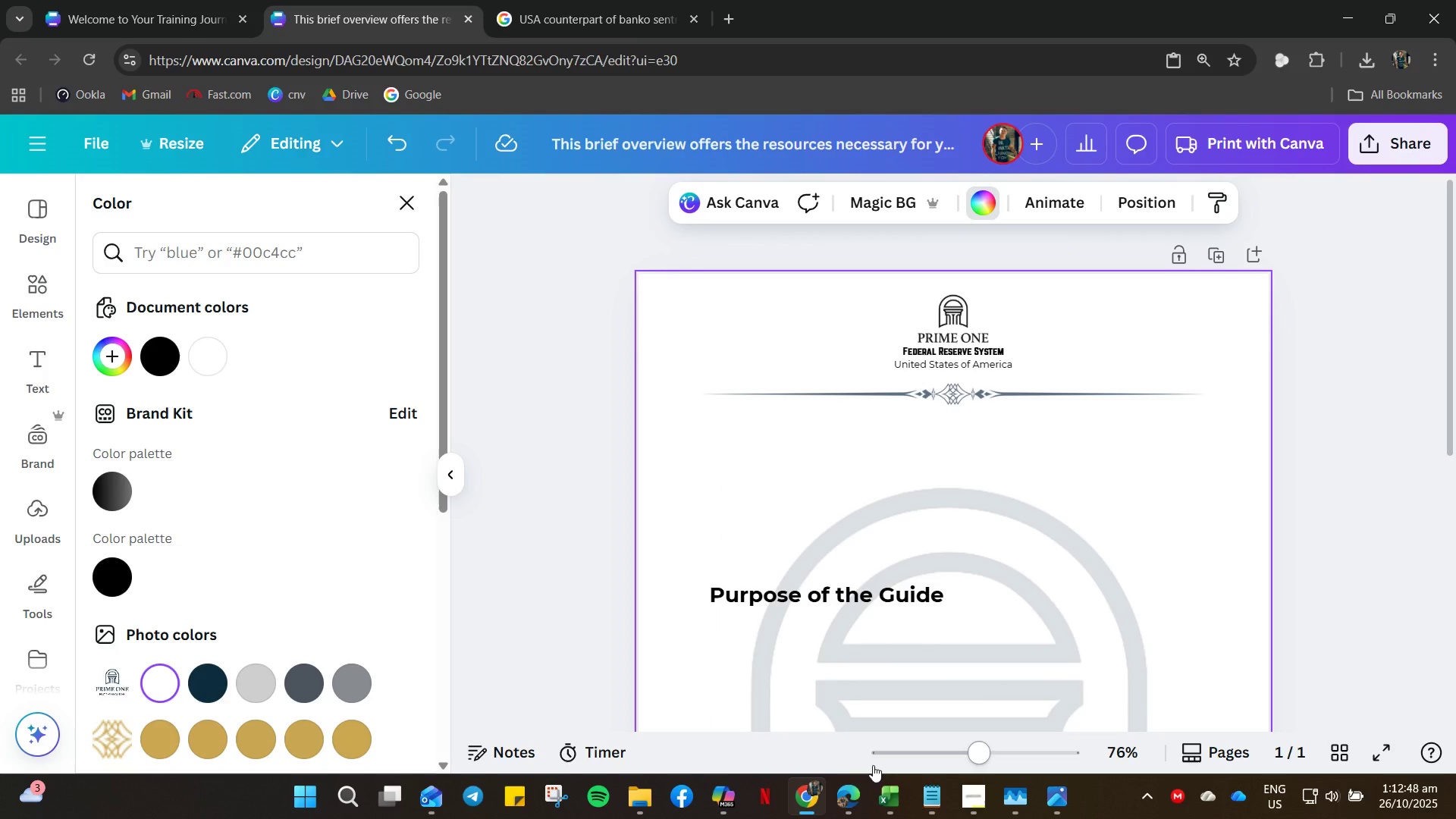 
wait(6.89)
 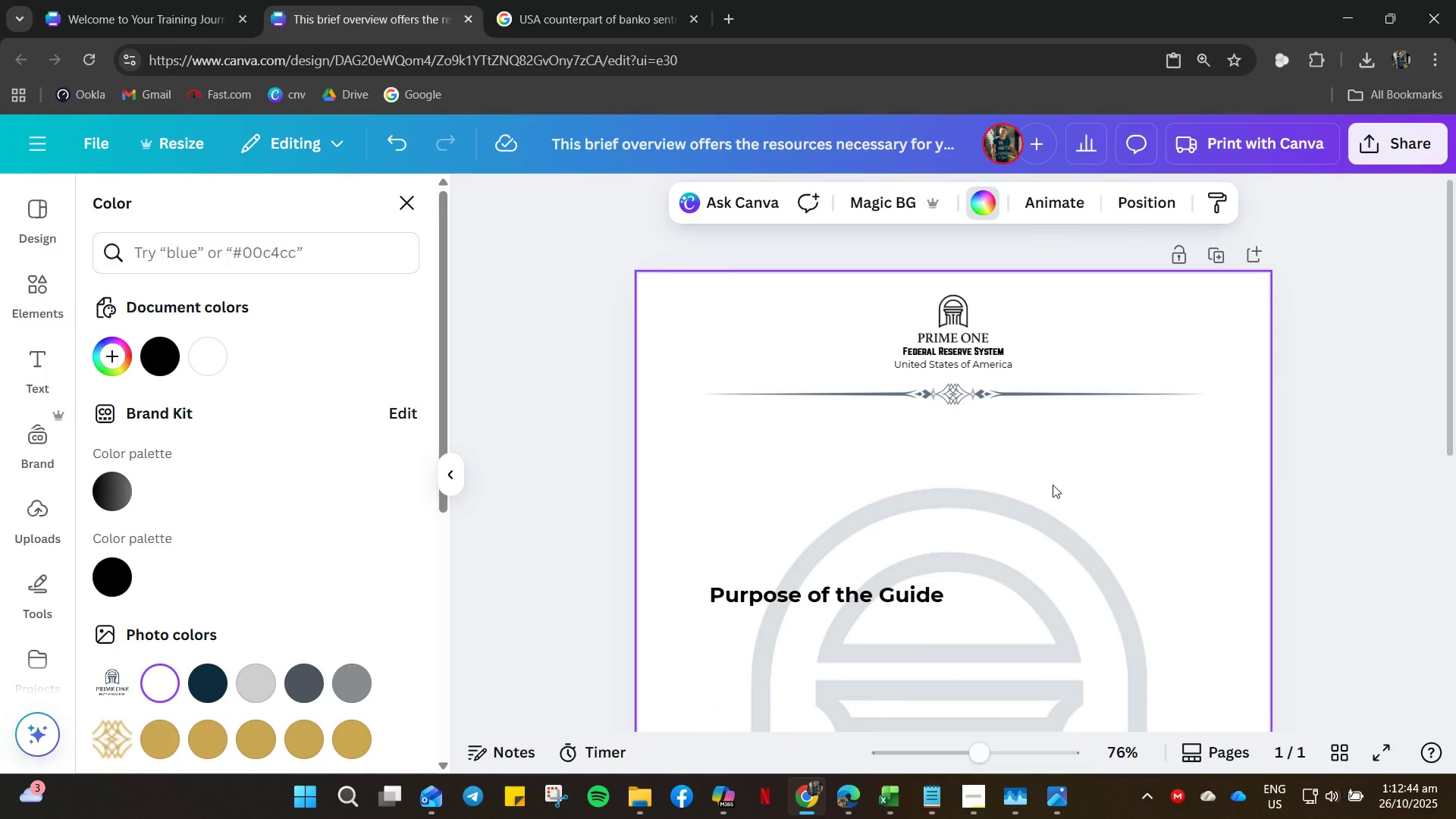 
double_click([933, 802])
 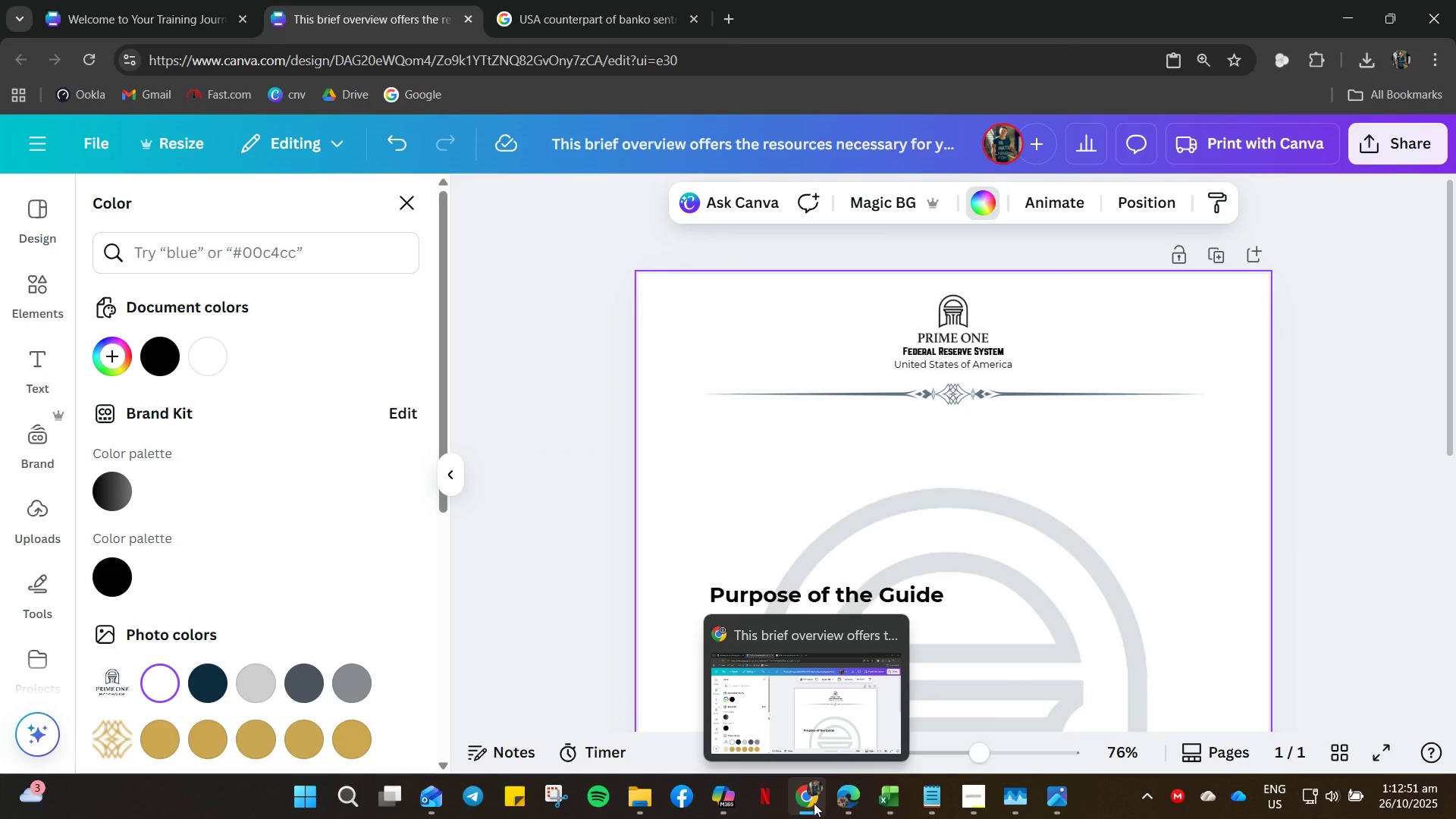 
left_click([854, 806])
 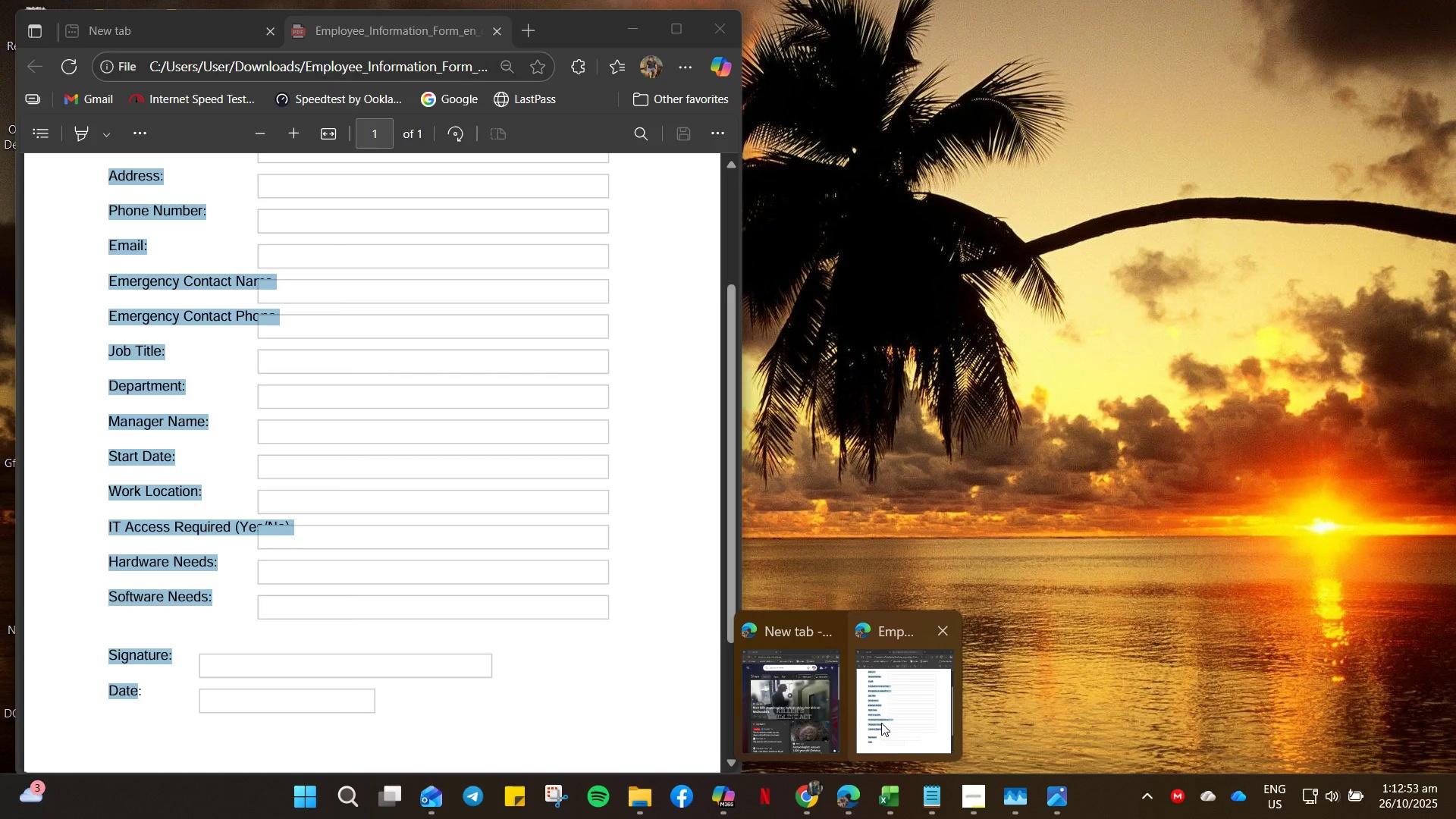 
left_click([881, 723])
 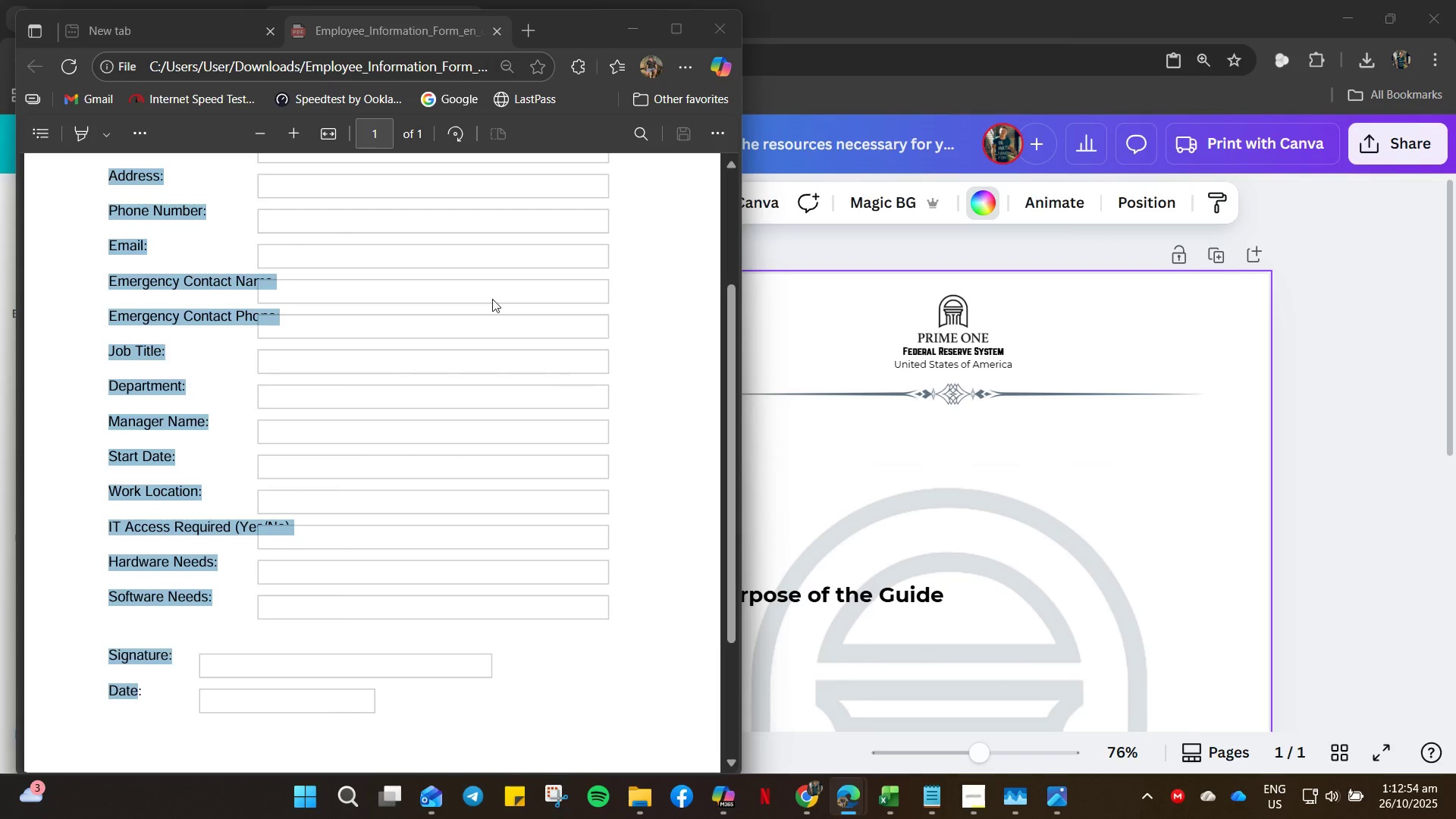 
scroll: coordinate [422, 256], scroll_direction: up, amount: 12.0
 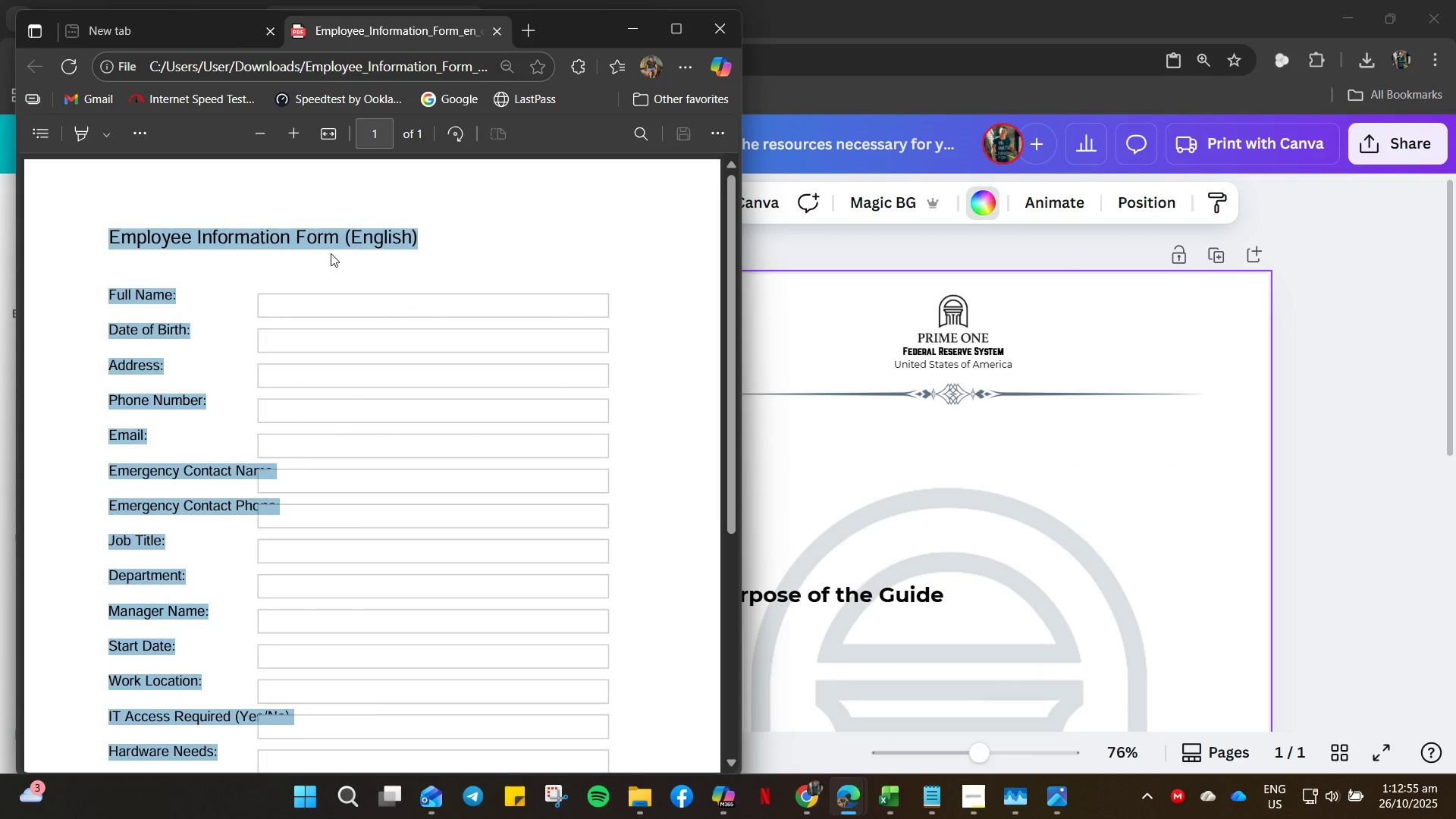 
left_click_drag(start_coordinate=[331, 253], to_coordinate=[337, 237])
 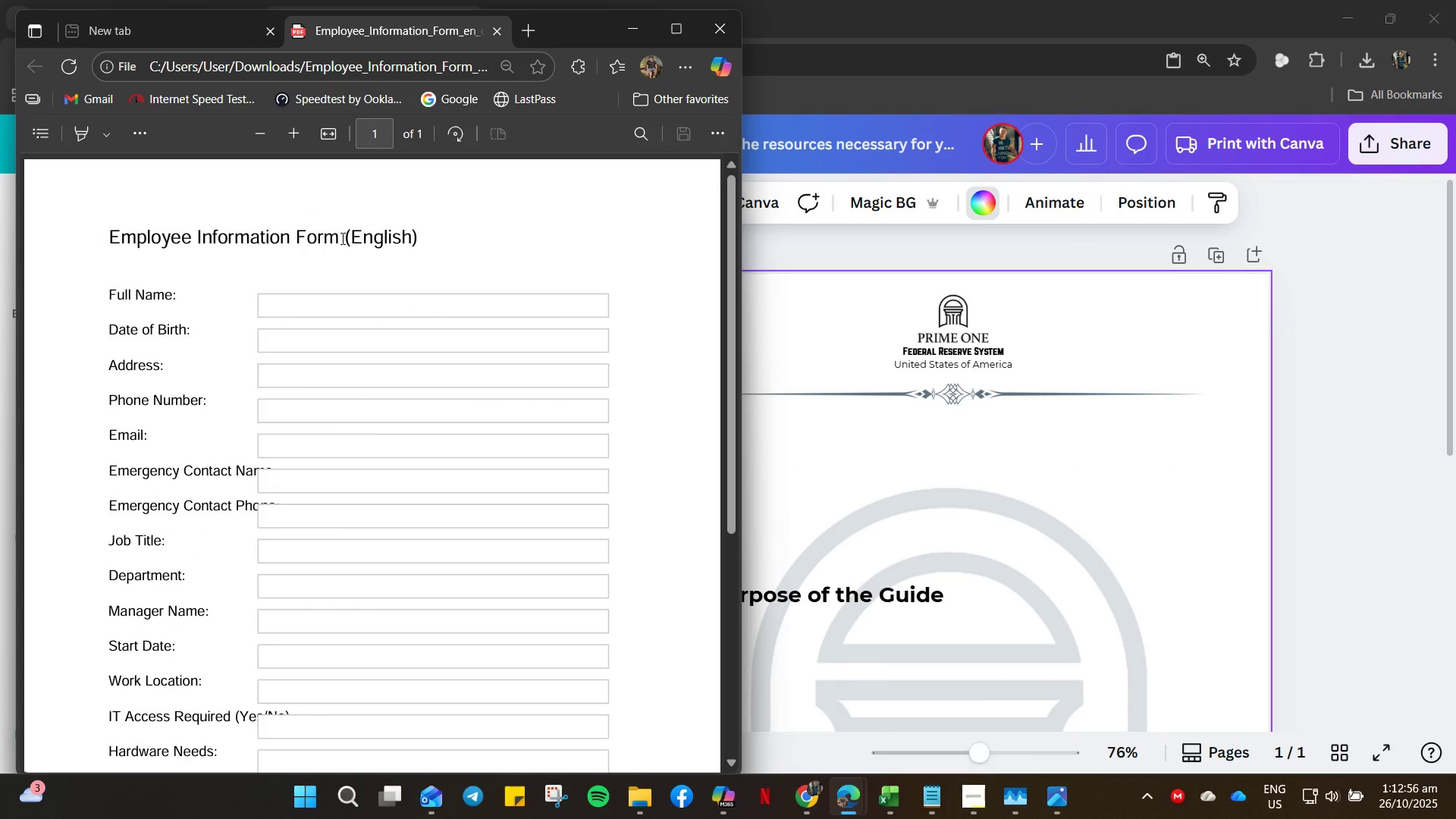 
double_click([337, 237])
 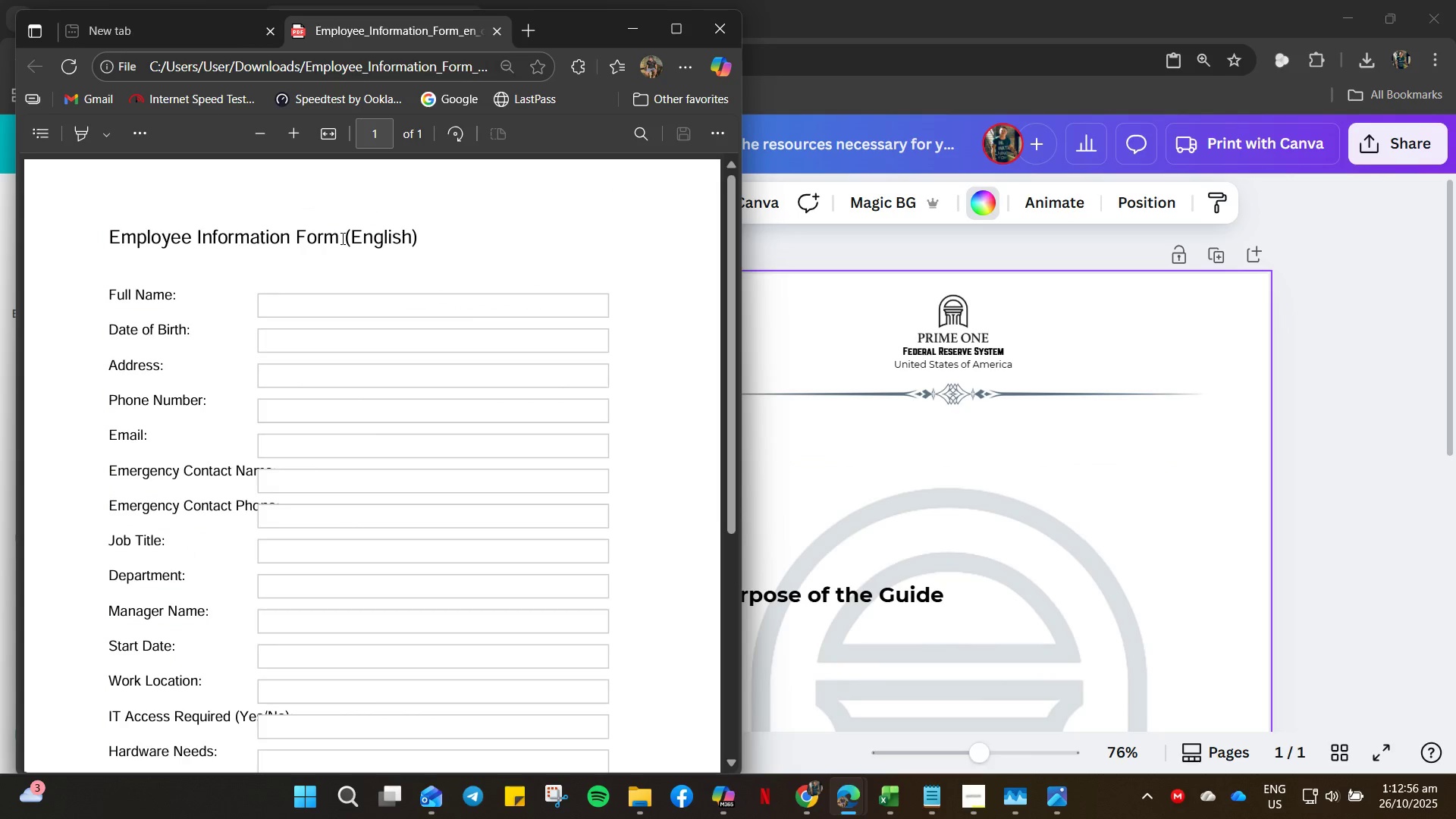 
left_click_drag(start_coordinate=[341, 238], to_coordinate=[79, 248])
 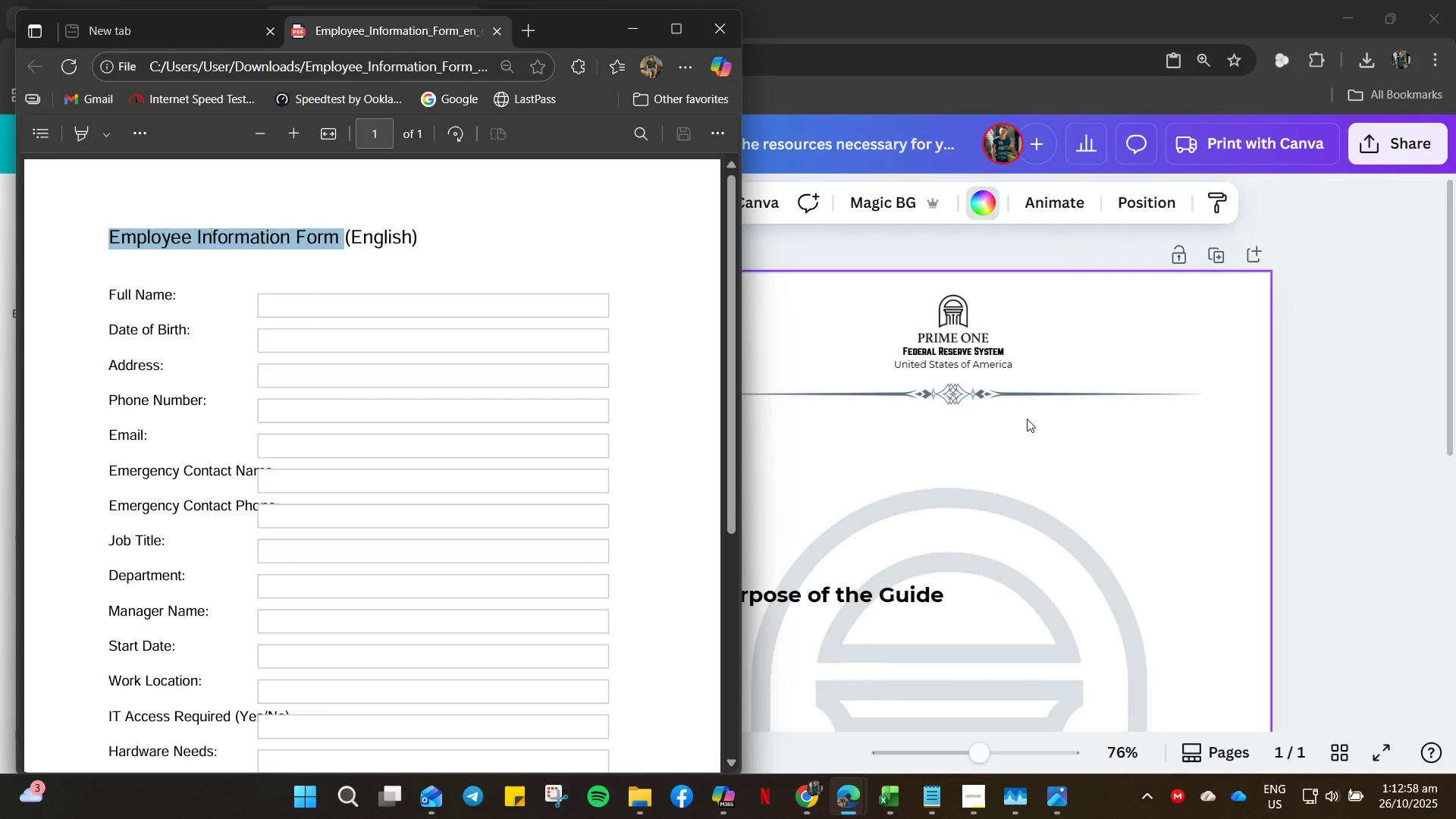 
key(Control+C)
 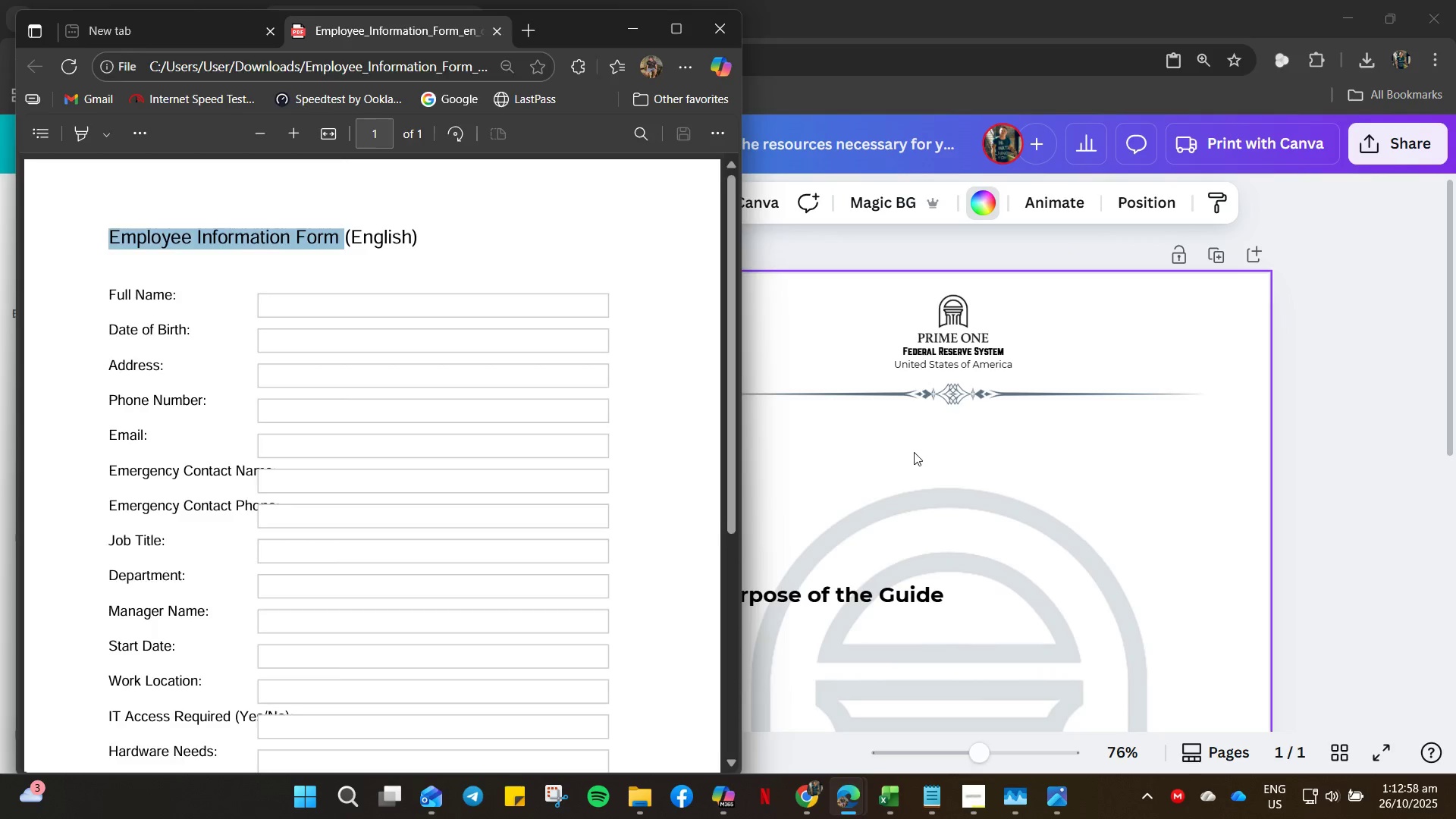 
left_click([920, 443])
 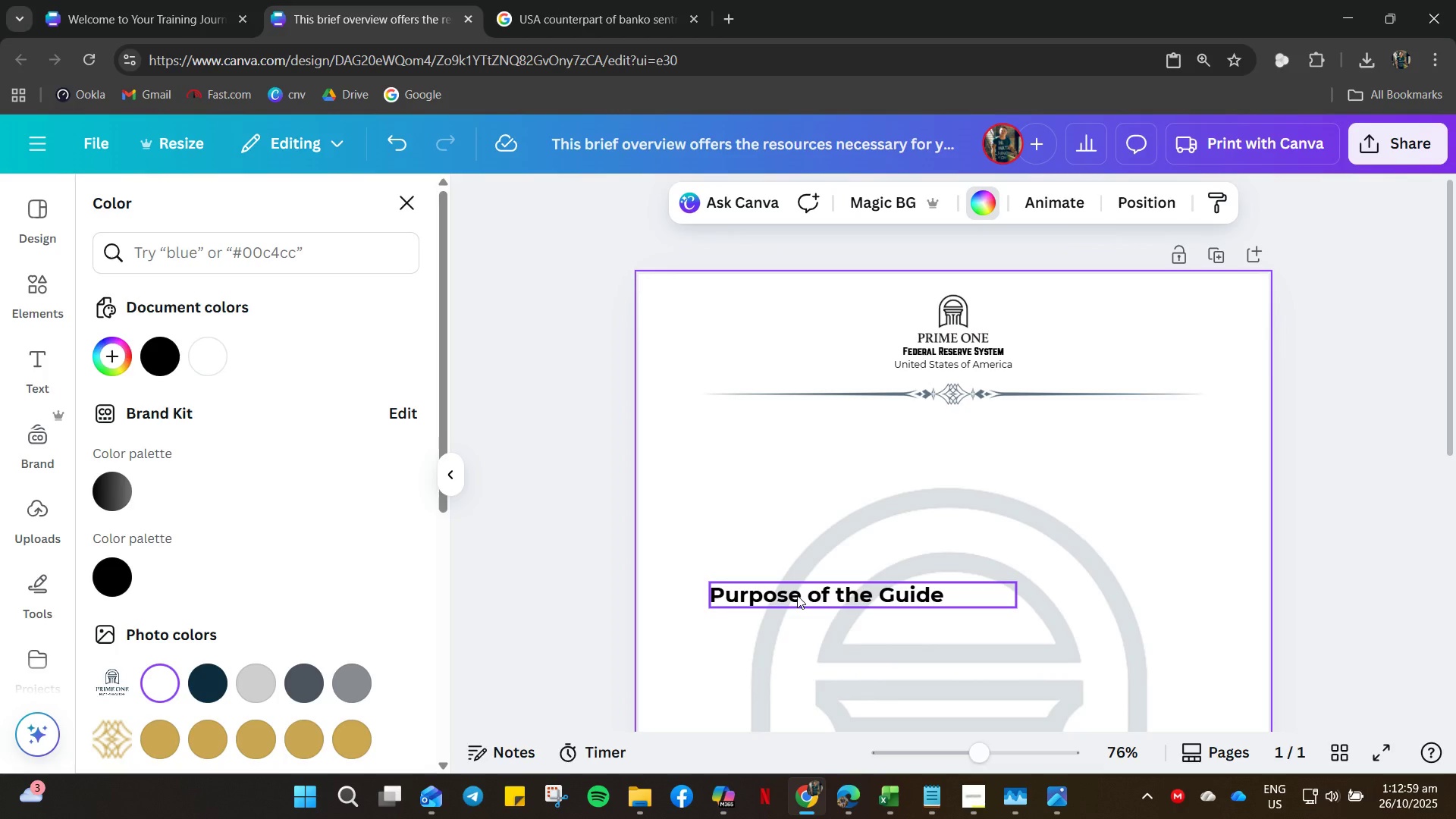 
left_click([797, 595])
 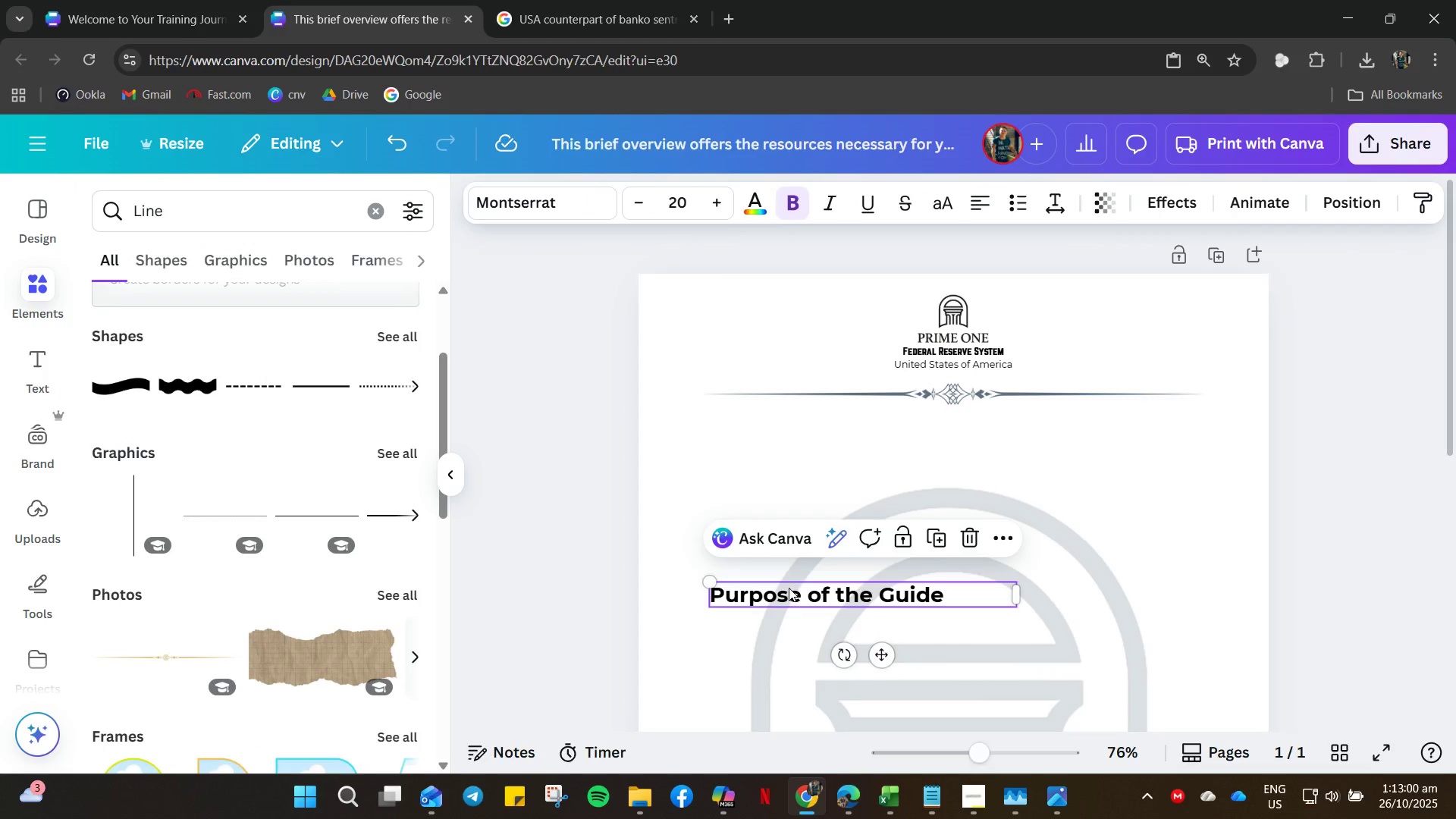 
left_click_drag(start_coordinate=[788, 589], to_coordinate=[906, 444])
 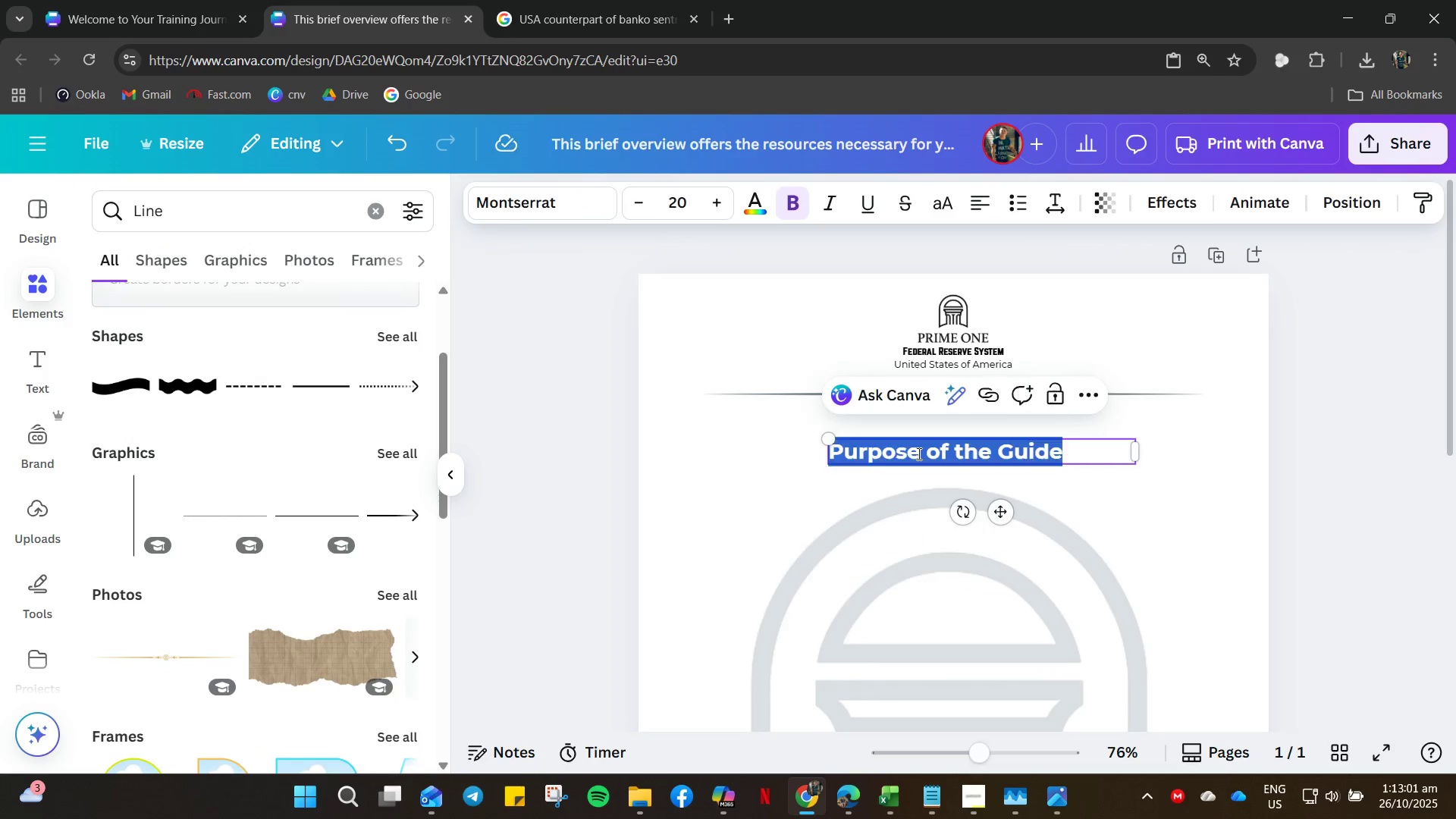 
double_click([918, 453])
 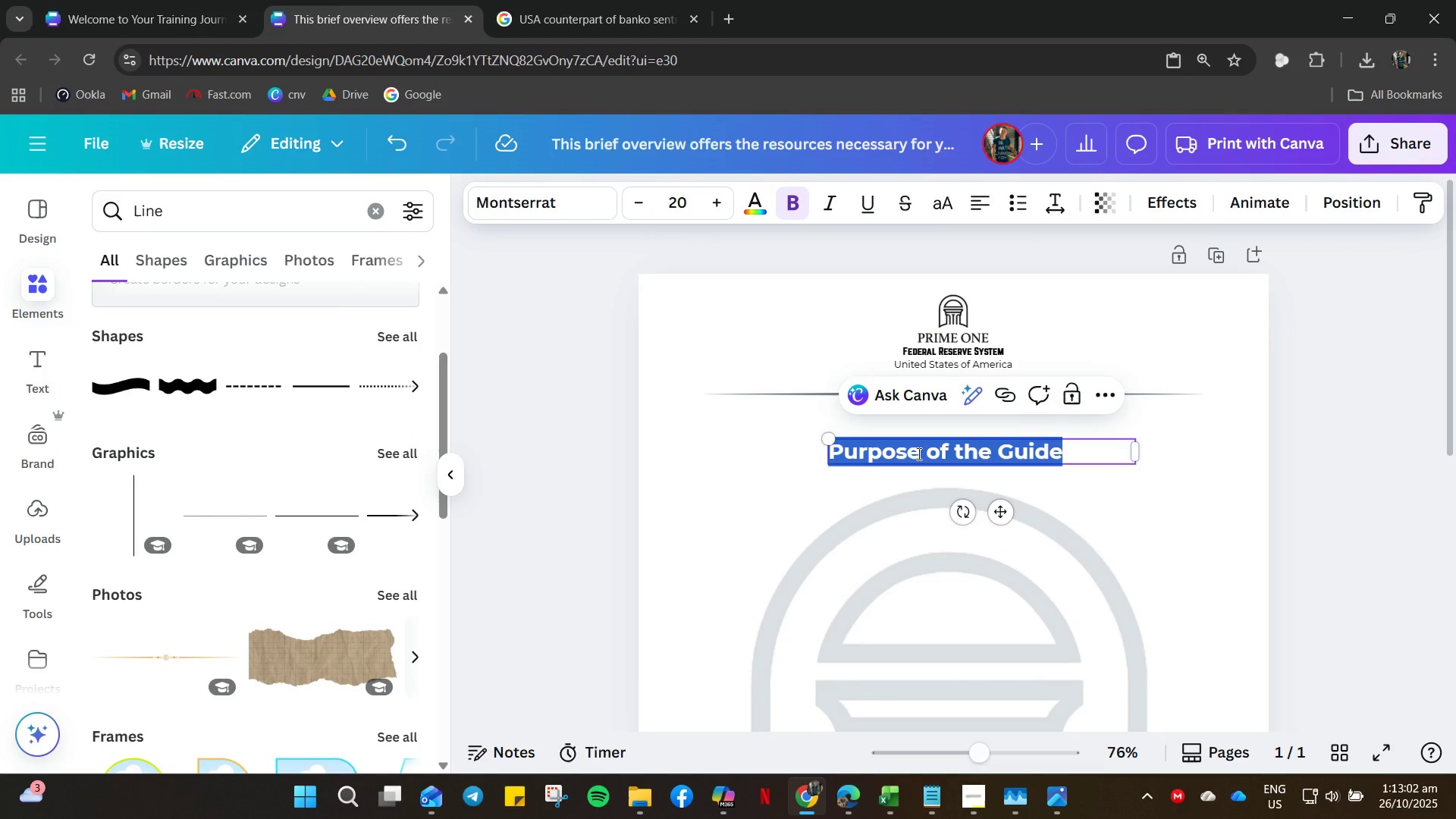 
key(Control+V)
 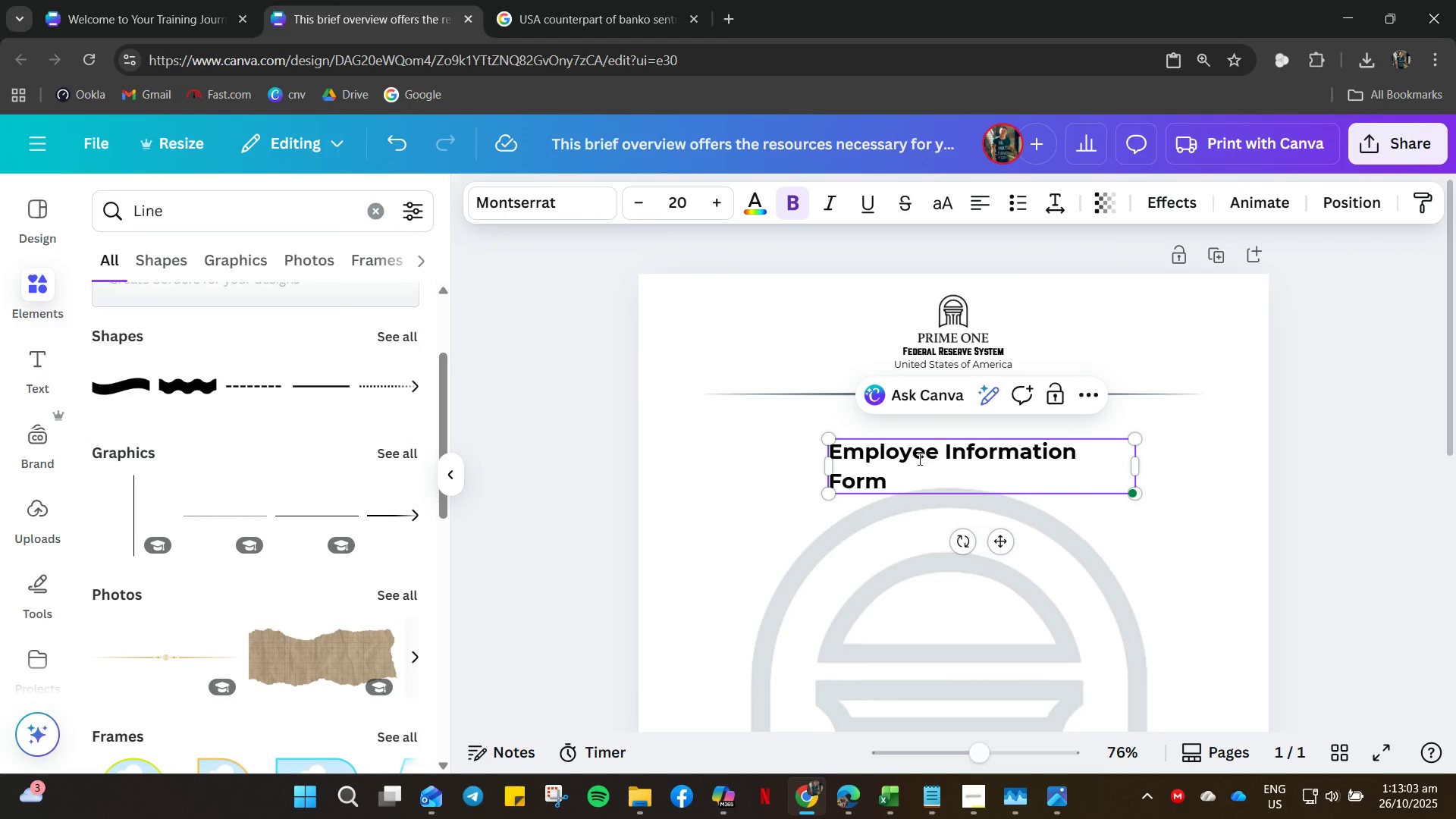 
key(Control+A)
 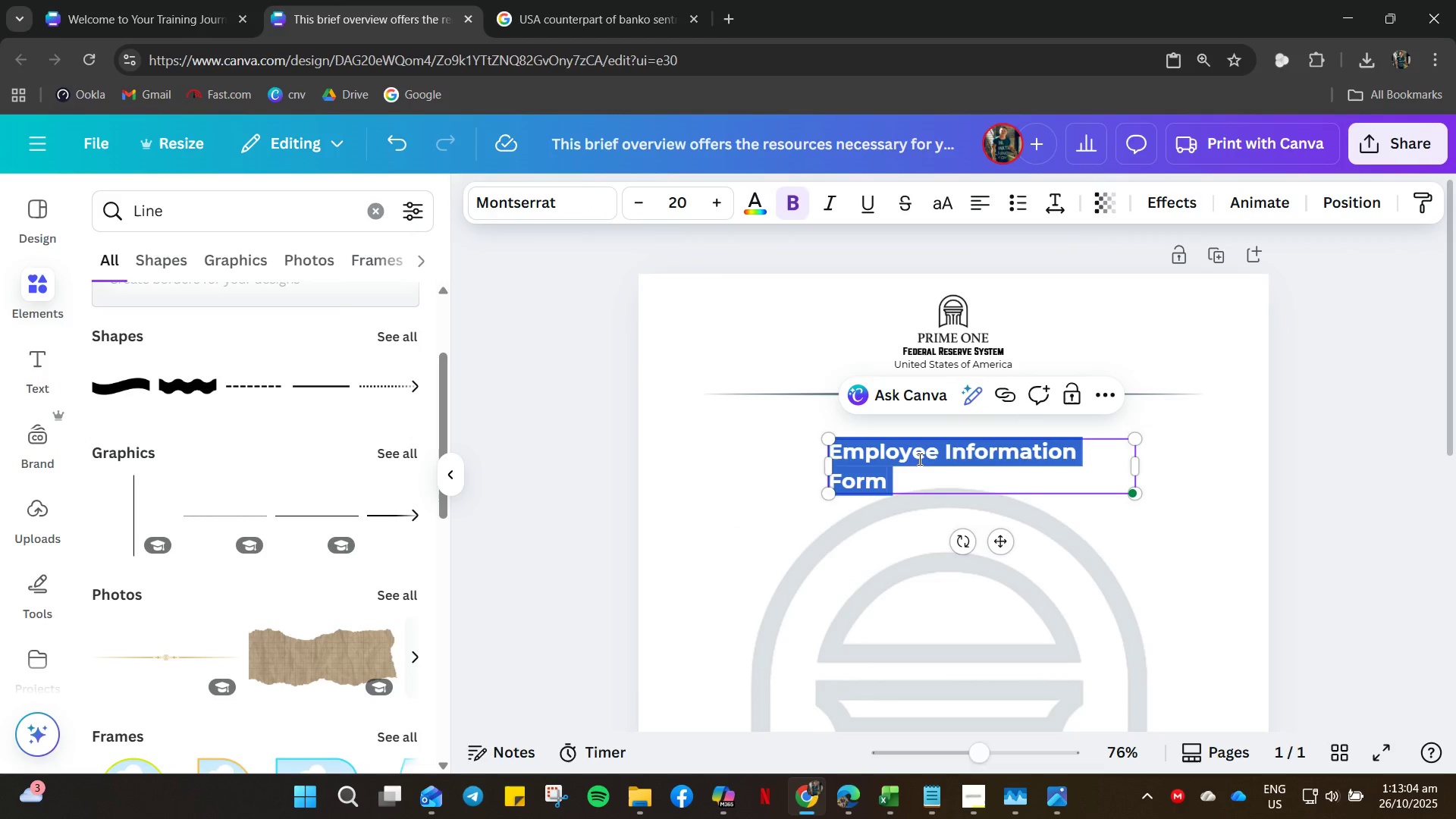 
key(Control+B)
 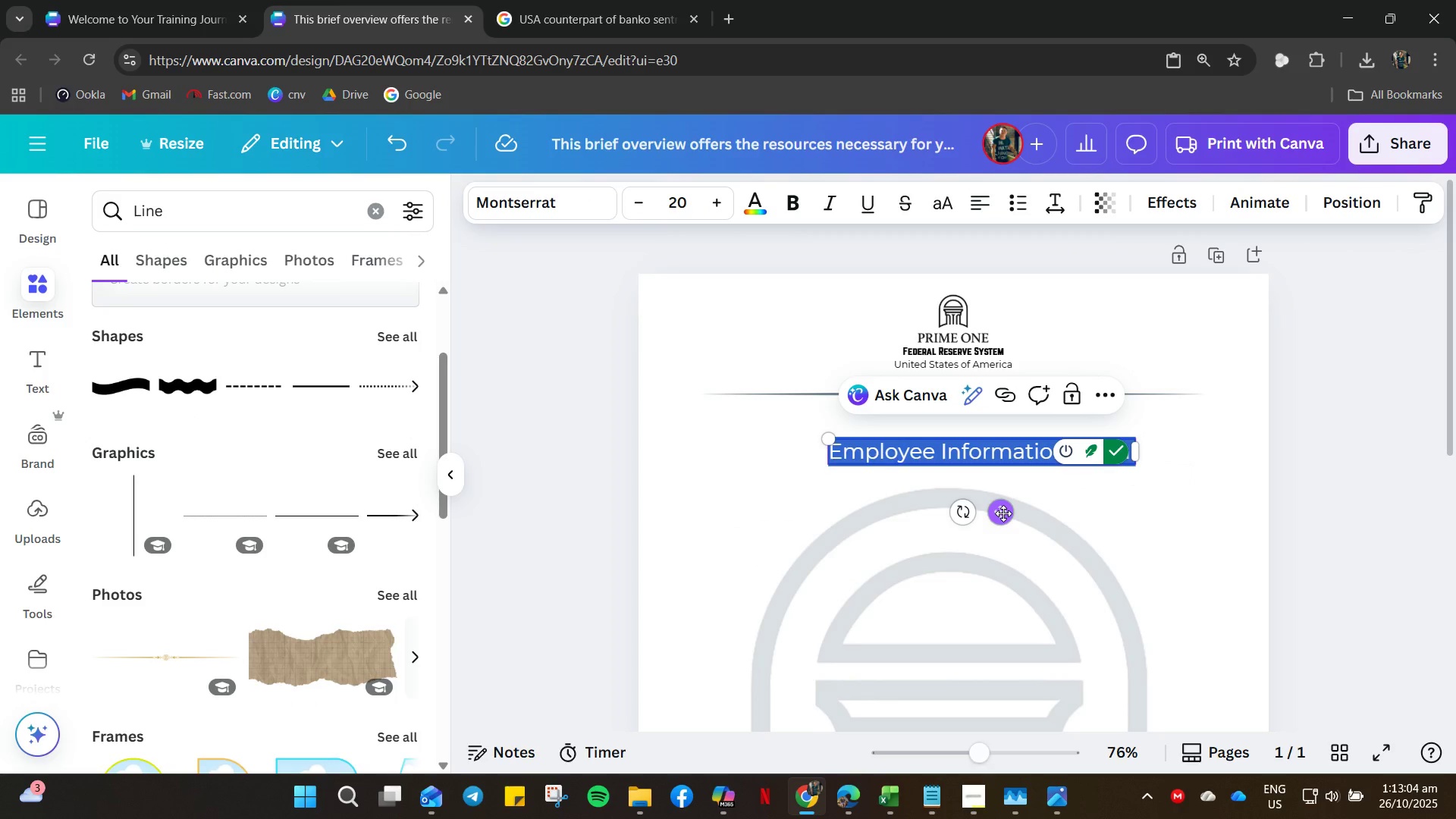 
left_click([1003, 513])
 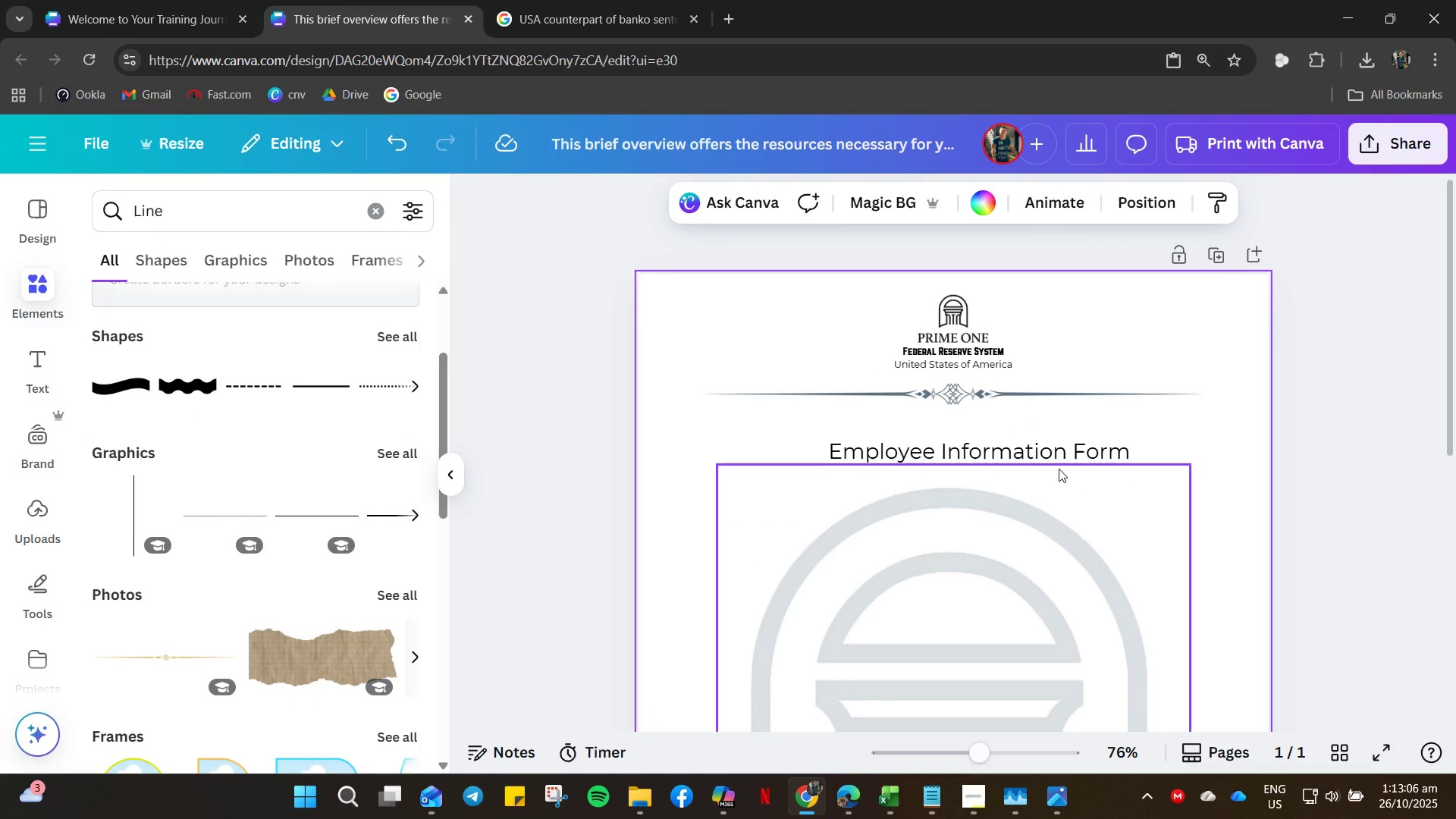 
left_click_drag(start_coordinate=[1013, 460], to_coordinate=[1012, 441])
 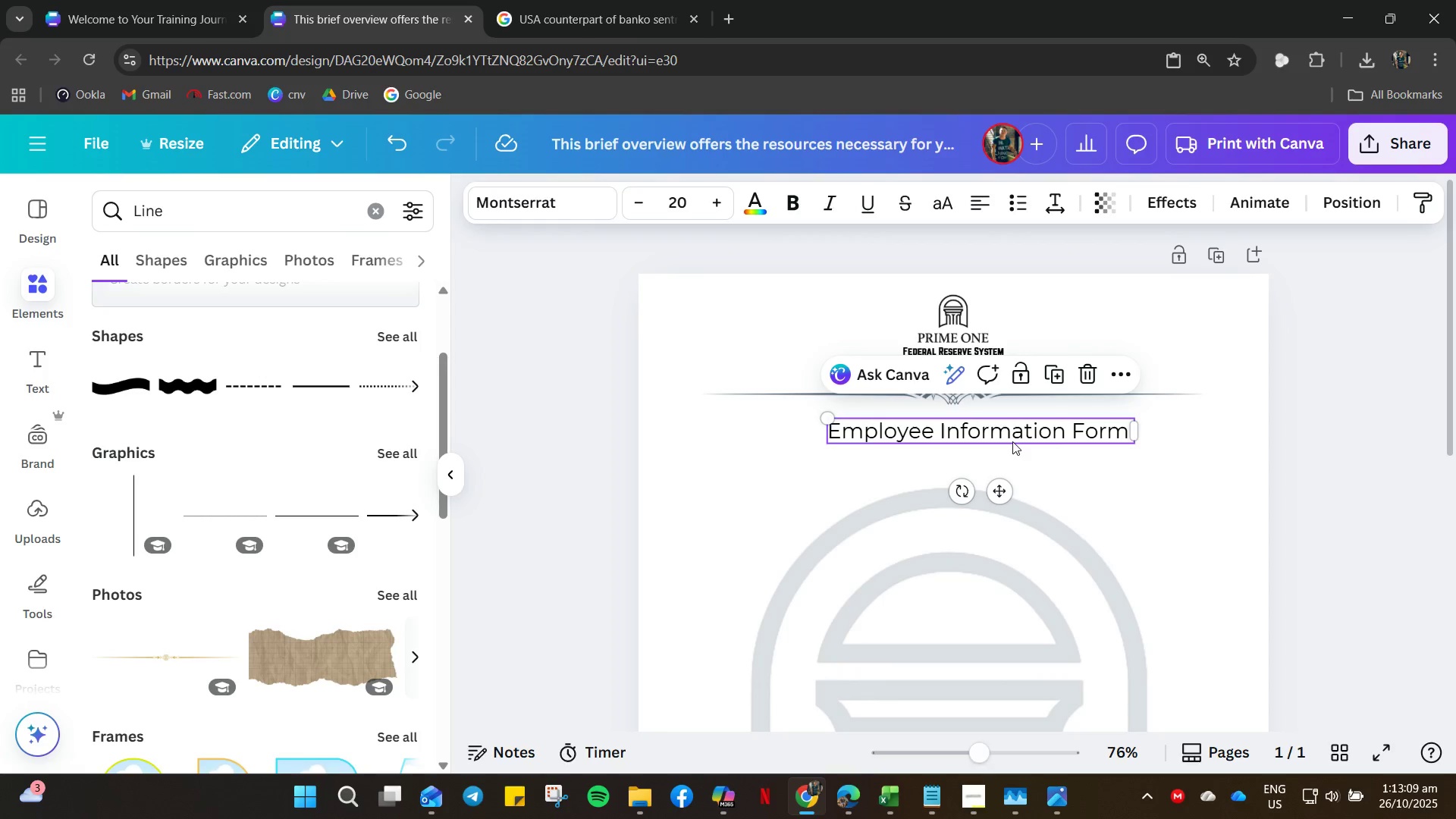 
right_click([1012, 441])
 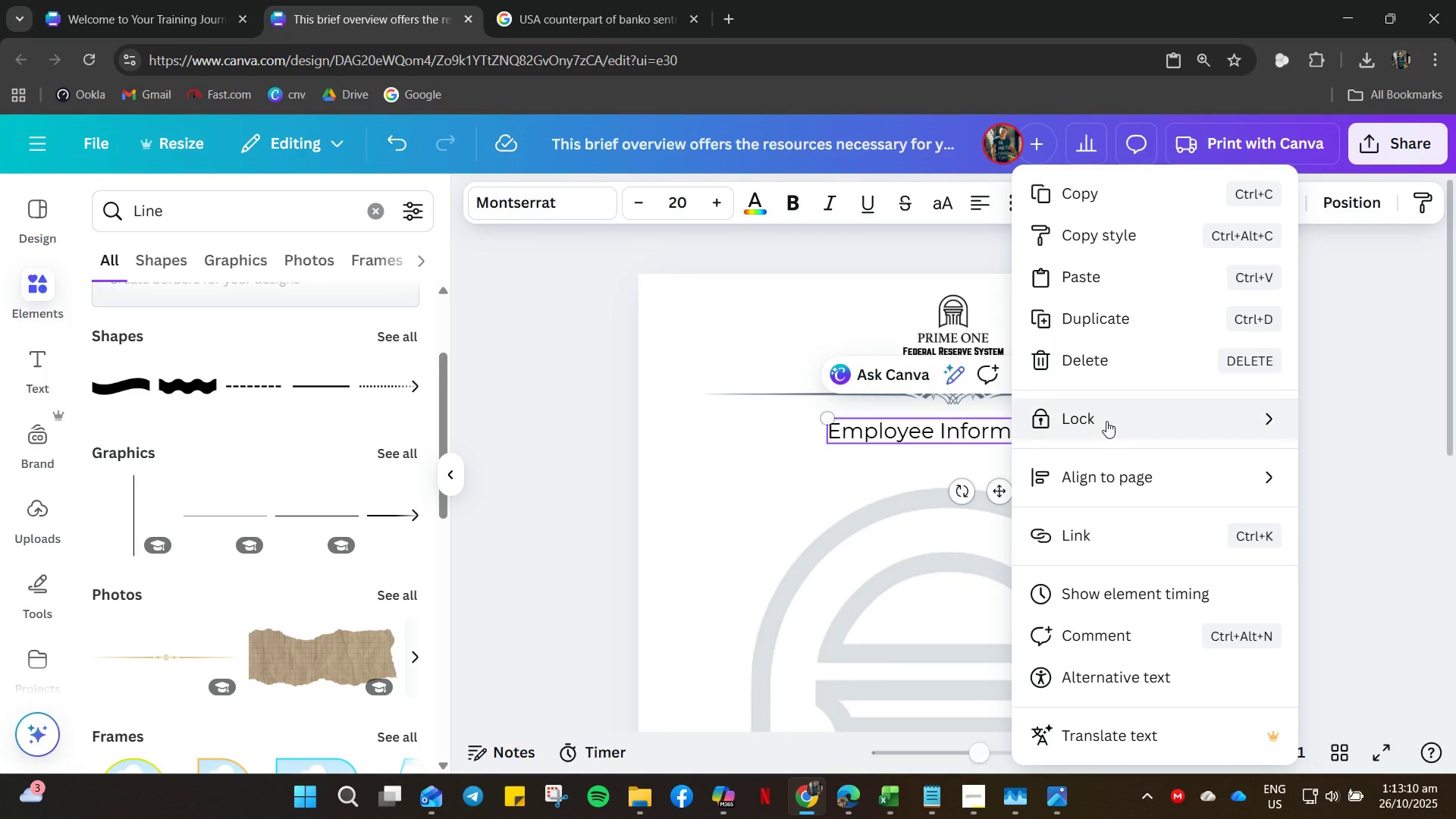 
left_click_drag(start_coordinate=[1106, 421], to_coordinate=[1094, 463])
 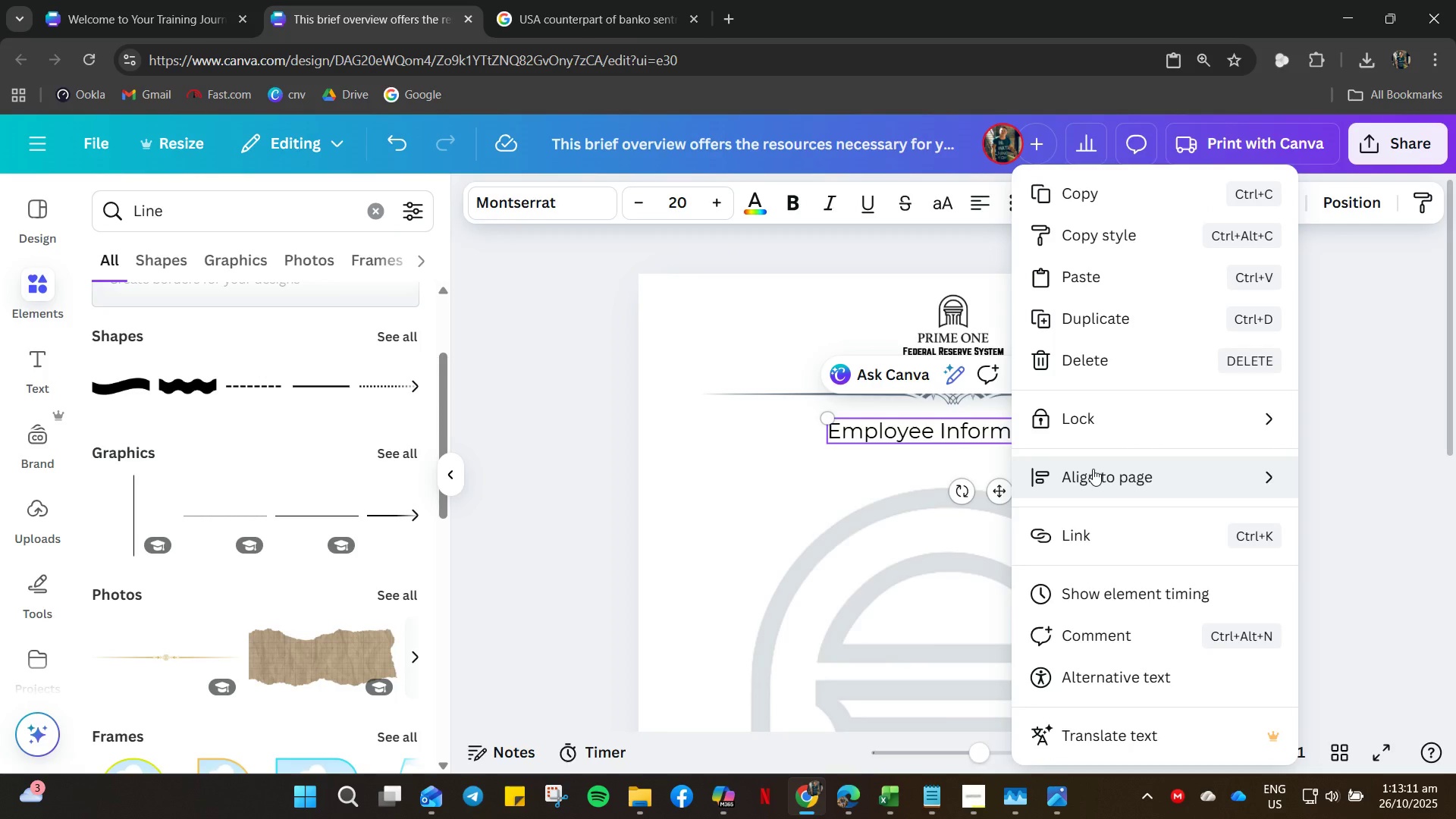 
left_click([1093, 469])
 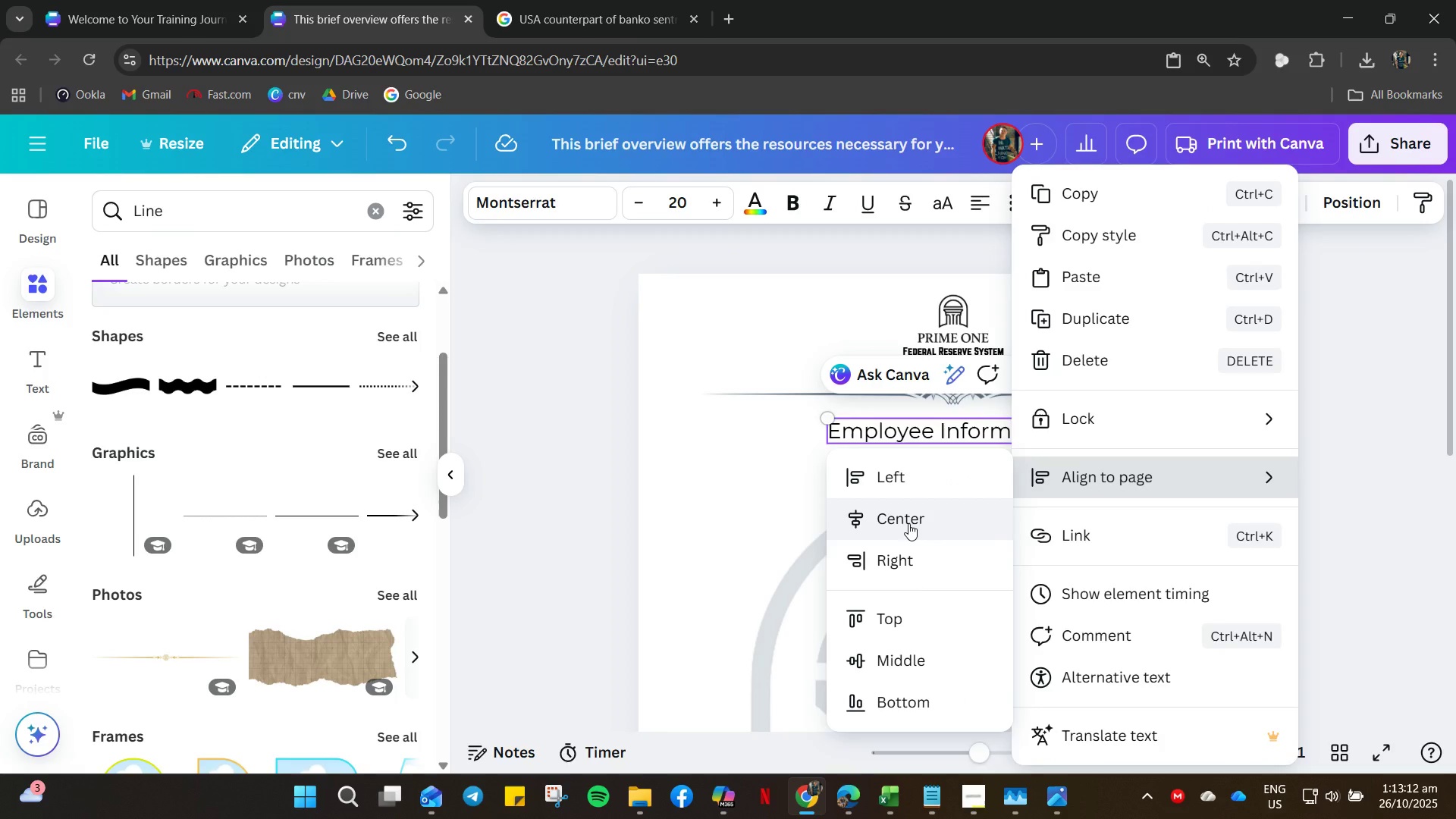 
left_click([908, 523])
 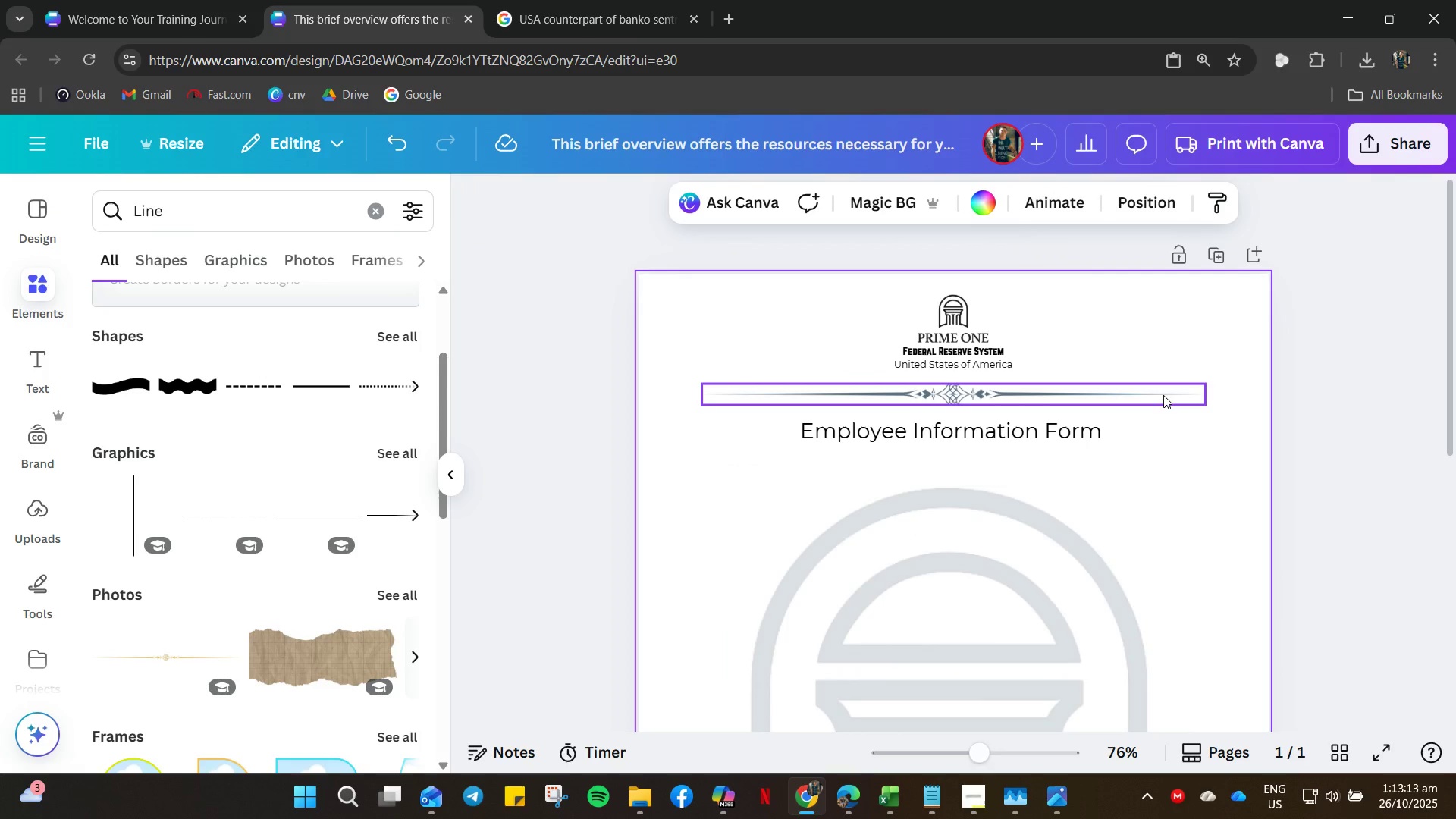 
double_click([1163, 395])
 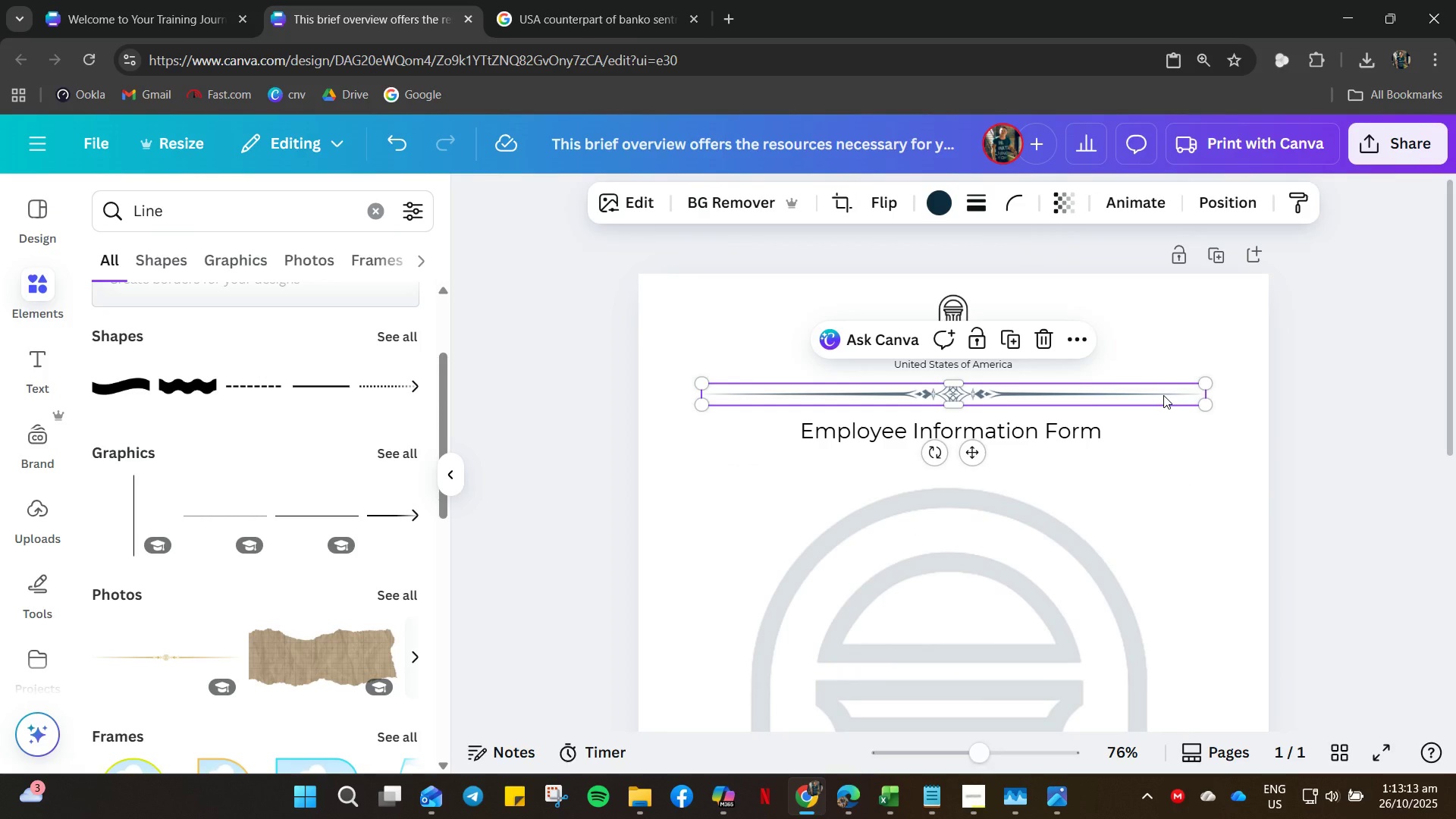 
right_click([1163, 395])
 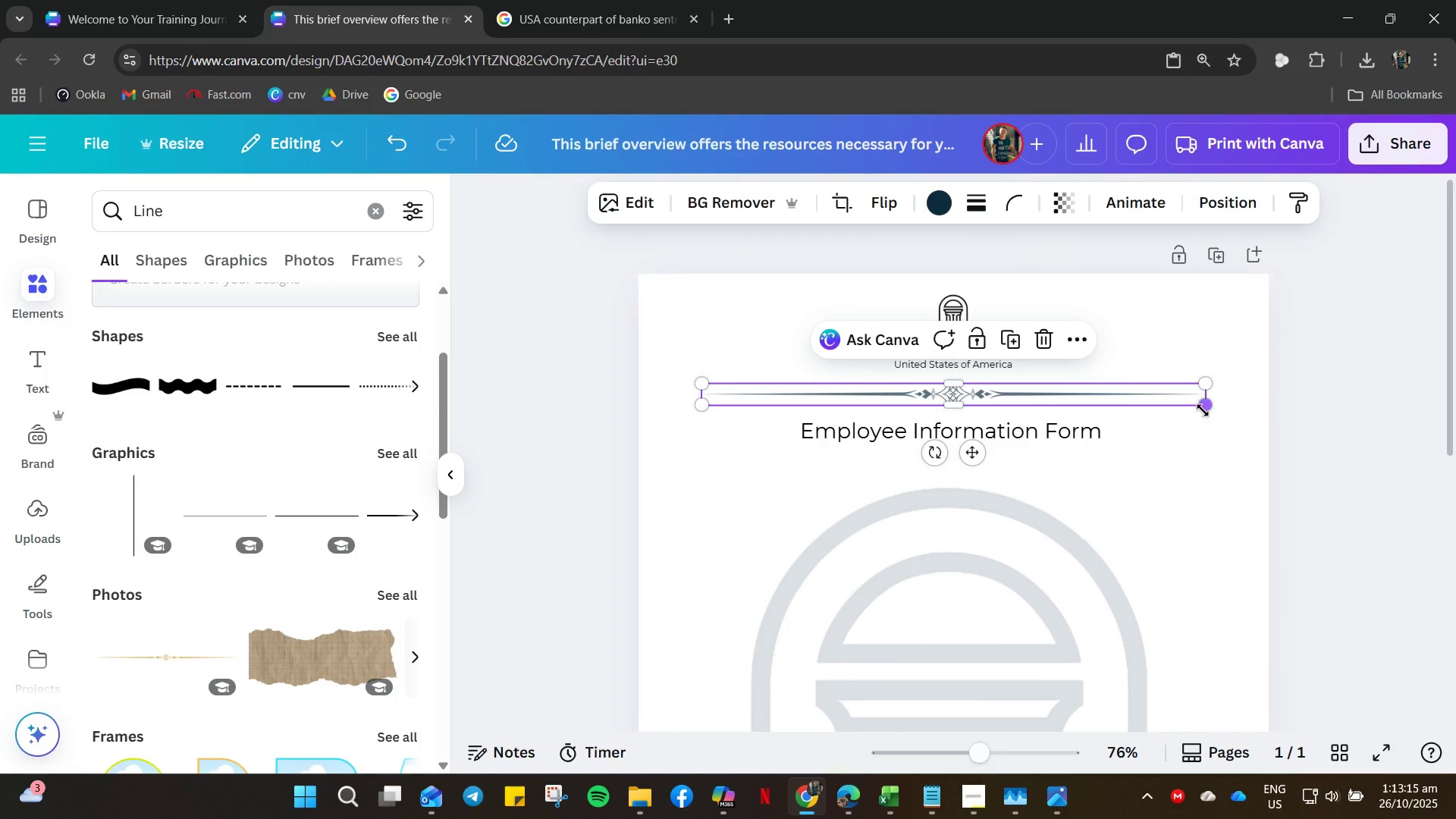 
left_click_drag(start_coordinate=[1203, 410], to_coordinate=[1261, 410])
 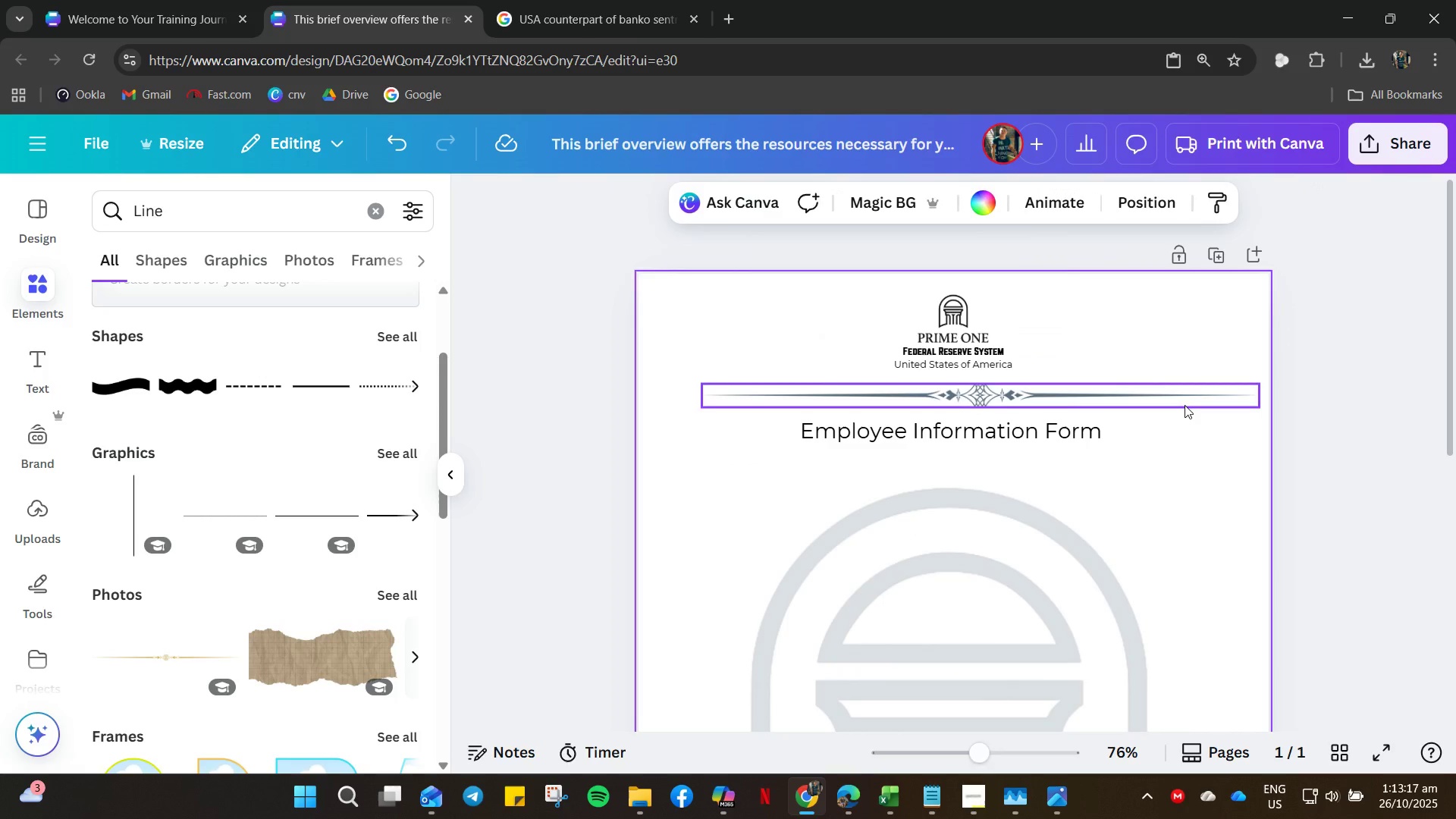 
left_click([1185, 405])
 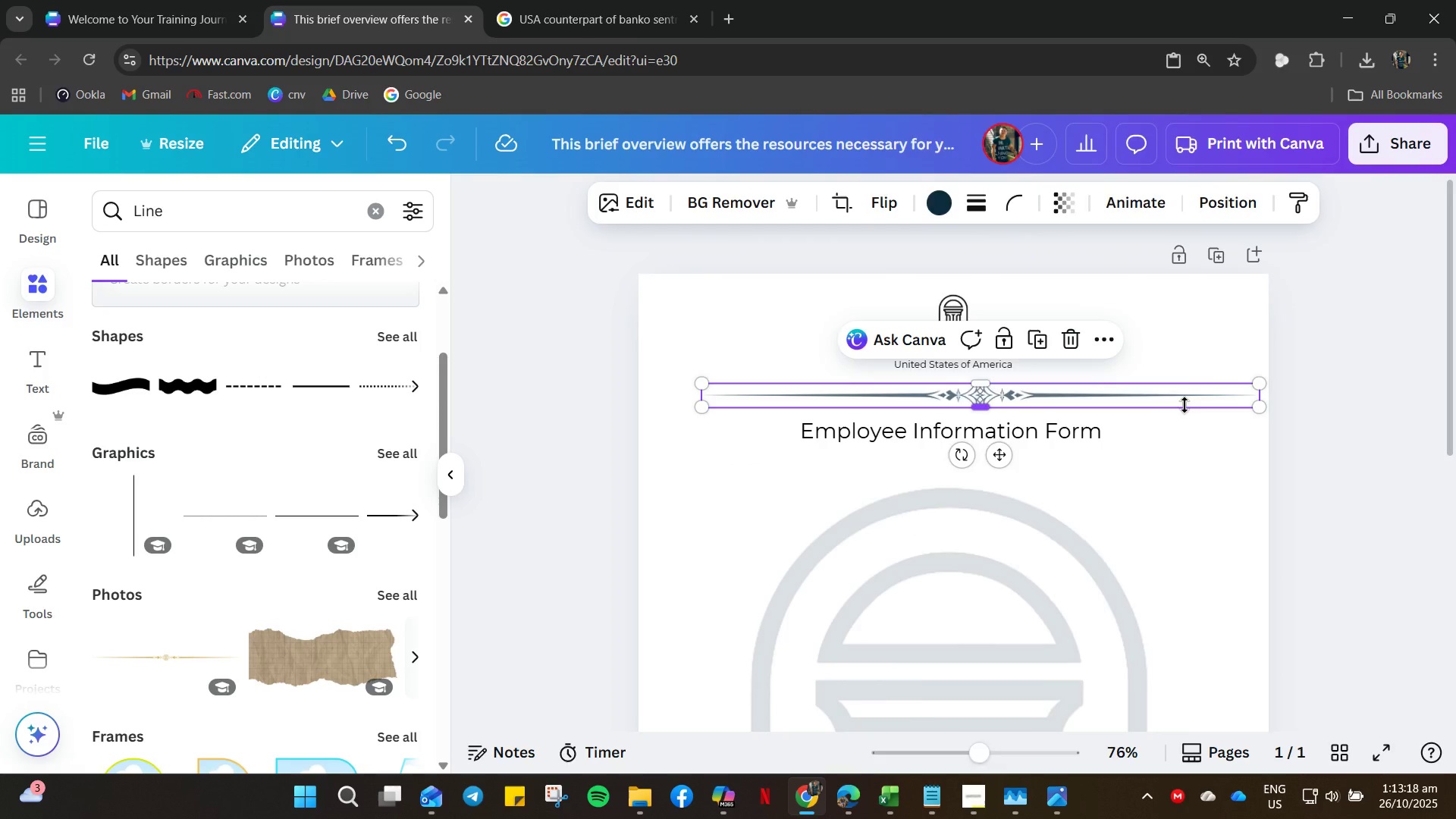 
right_click([1185, 405])
 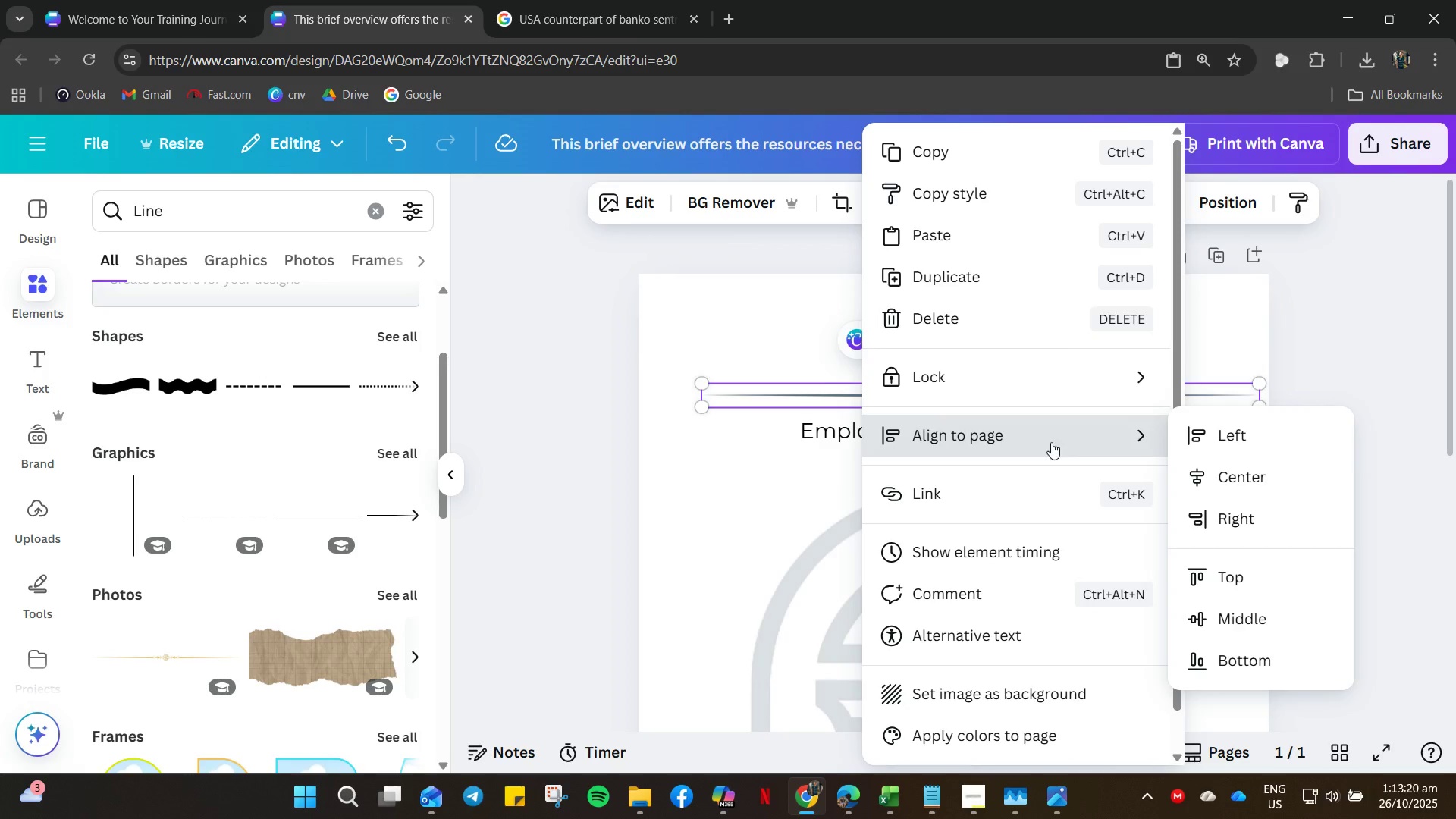 
left_click([1213, 474])
 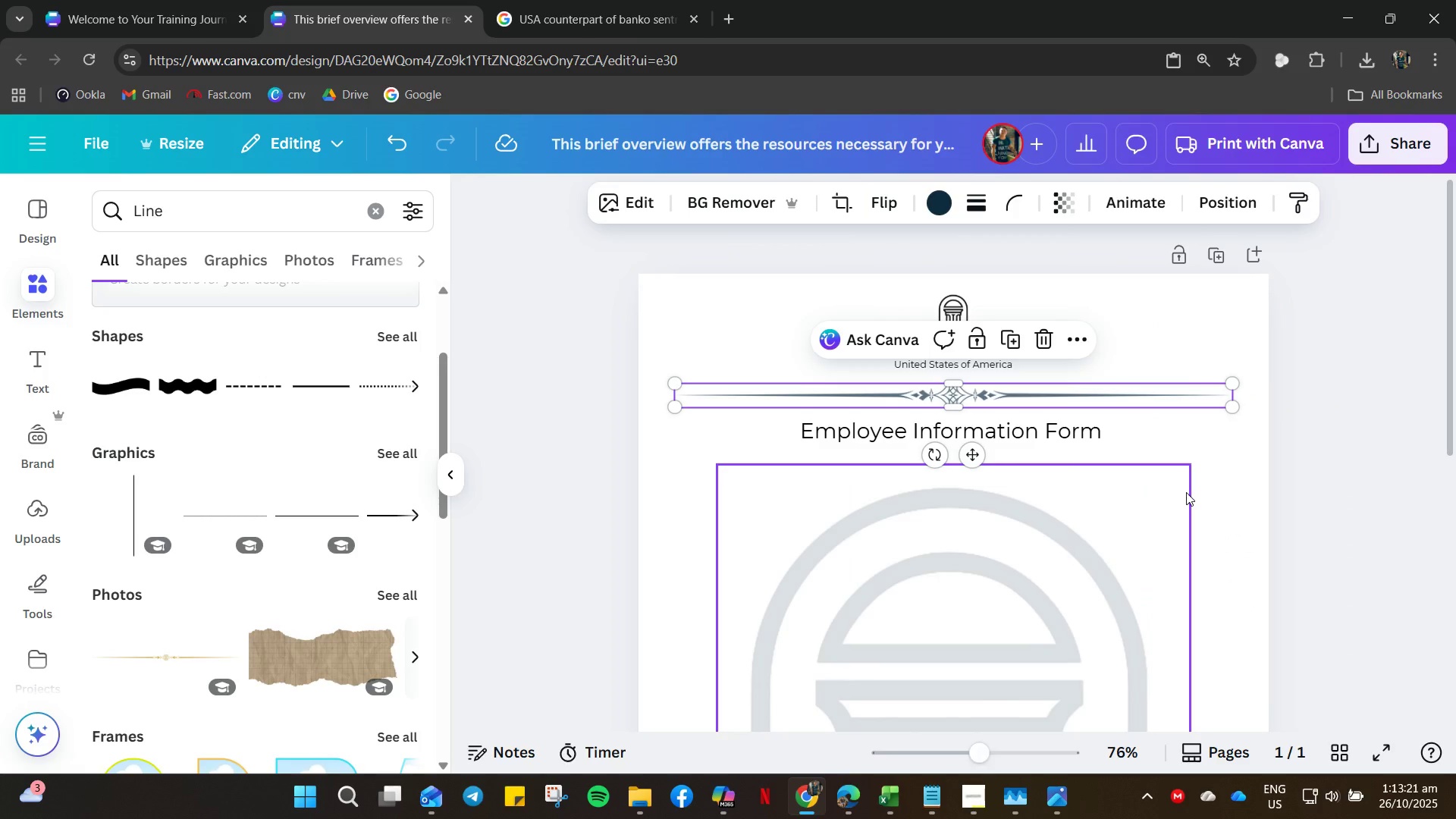 
left_click([1186, 492])
 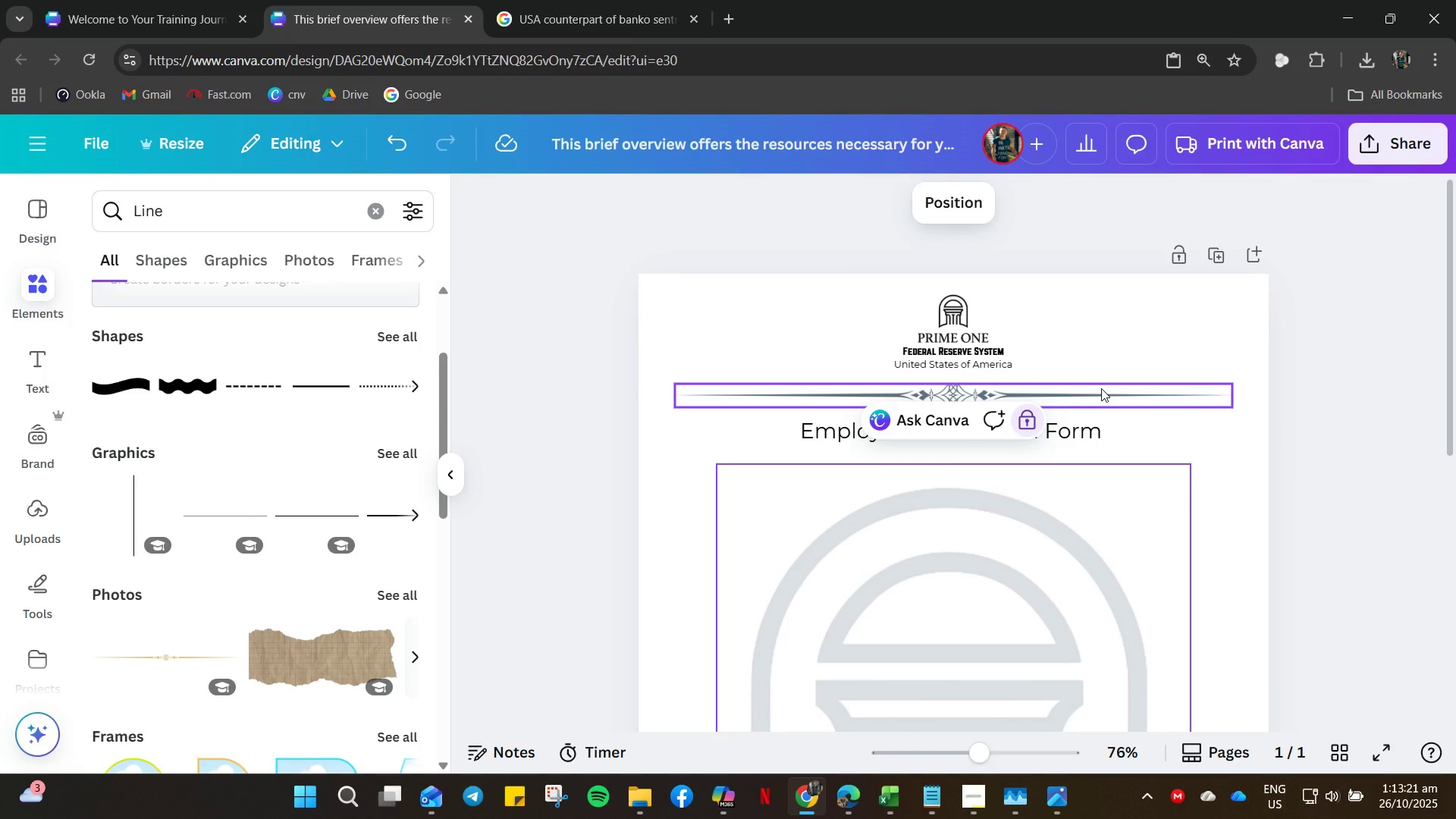 
left_click([1101, 388])
 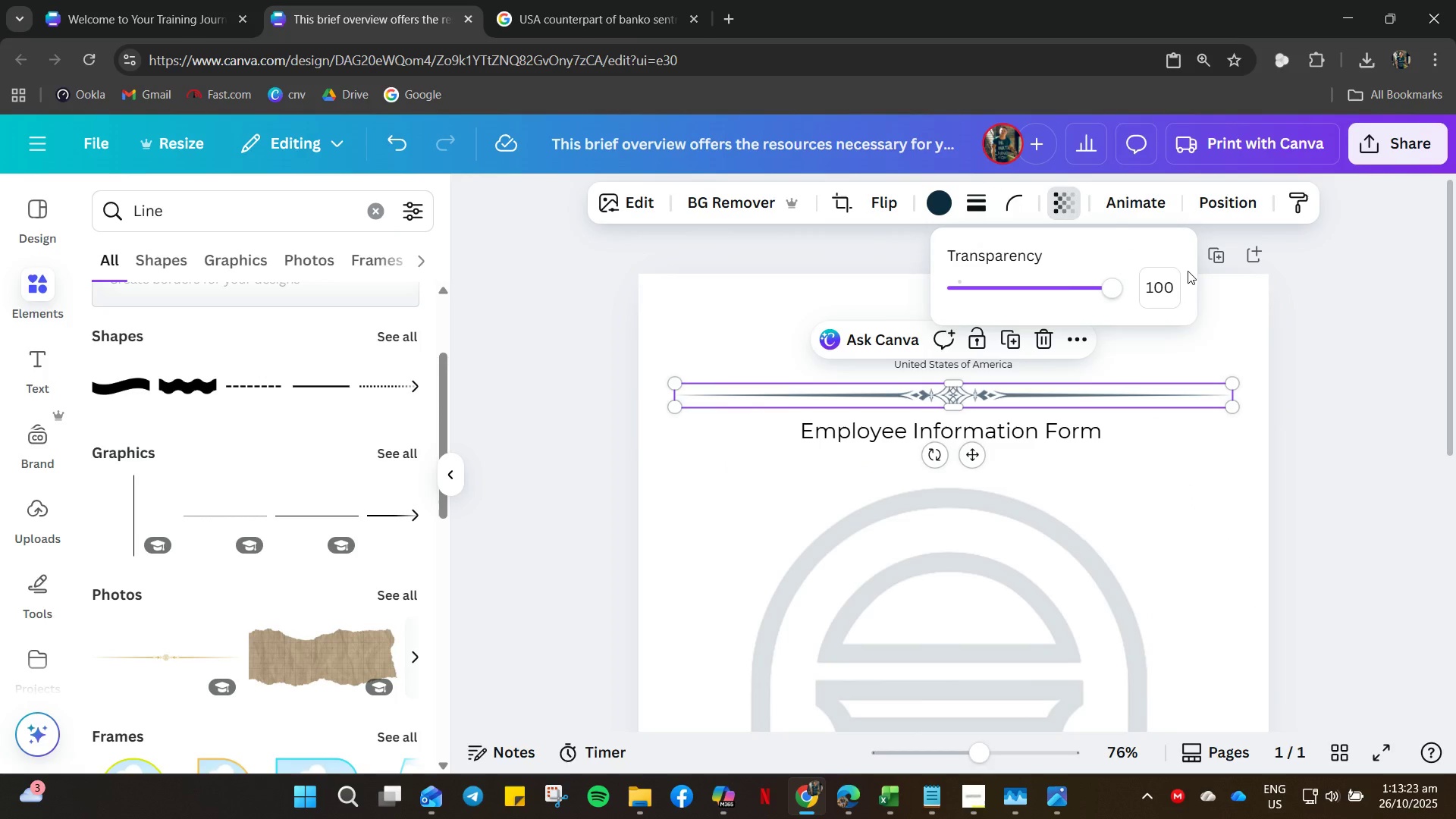 
left_click([1163, 284])
 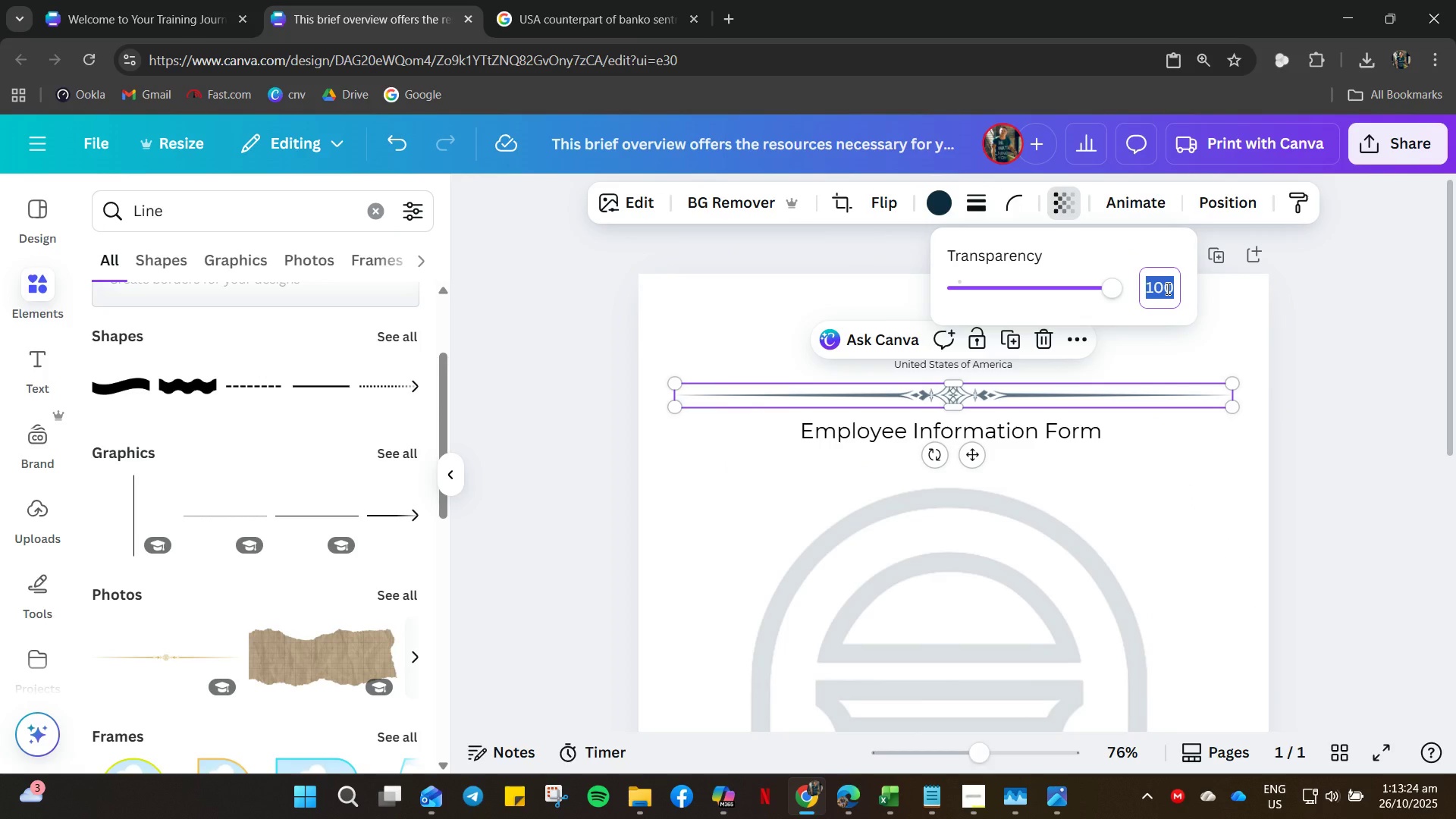 
key(Numpad8)
 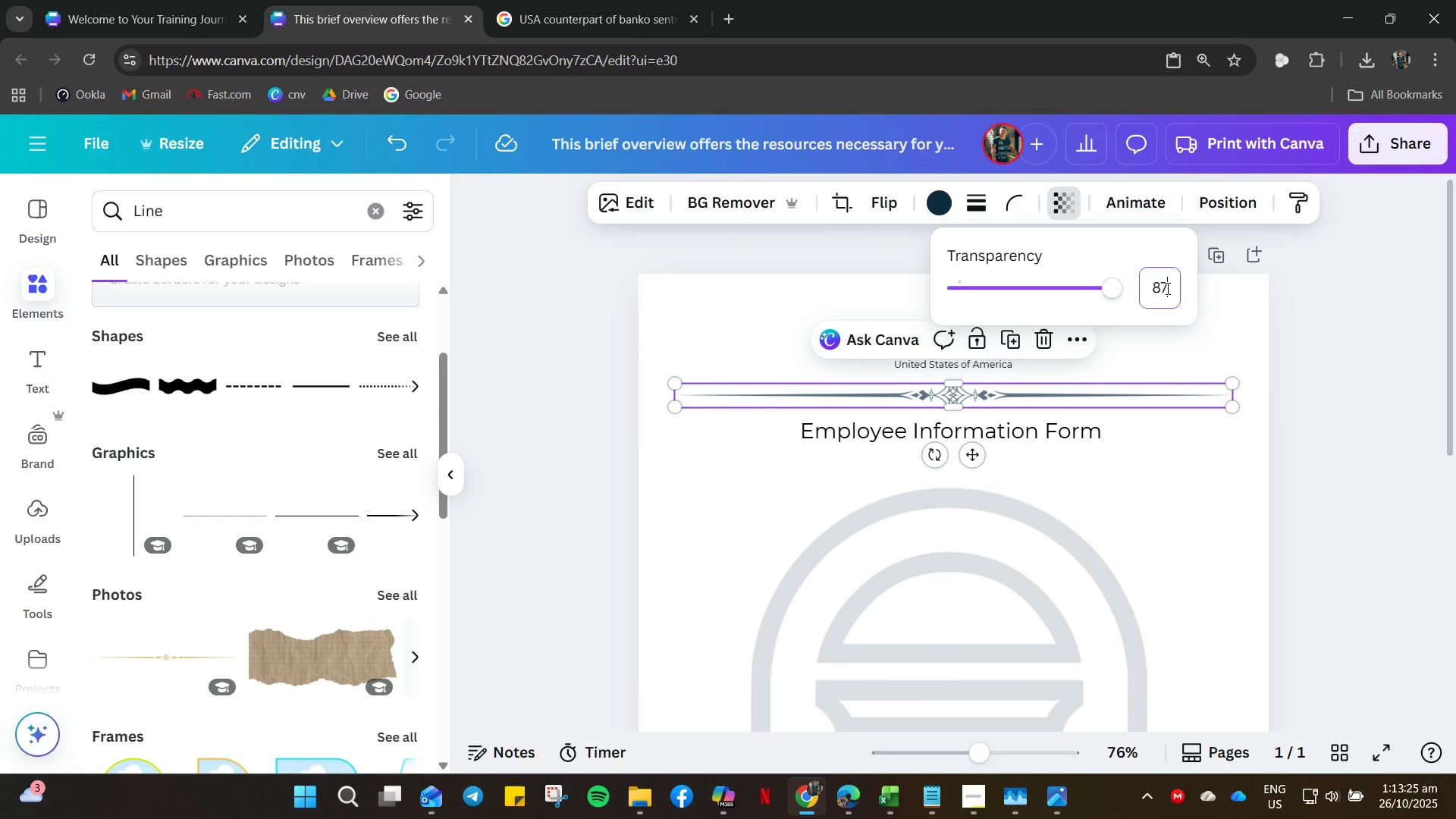 
key(Numpad7)
 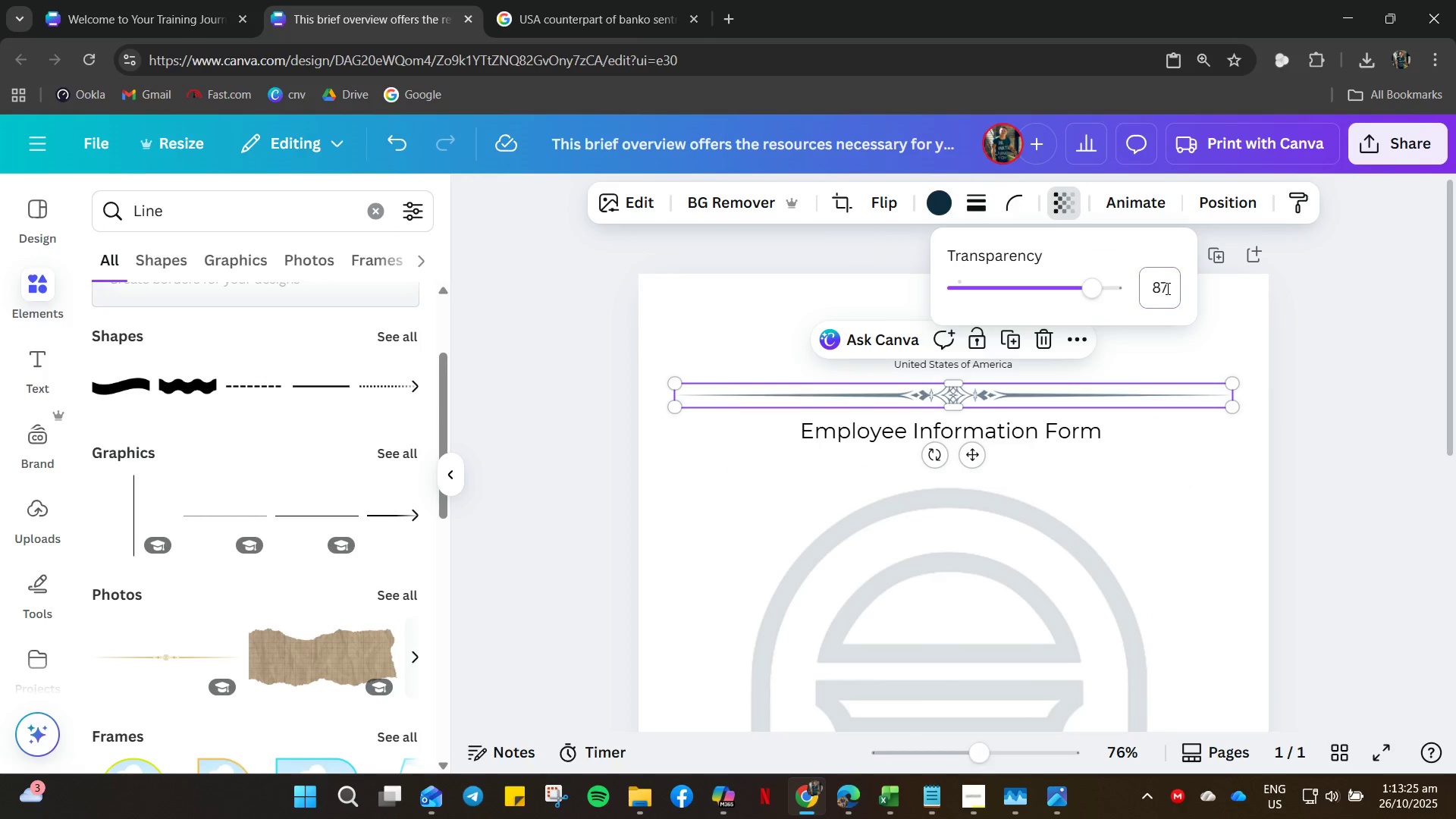 
key(NumpadEnter)
 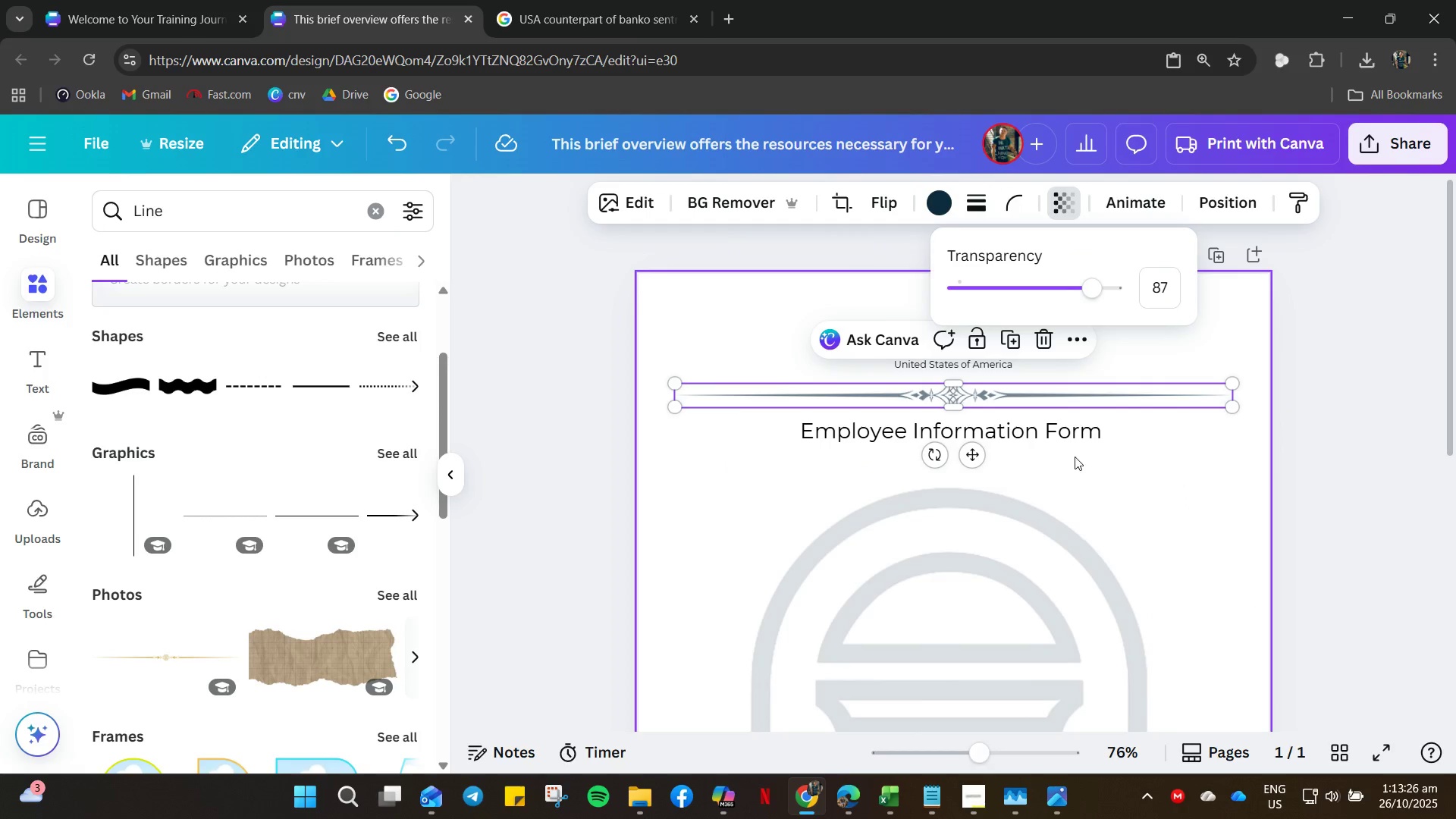 
left_click_drag(start_coordinate=[1075, 457], to_coordinate=[1084, 458])
 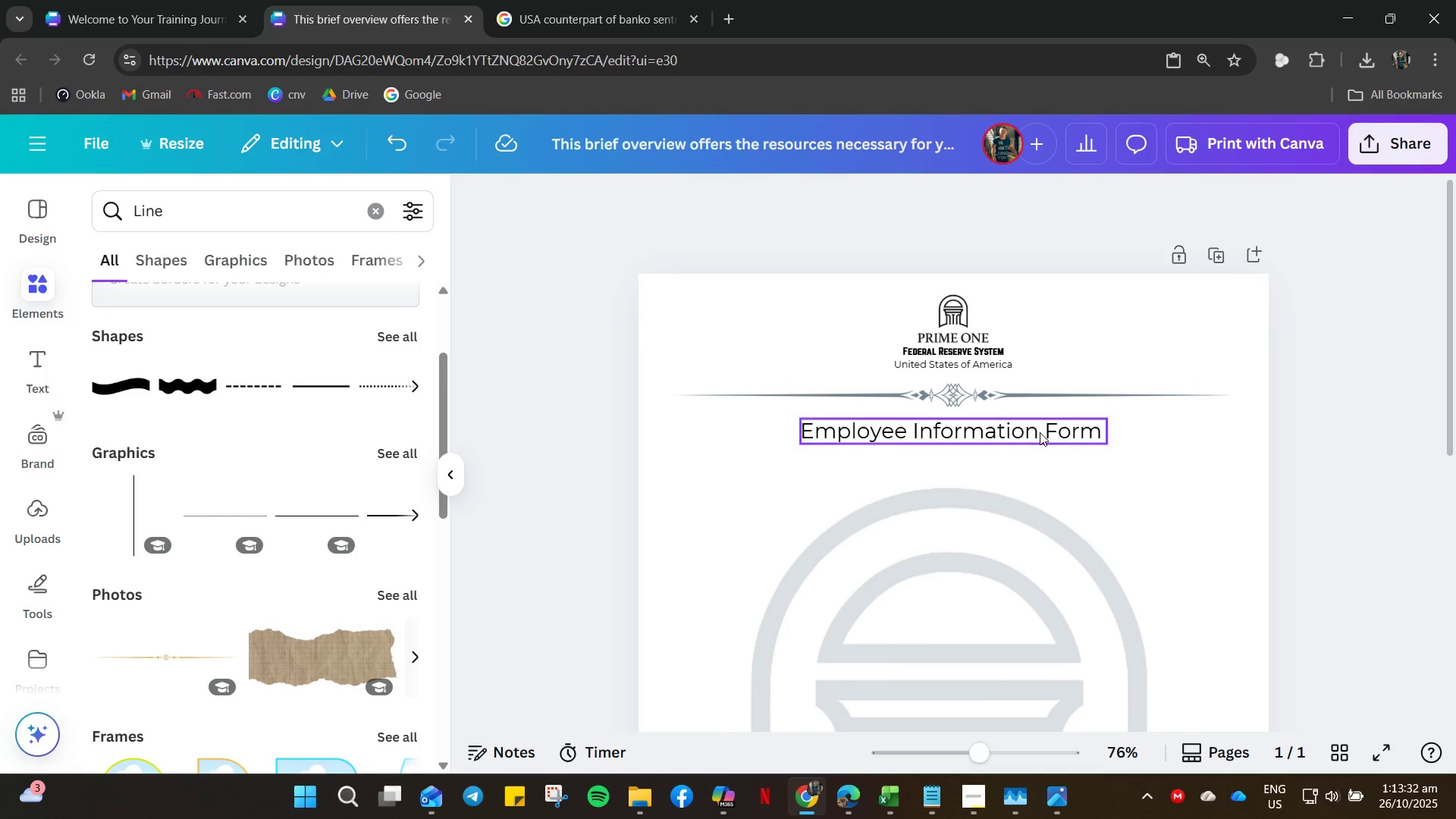 
wait(7.02)
 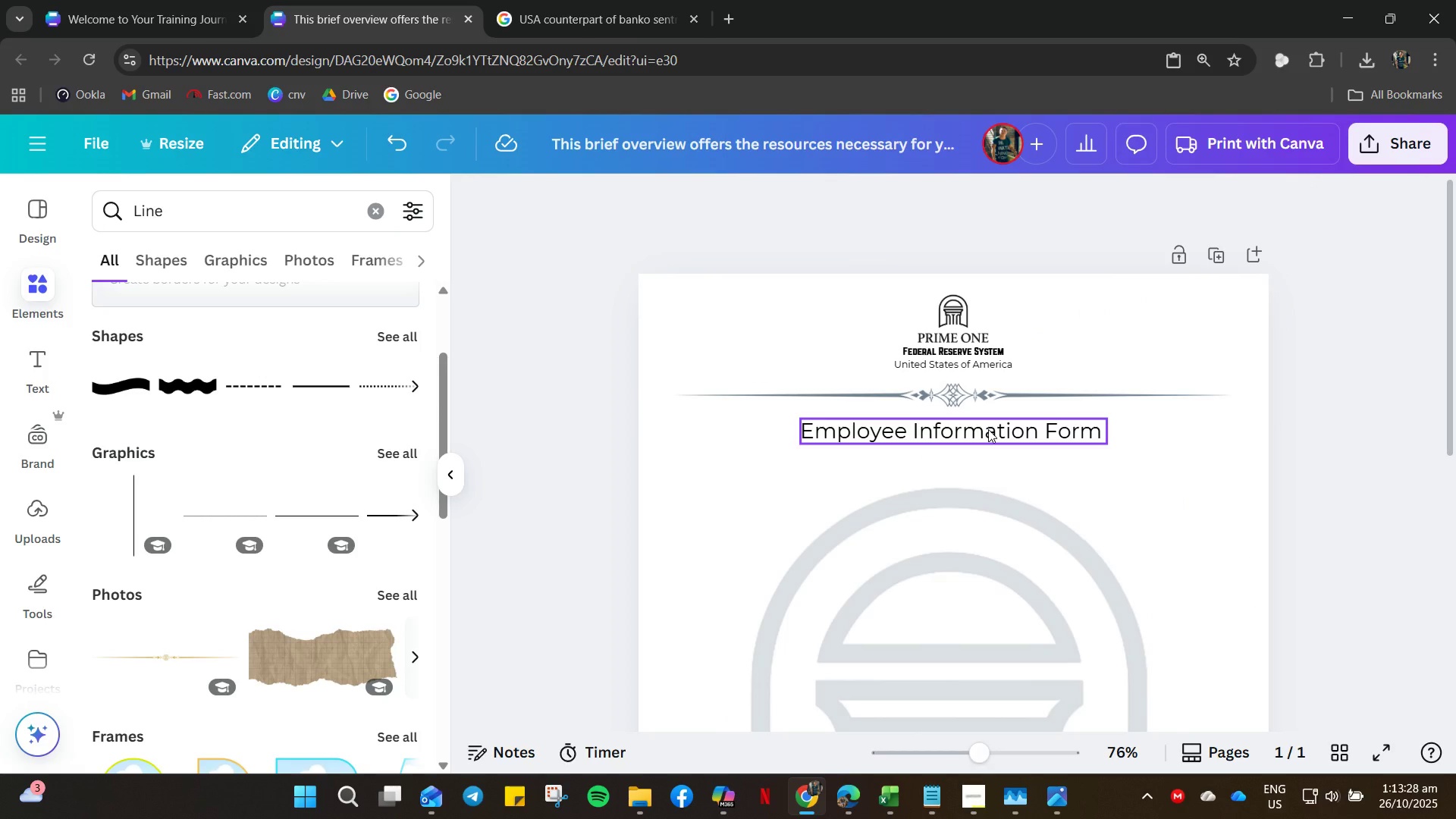 
left_click_drag(start_coordinate=[1037, 443], to_coordinate=[1035, 453])
 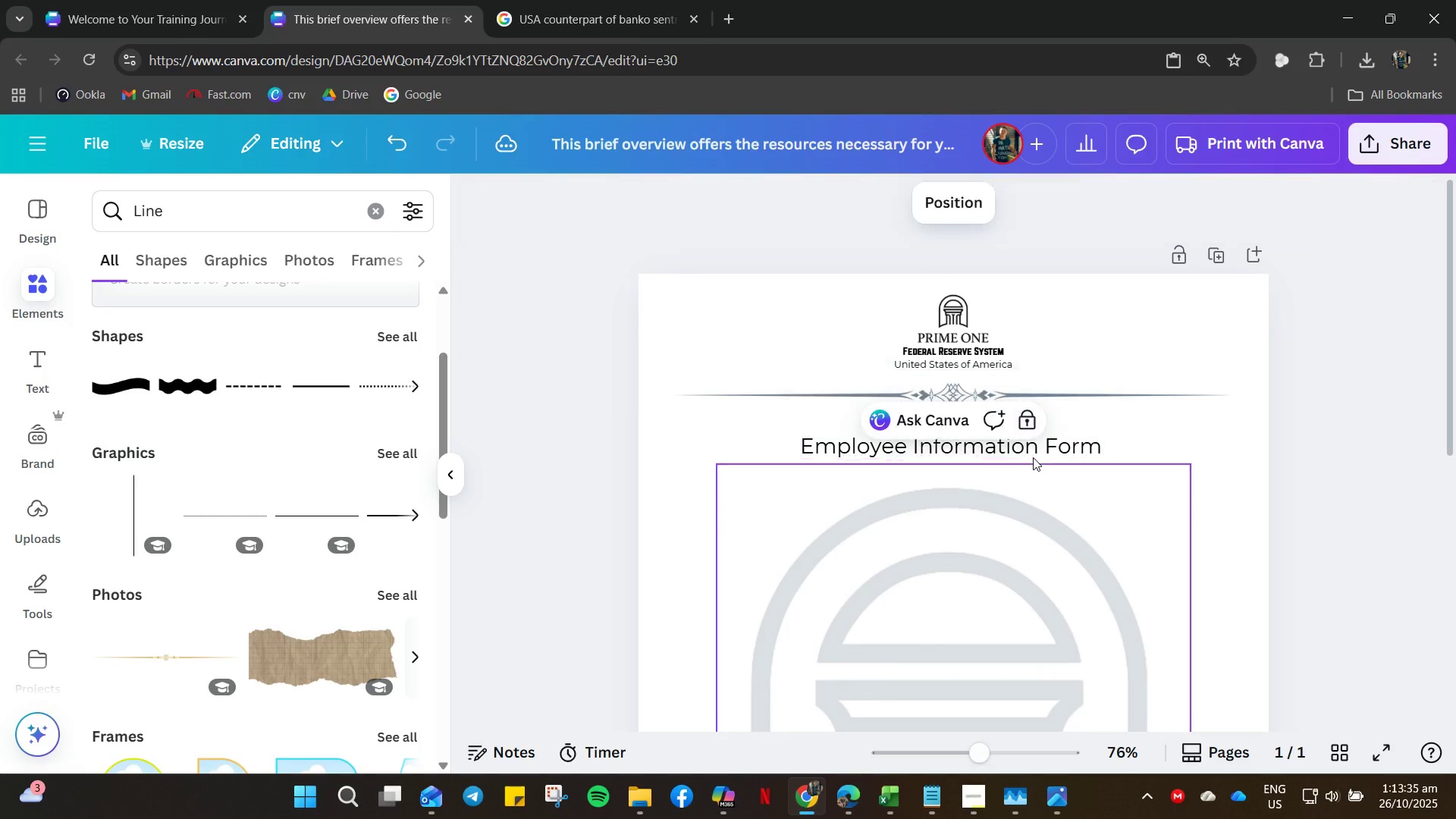 
left_click([1034, 469])
 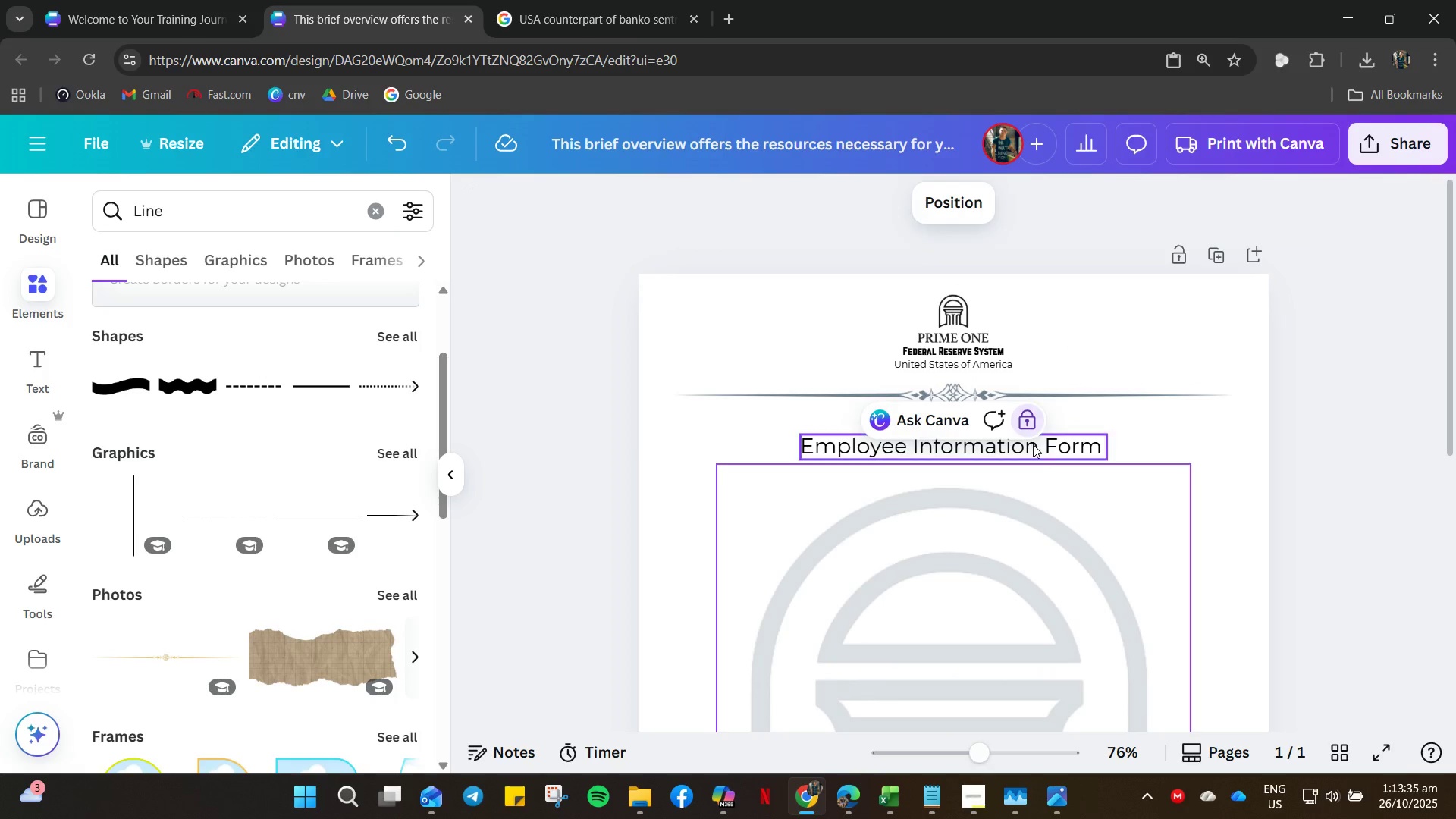 
triple_click([1033, 446])
 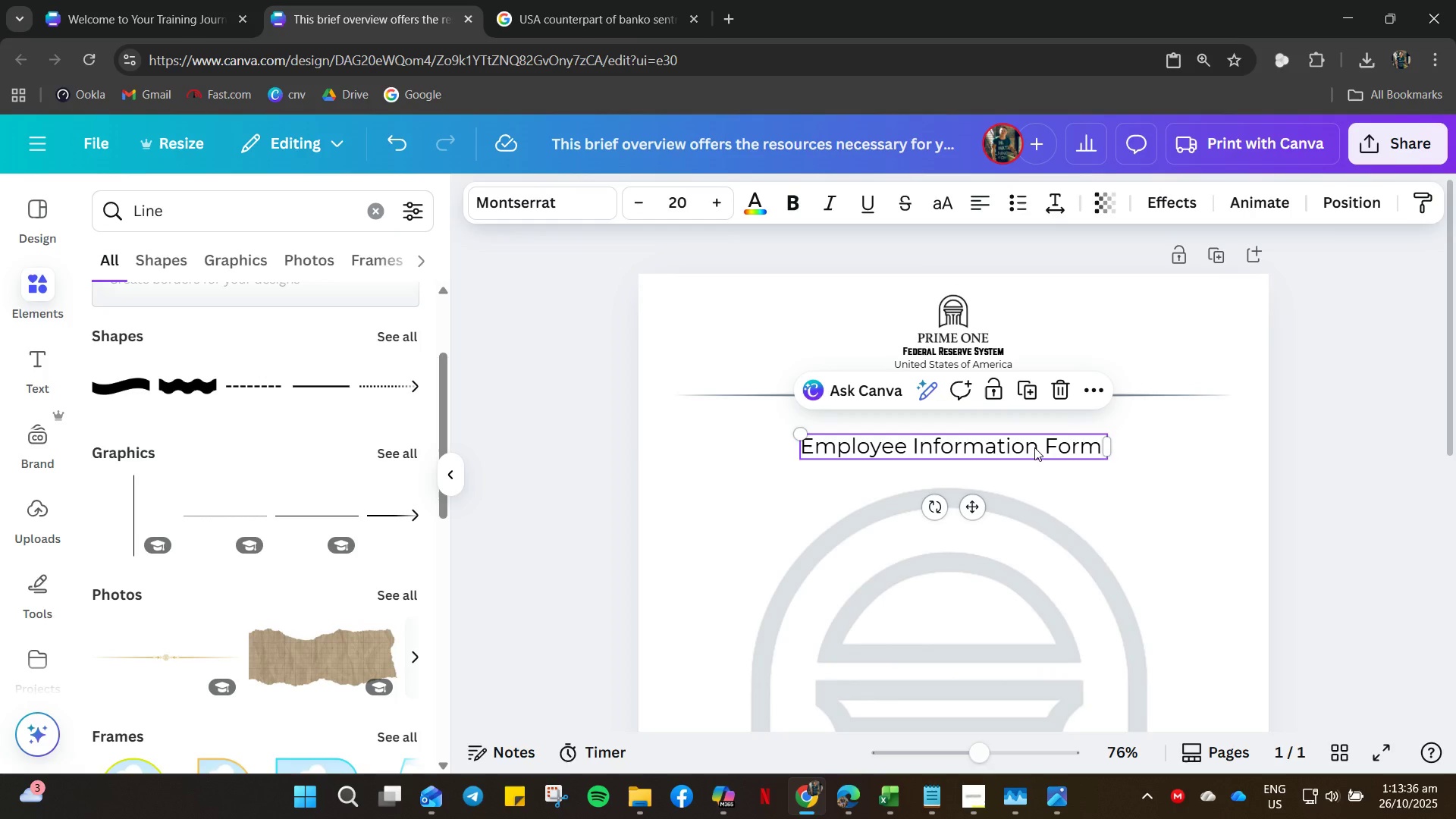 
right_click([1034, 447])
 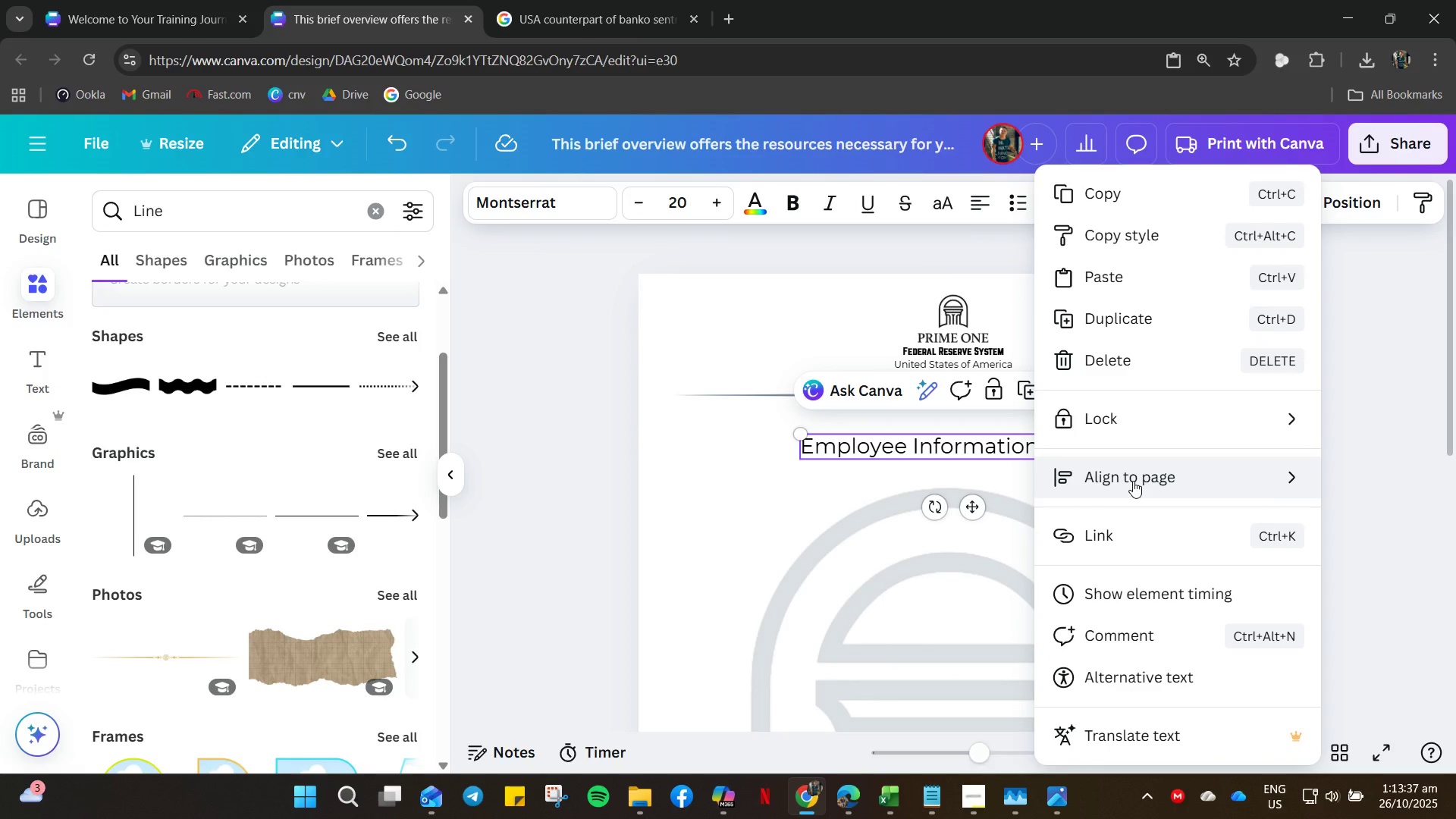 
left_click([1133, 481])
 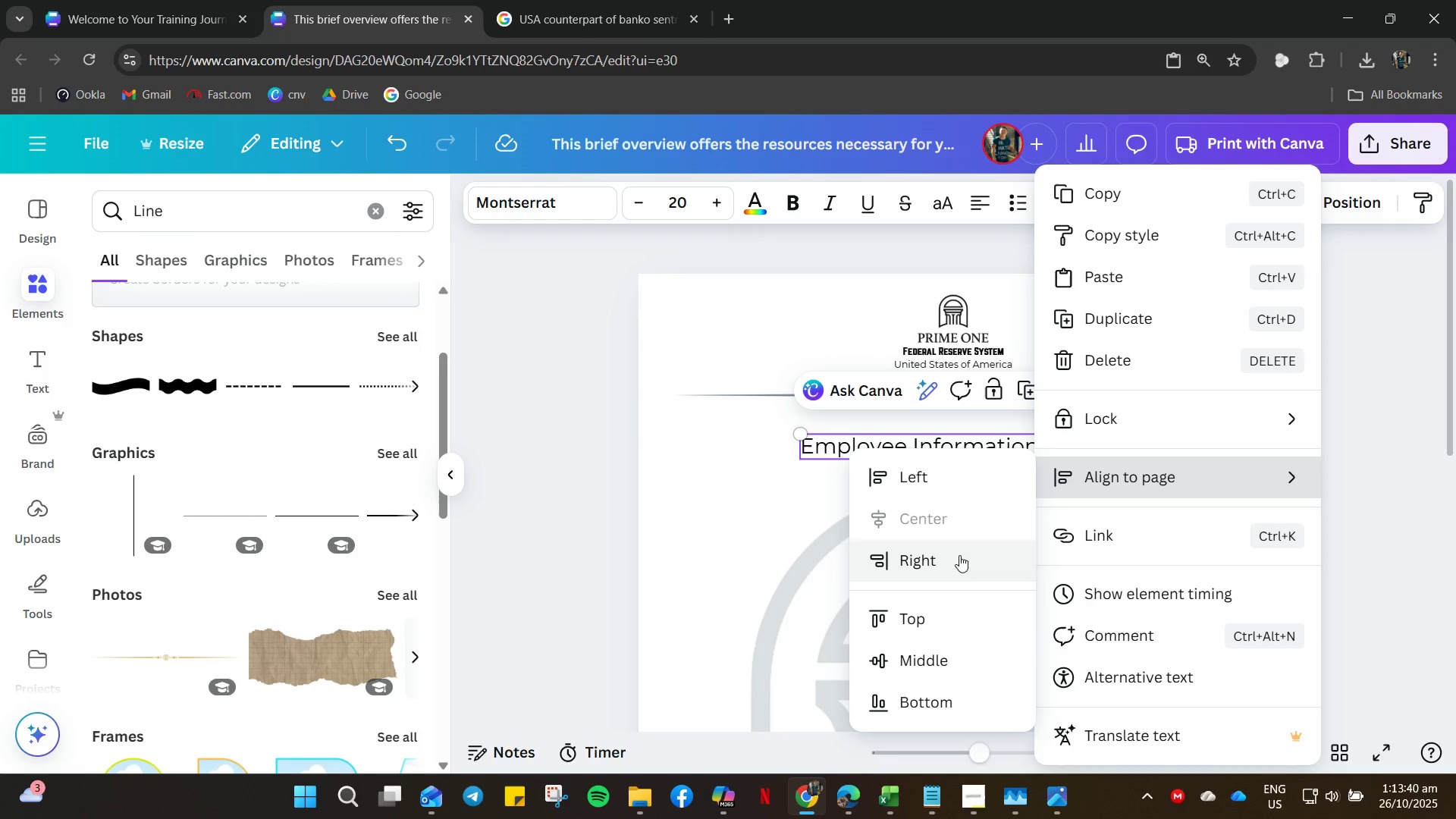 
left_click([786, 505])
 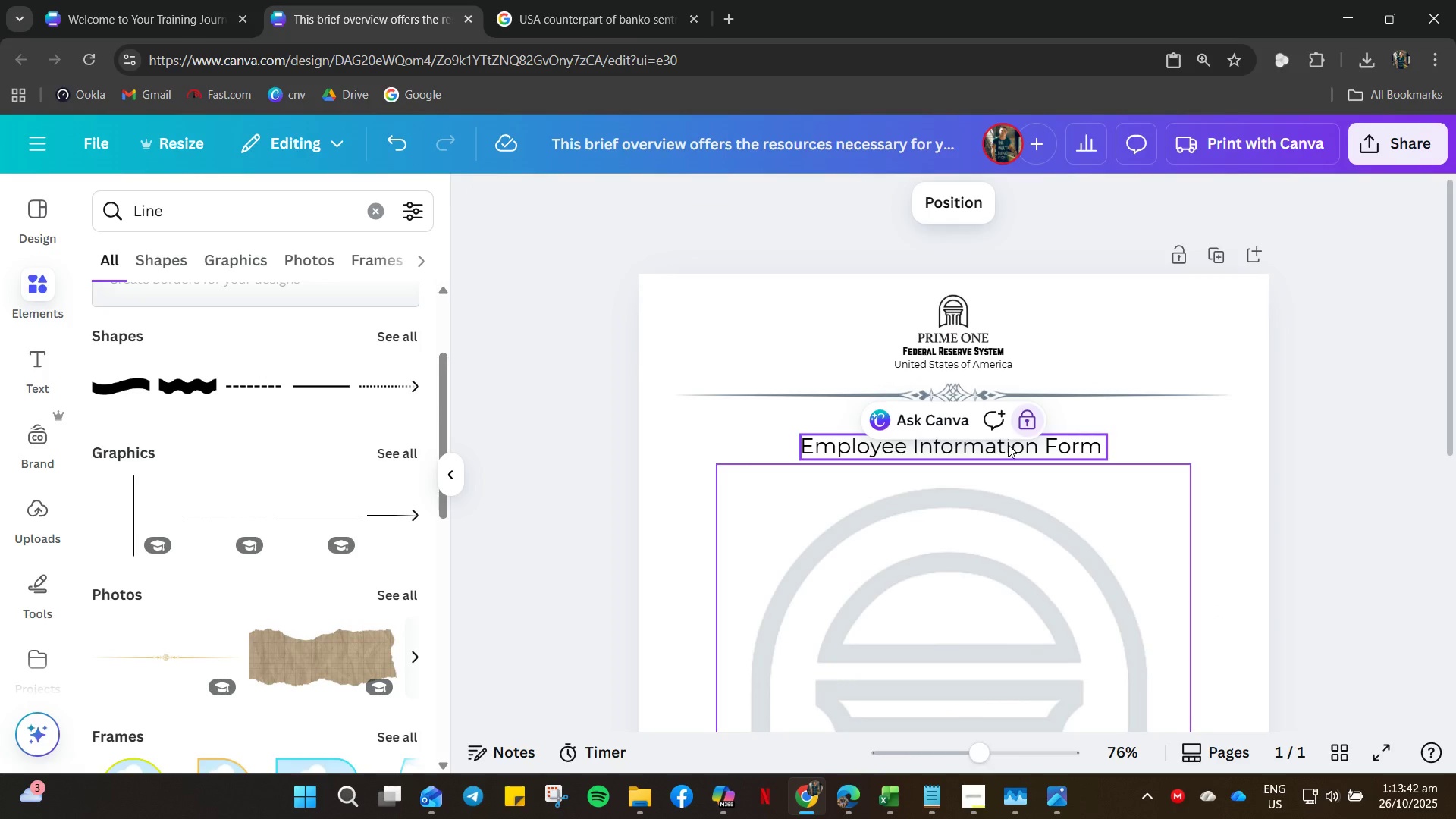 
left_click([1008, 444])
 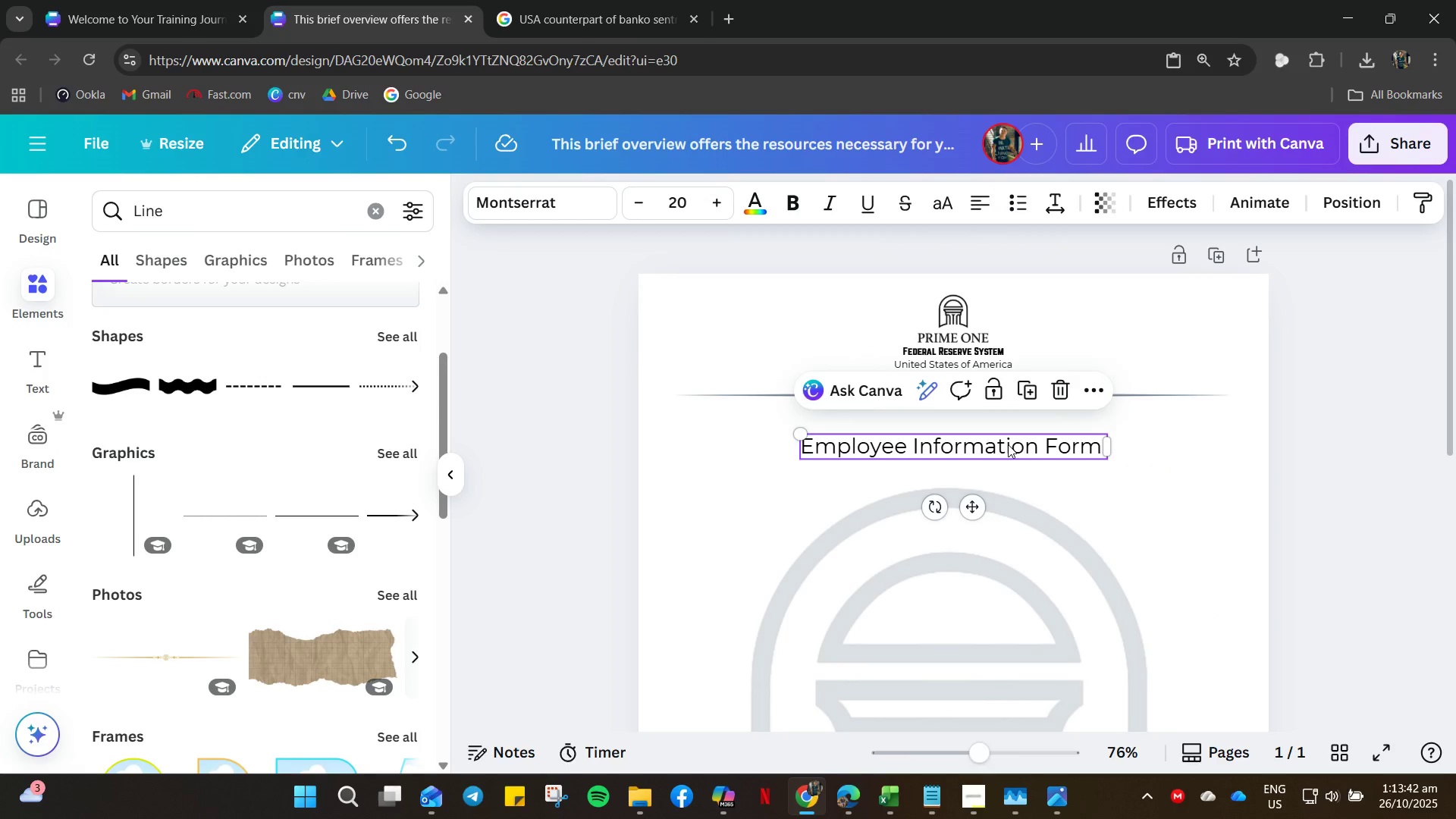 
left_click_drag(start_coordinate=[1008, 444], to_coordinate=[1003, 443])
 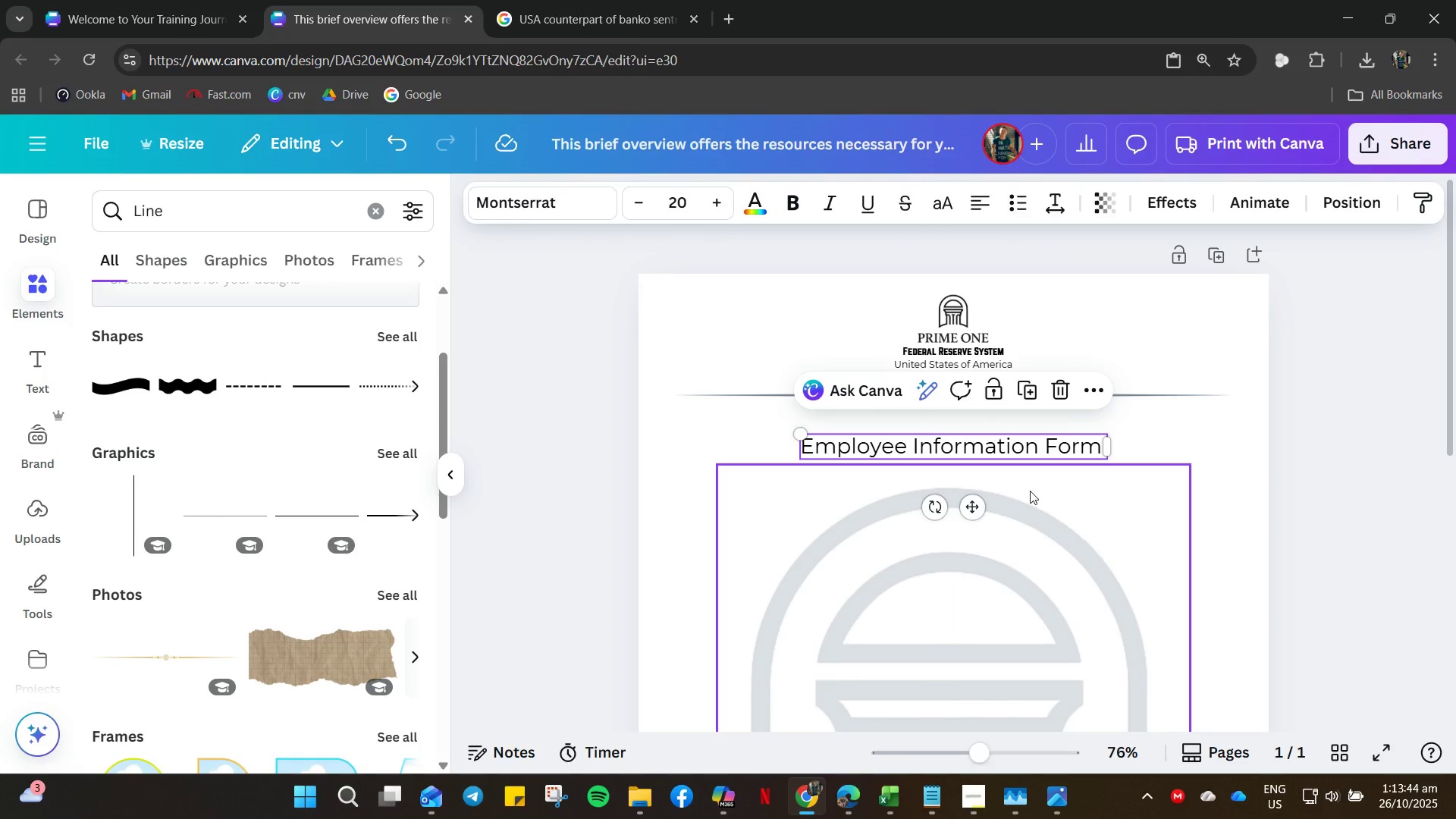 
left_click([1053, 509])
 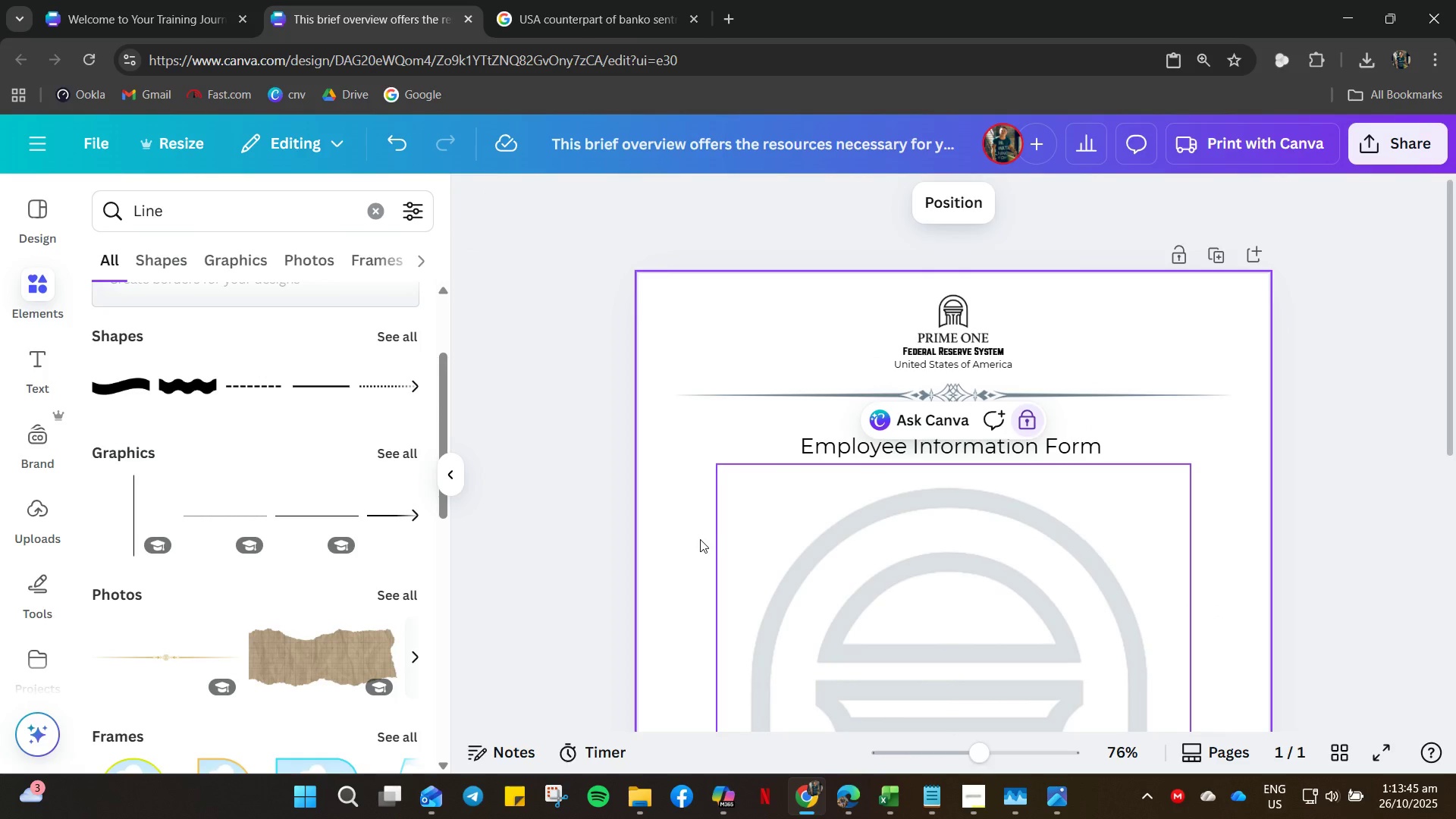 
left_click([698, 541])
 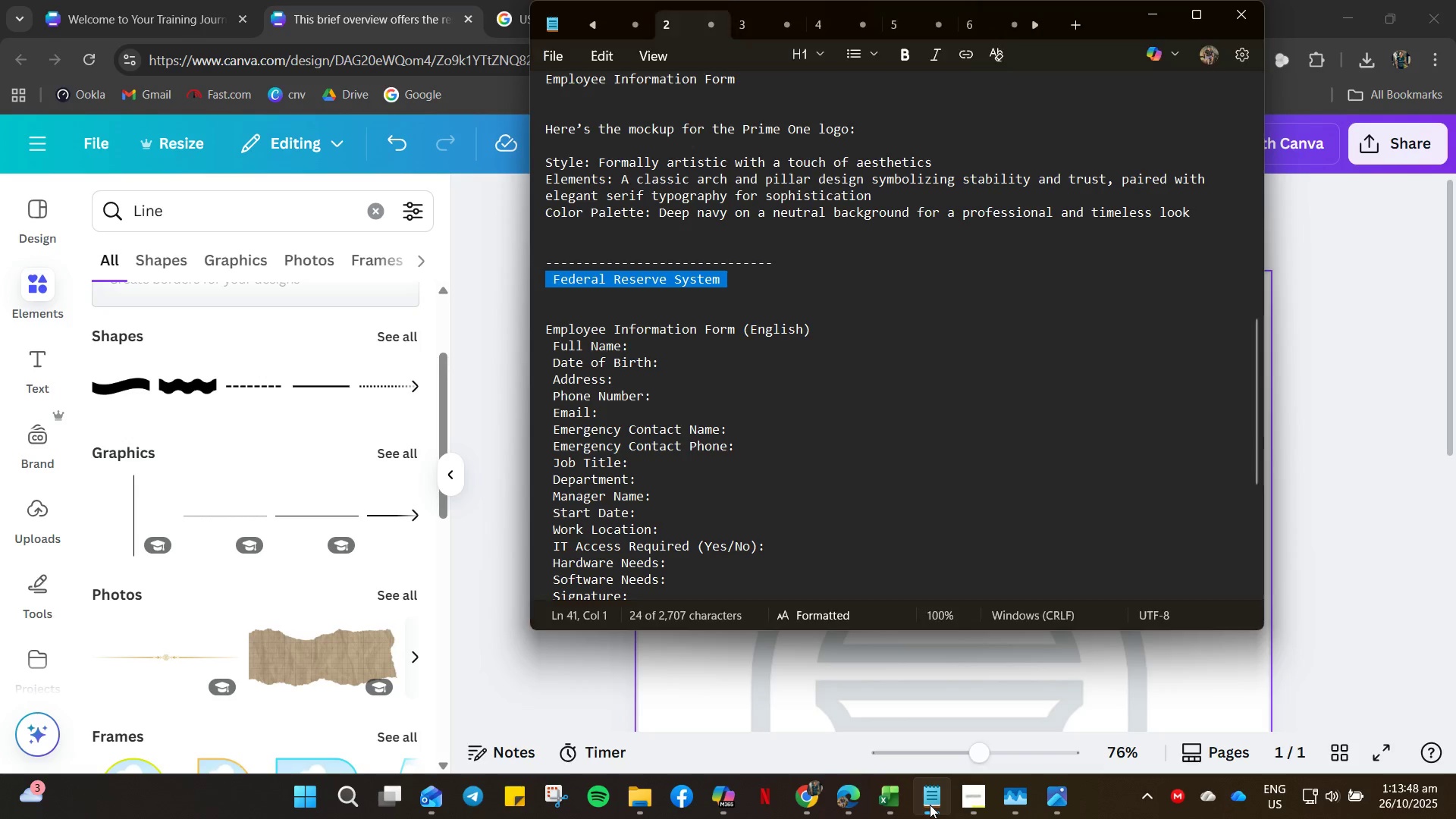 
left_click_drag(start_coordinate=[701, 370], to_coordinate=[698, 367])
 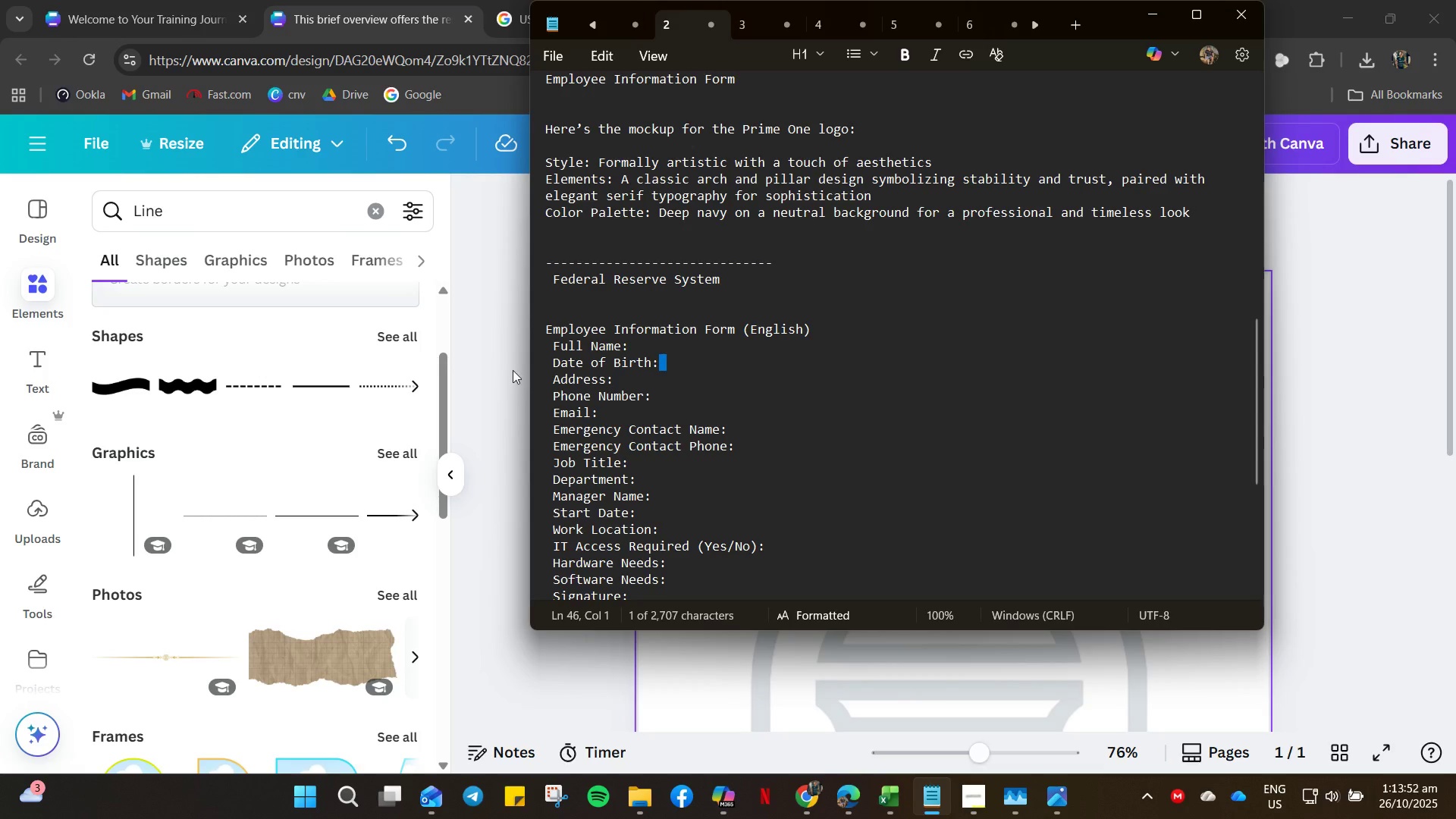 
left_click_drag(start_coordinate=[541, 348], to_coordinate=[714, 299])
 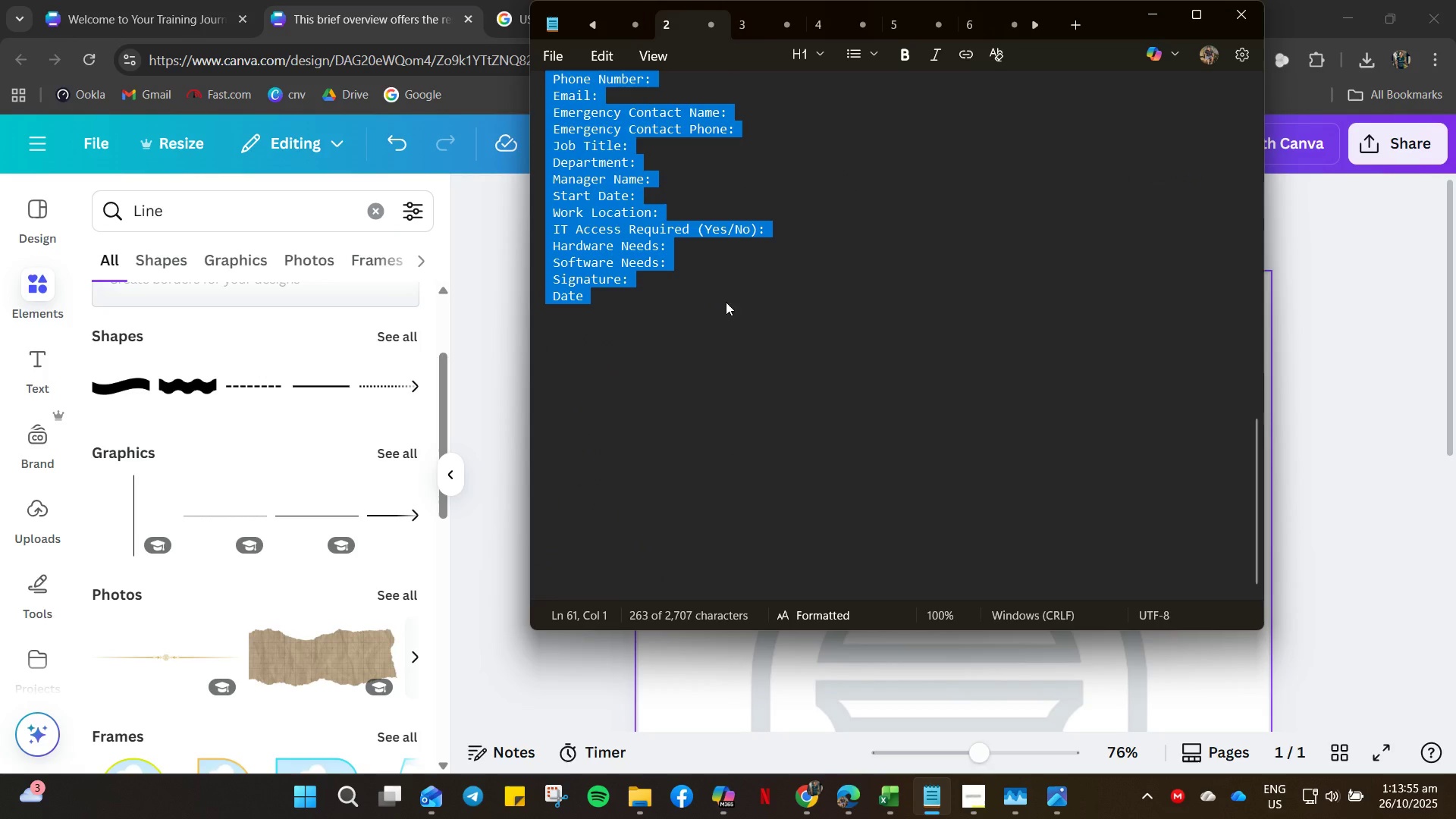 
key(Control+C)
 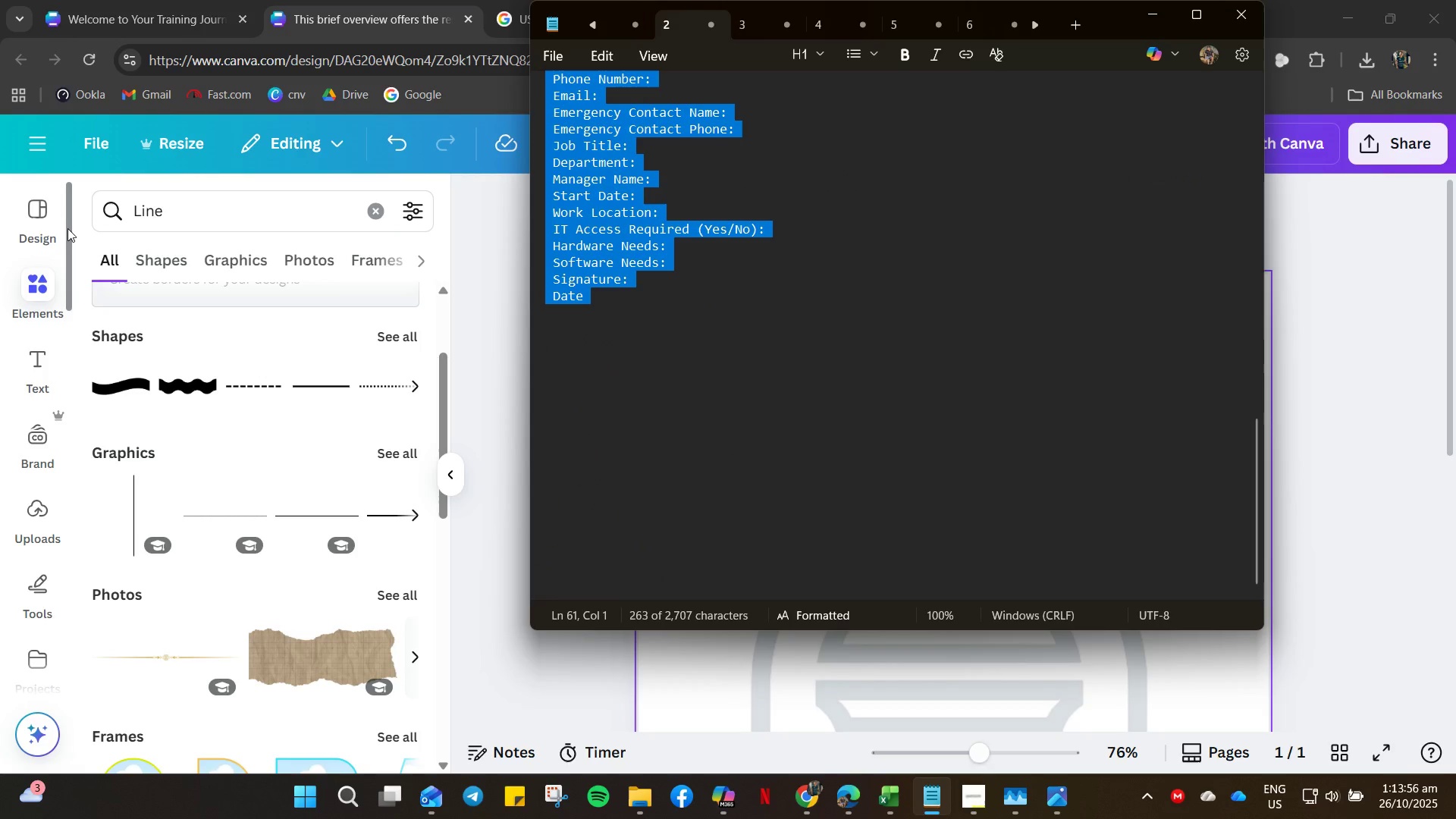 
left_click([39, 208])
 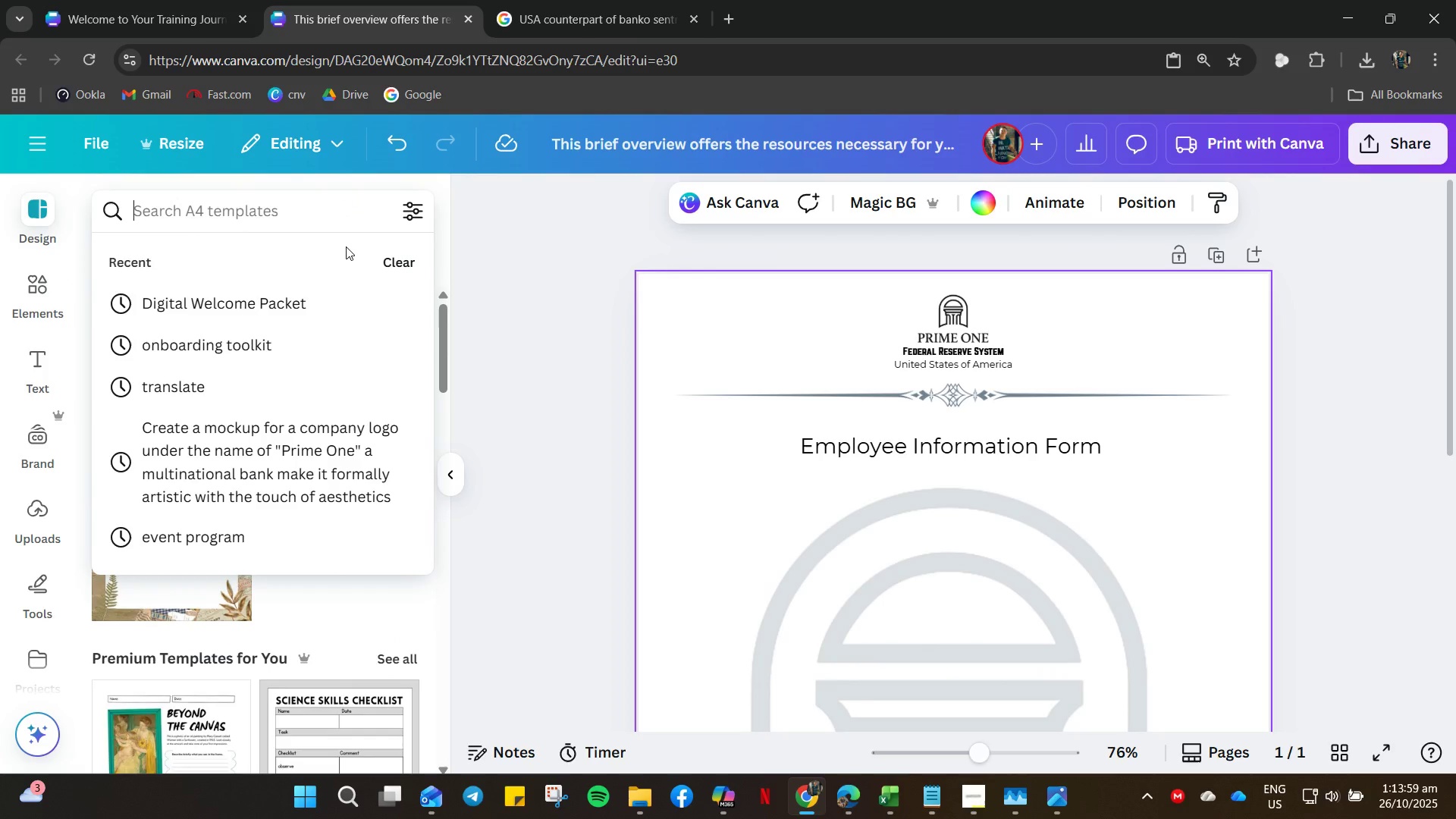 
type(information form)
 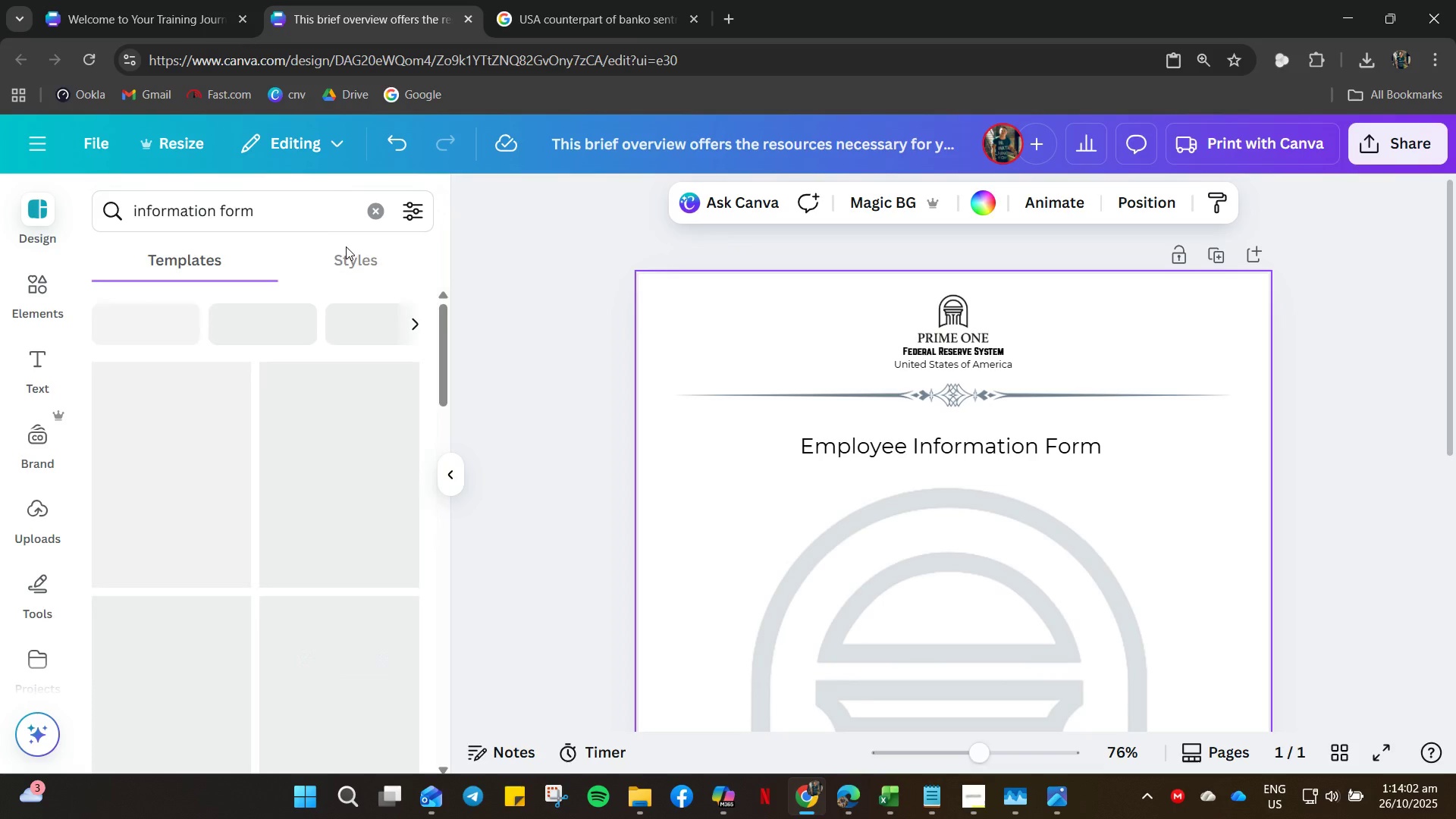 
key(Enter)
 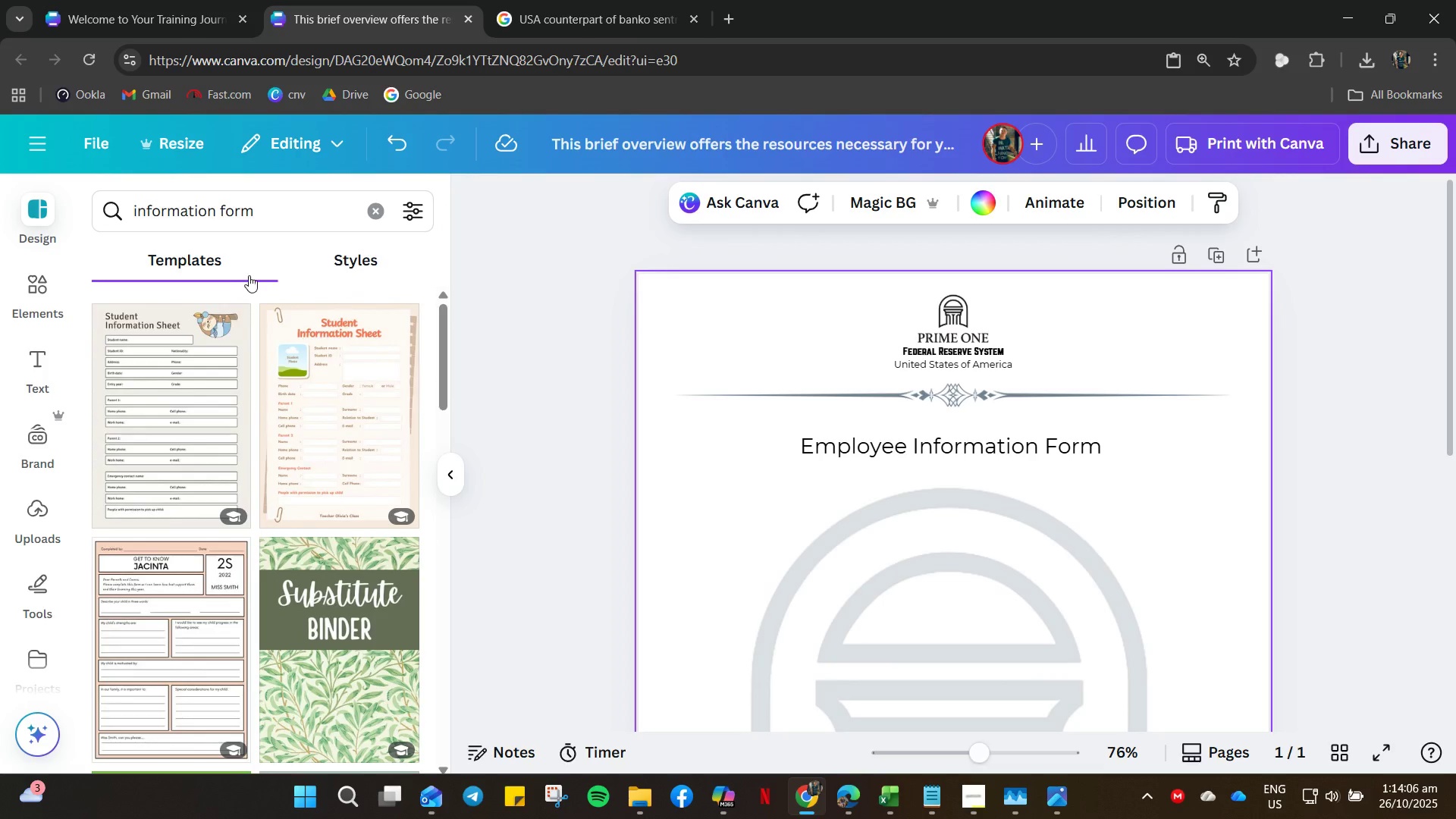 
wait(5.67)
 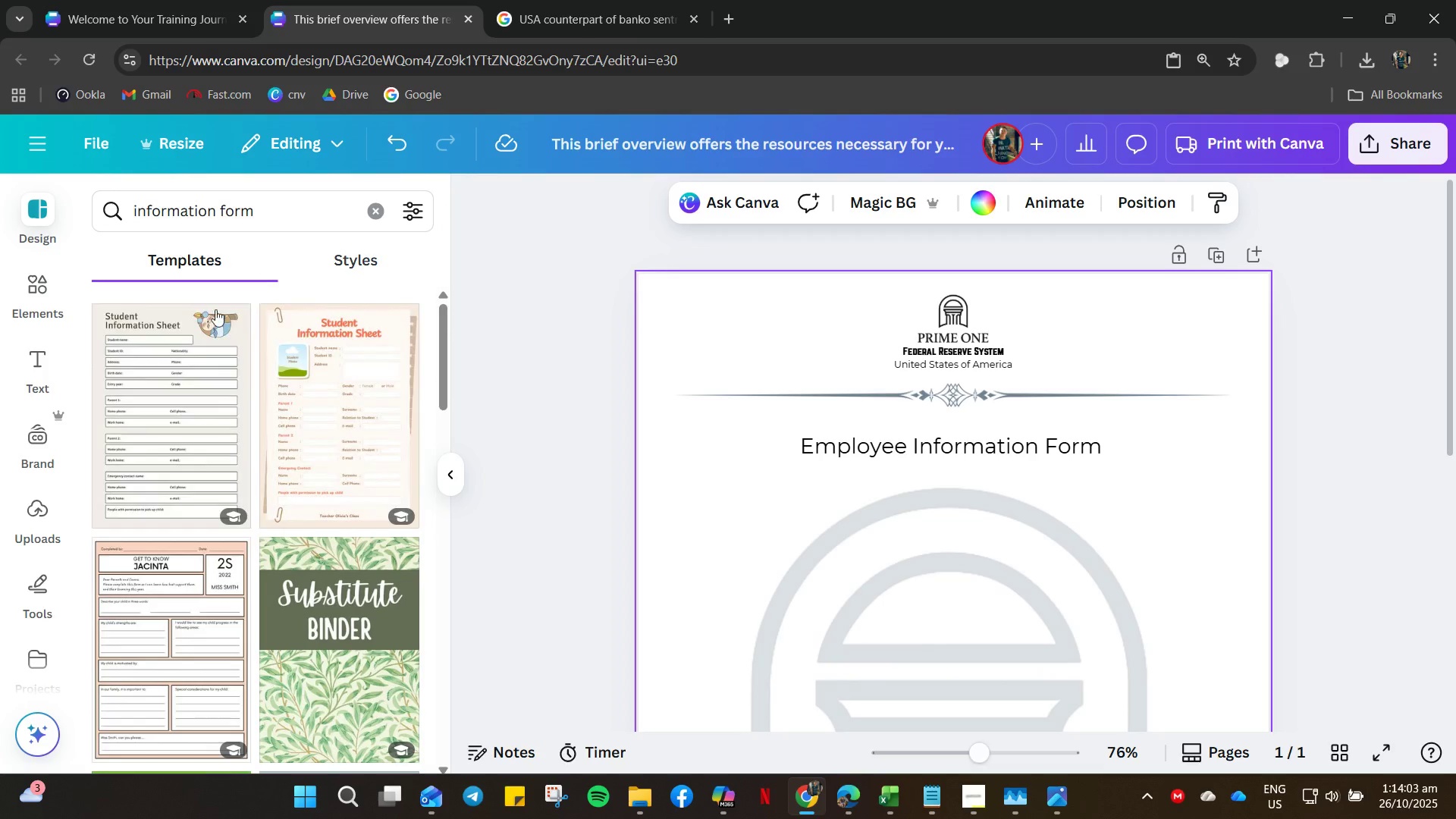 
scroll: coordinate [140, 502], scroll_direction: down, amount: 39.0
 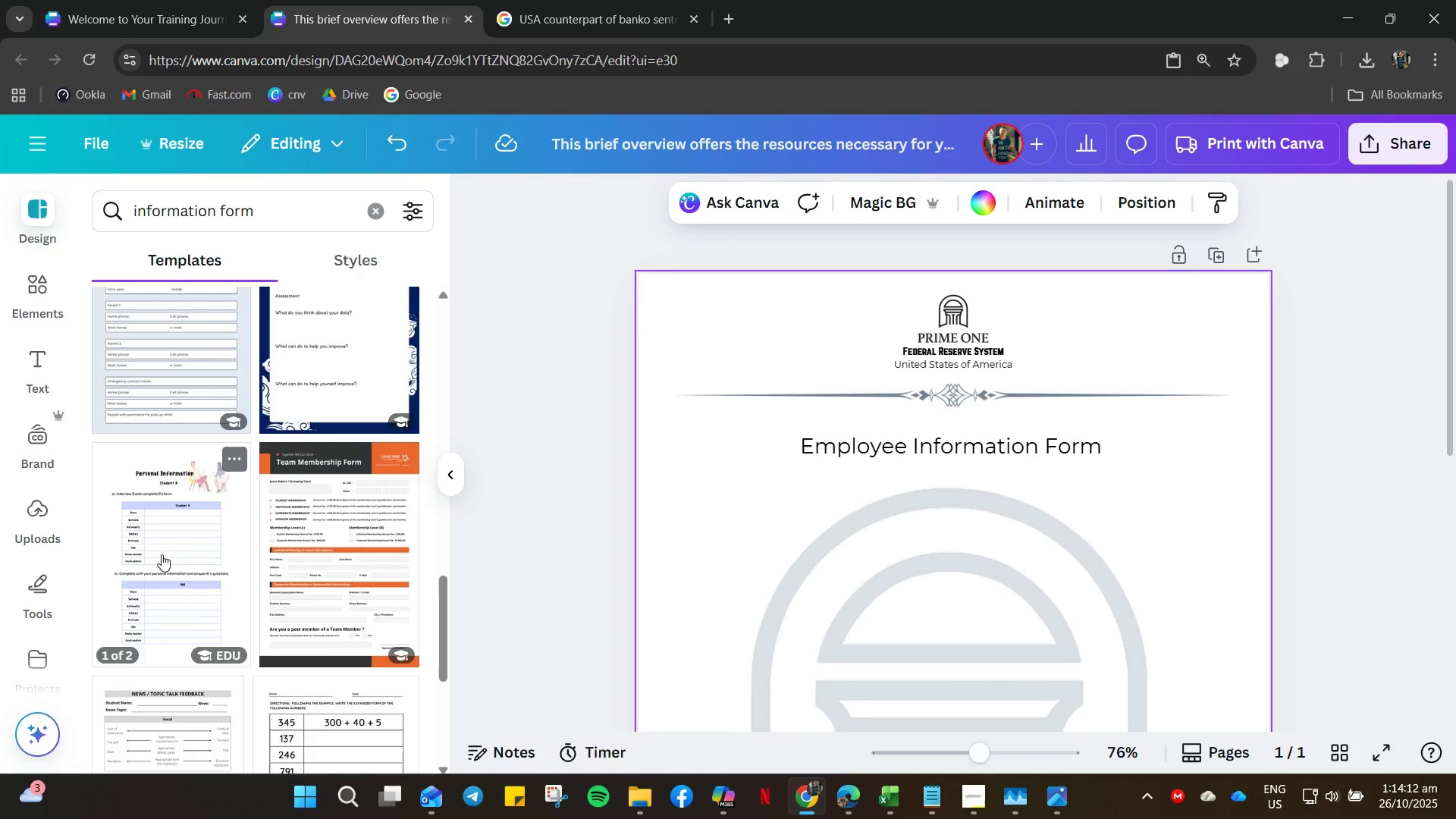 
left_click([162, 554])
 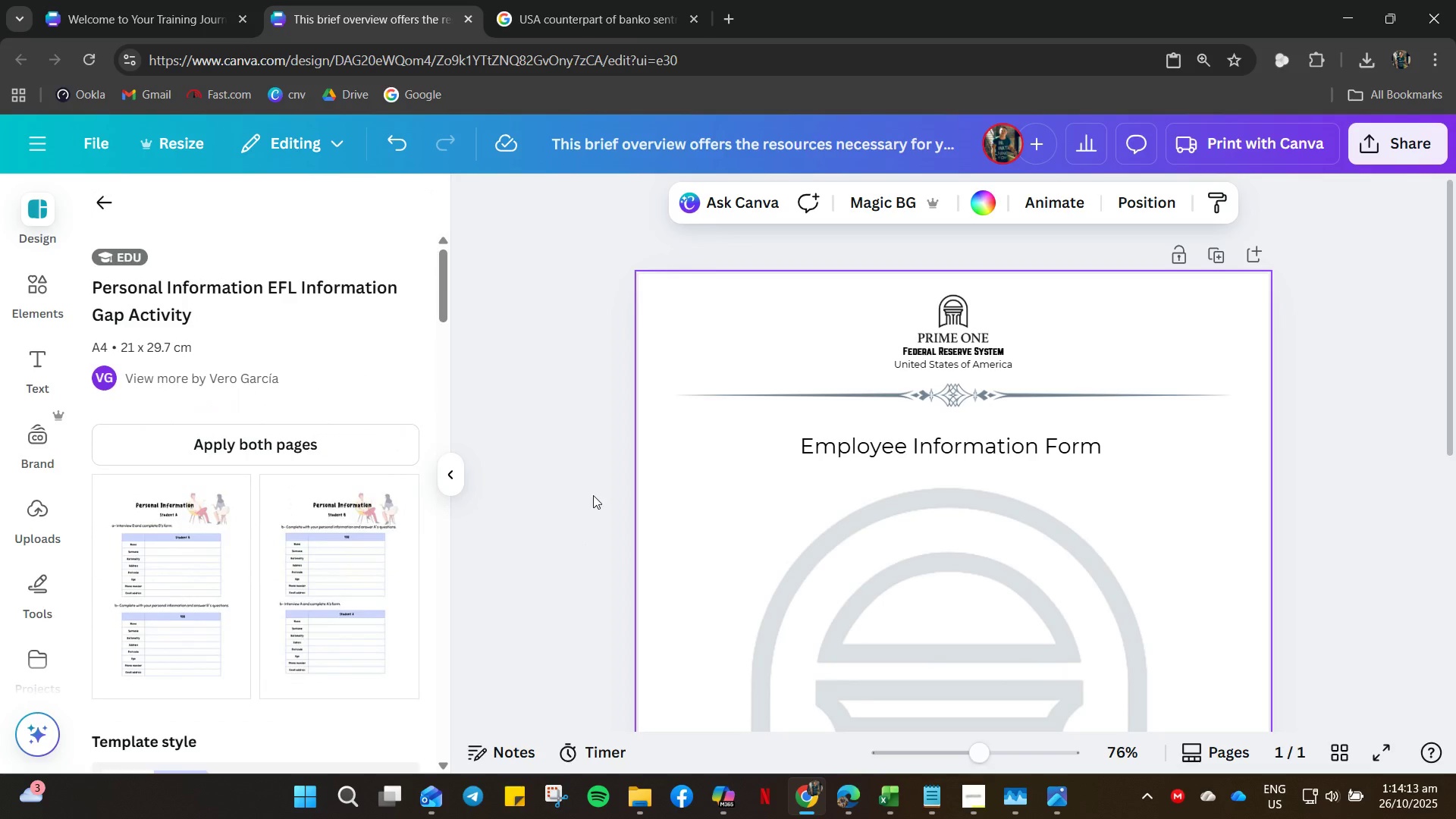 
scroll: coordinate [281, 442], scroll_direction: down, amount: 6.0
 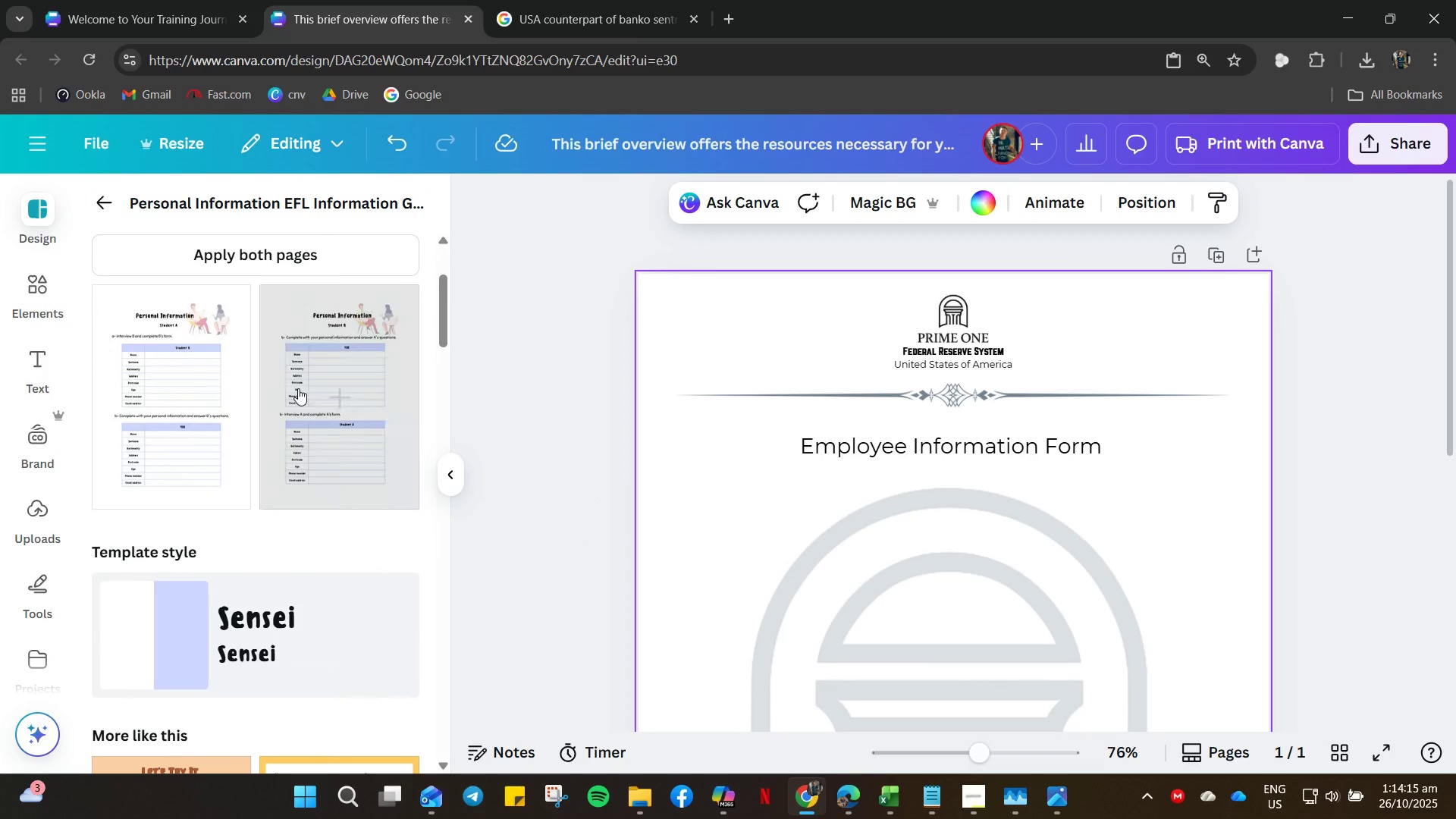 
scroll: coordinate [298, 388], scroll_direction: up, amount: 4.0
 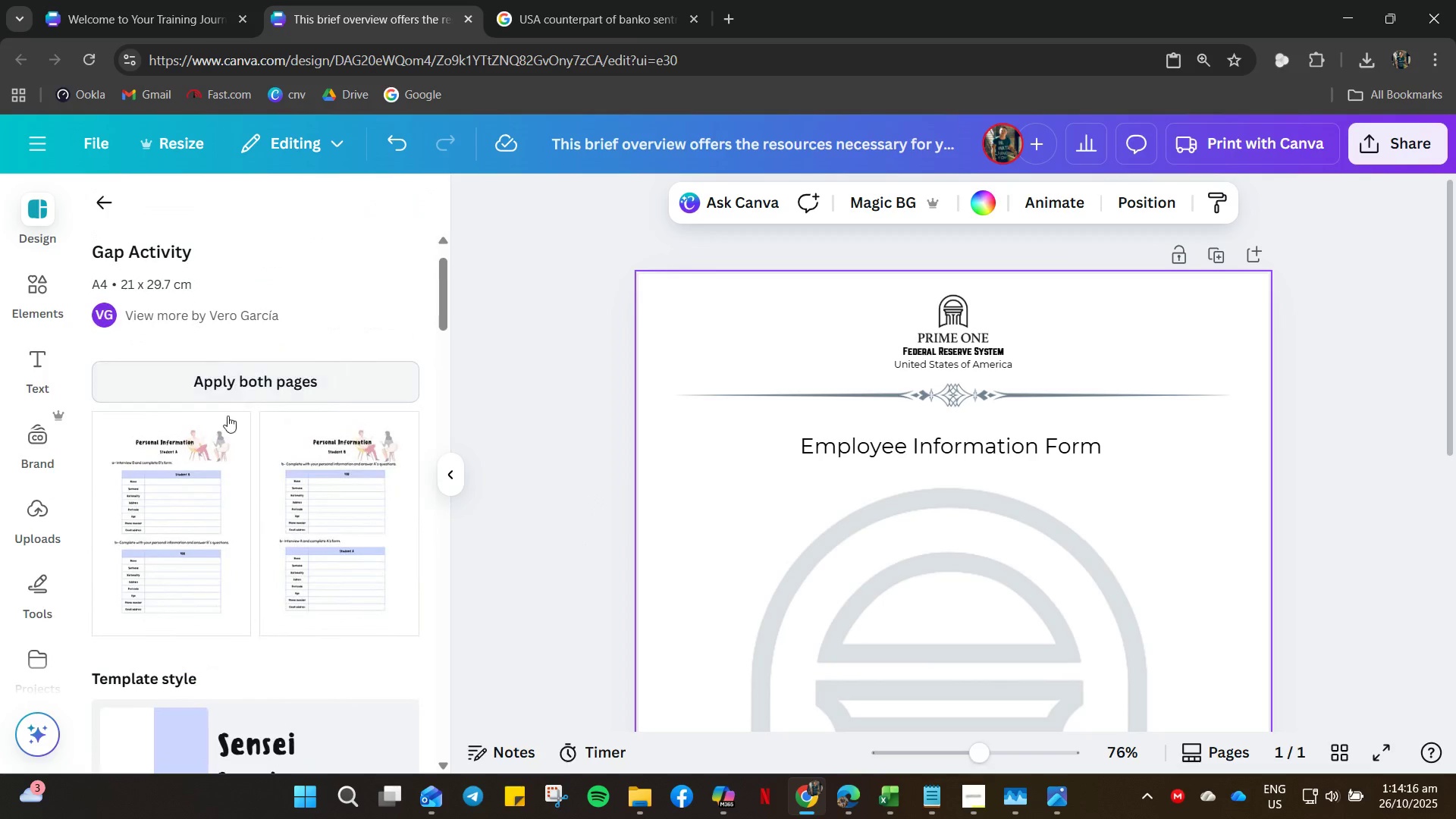 
scroll: coordinate [413, 573], scroll_direction: down, amount: 45.0
 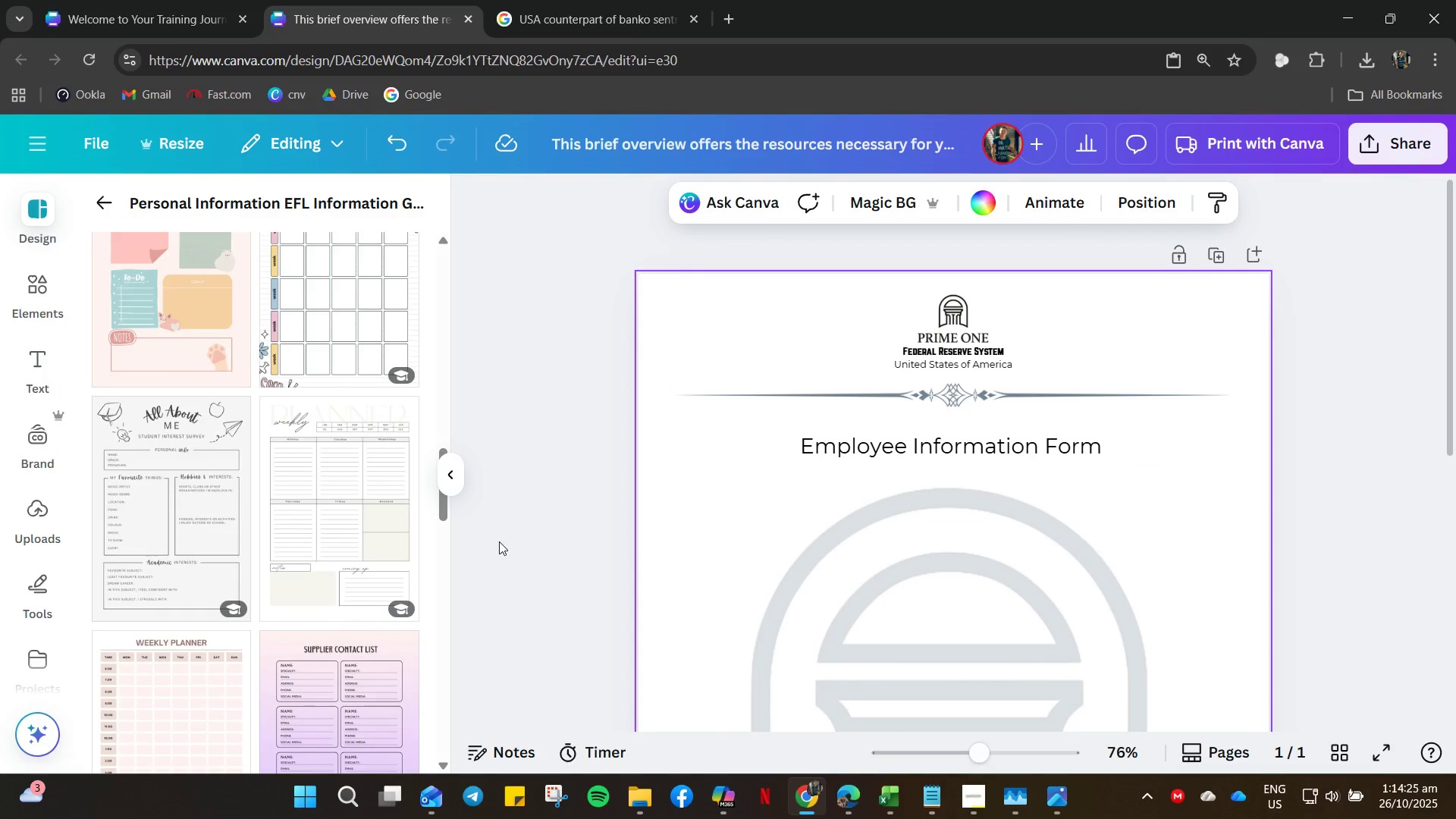 
left_click_drag(start_coordinate=[442, 506], to_coordinate=[439, 259])
 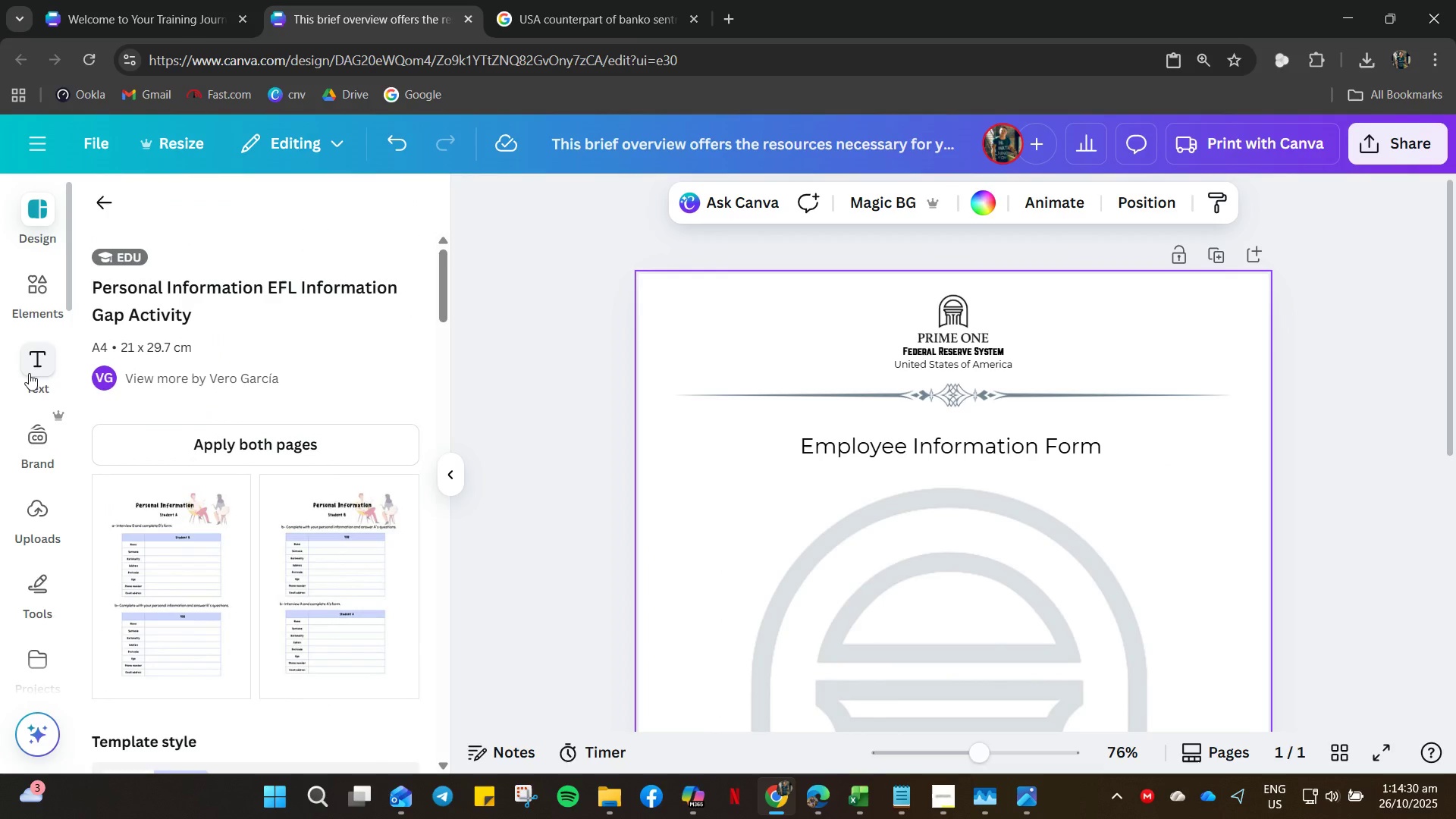 
scroll: coordinate [228, 463], scroll_direction: down, amount: 3.0
 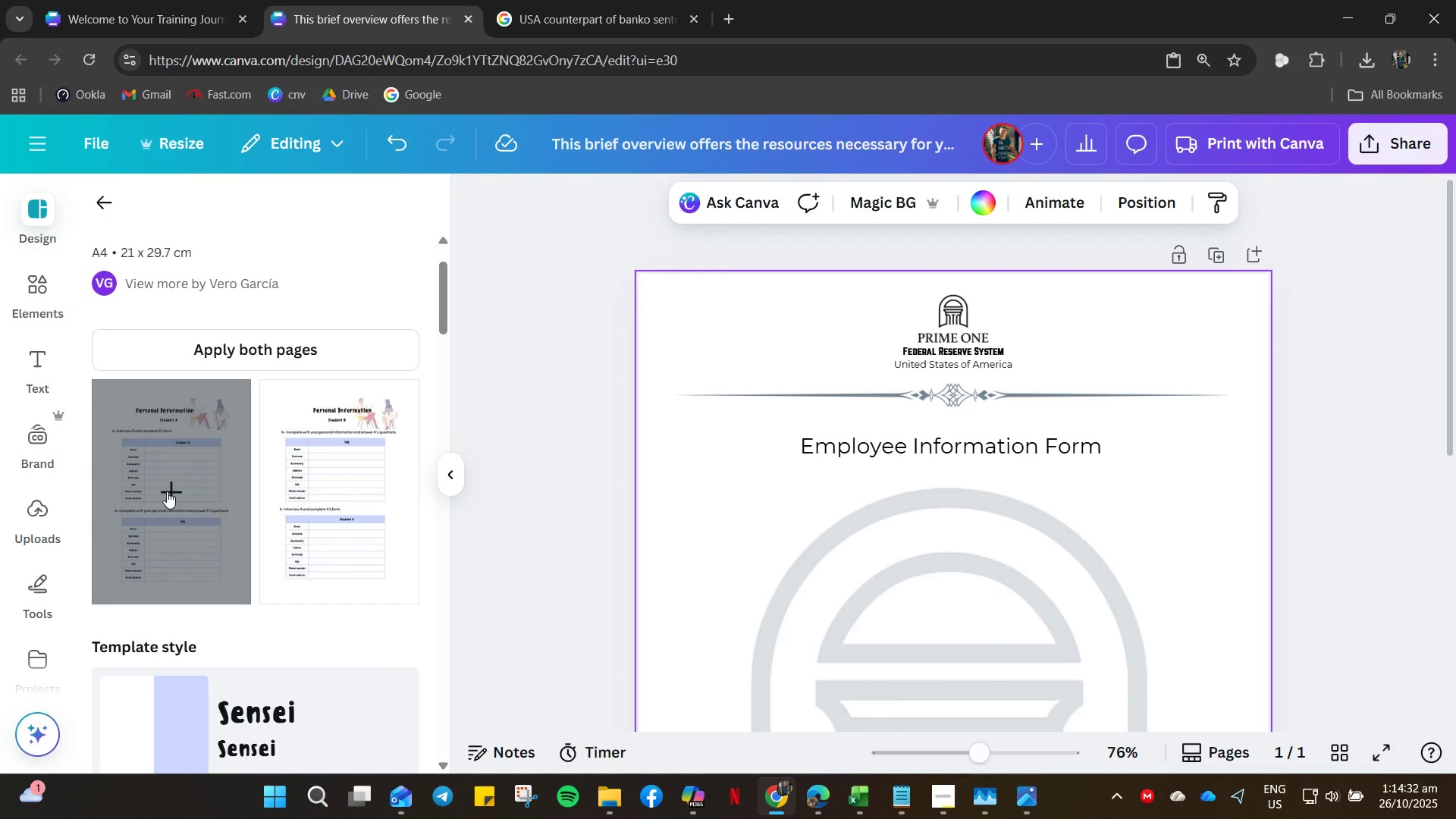 
left_click([167, 491])
 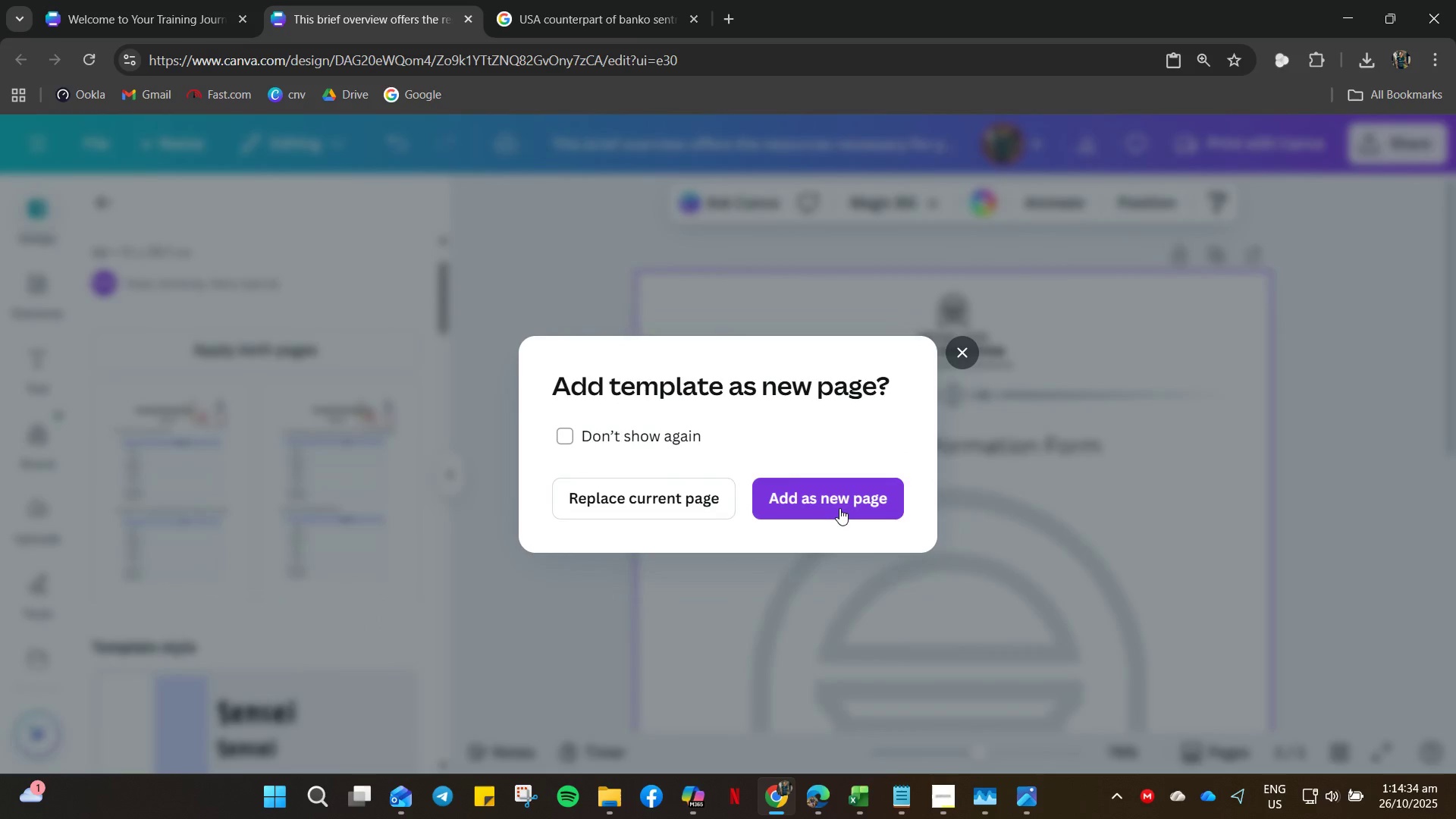 
left_click([839, 508])
 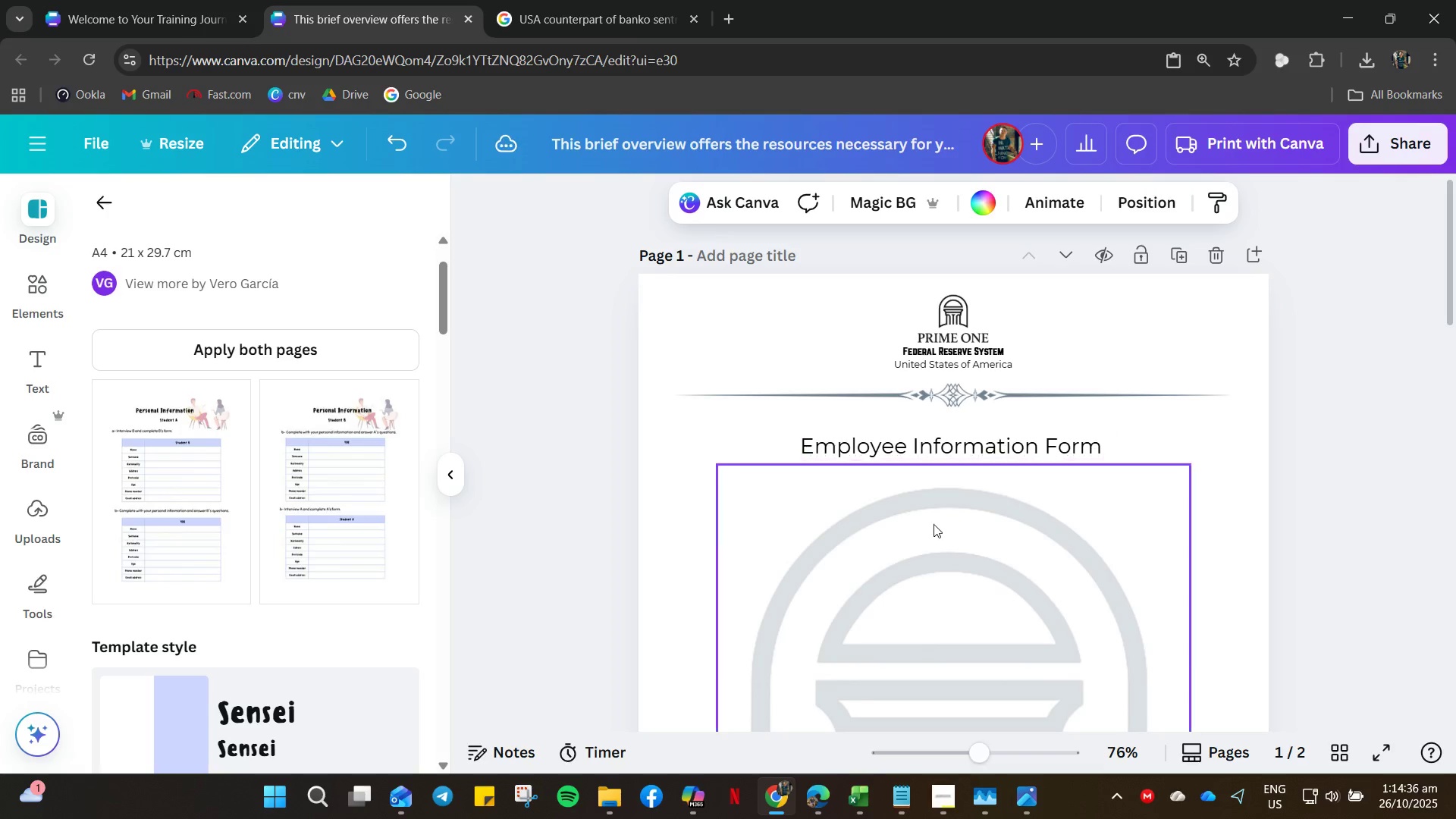 
scroll: coordinate [1089, 570], scroll_direction: down, amount: 18.0
 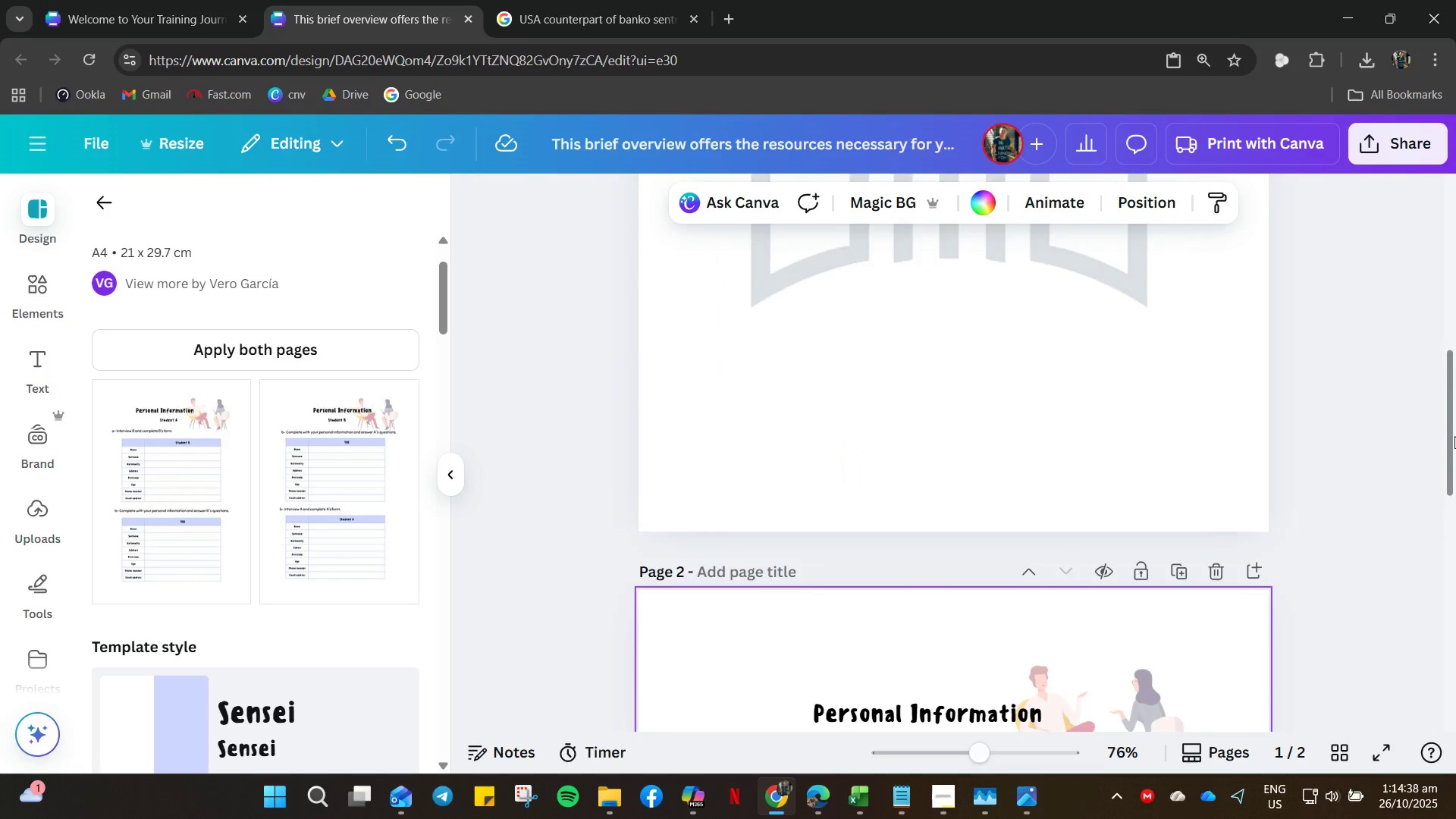 
left_click_drag(start_coordinate=[1454, 435], to_coordinate=[1454, 566])
 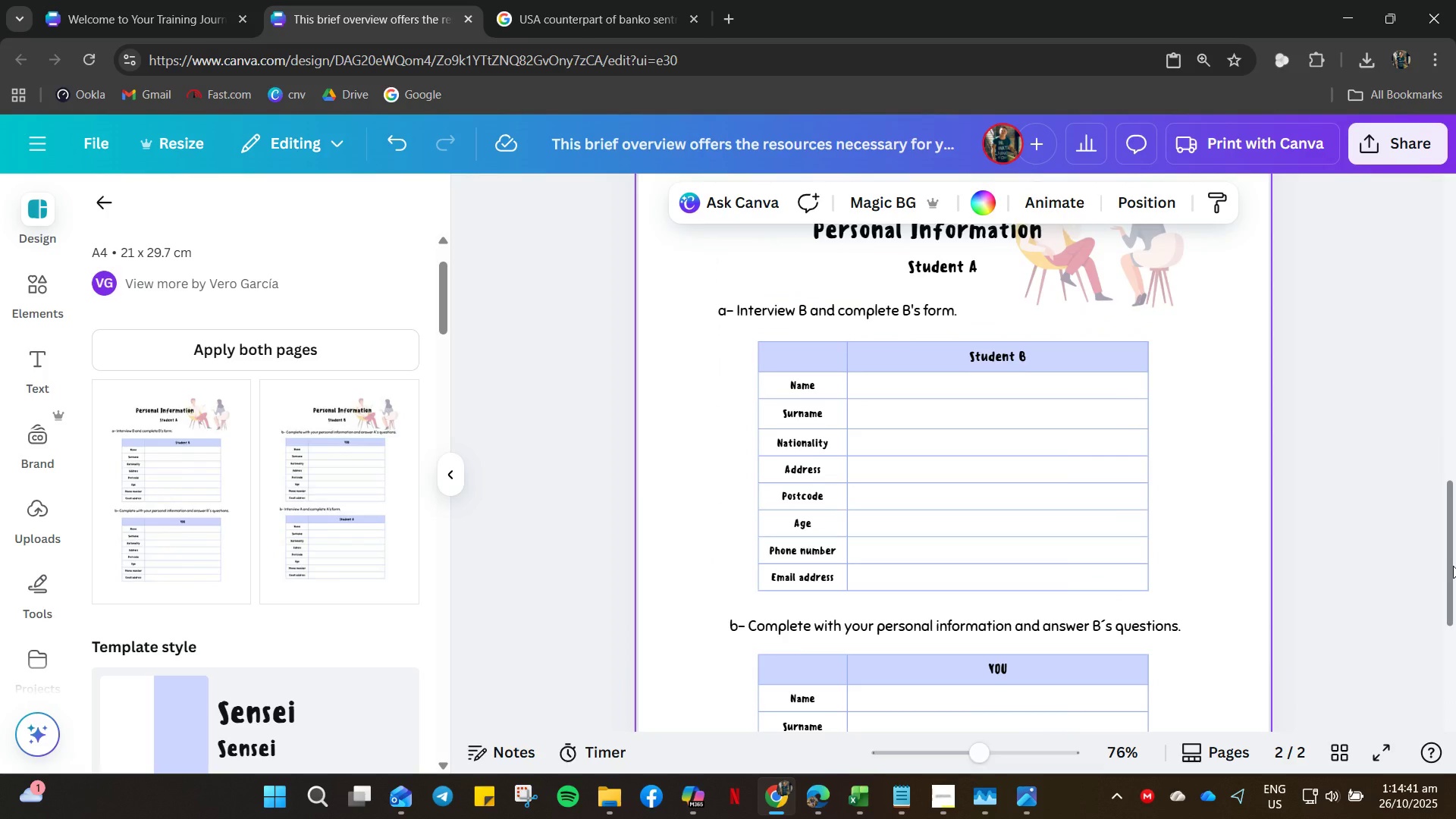 
key(Control+Z)
 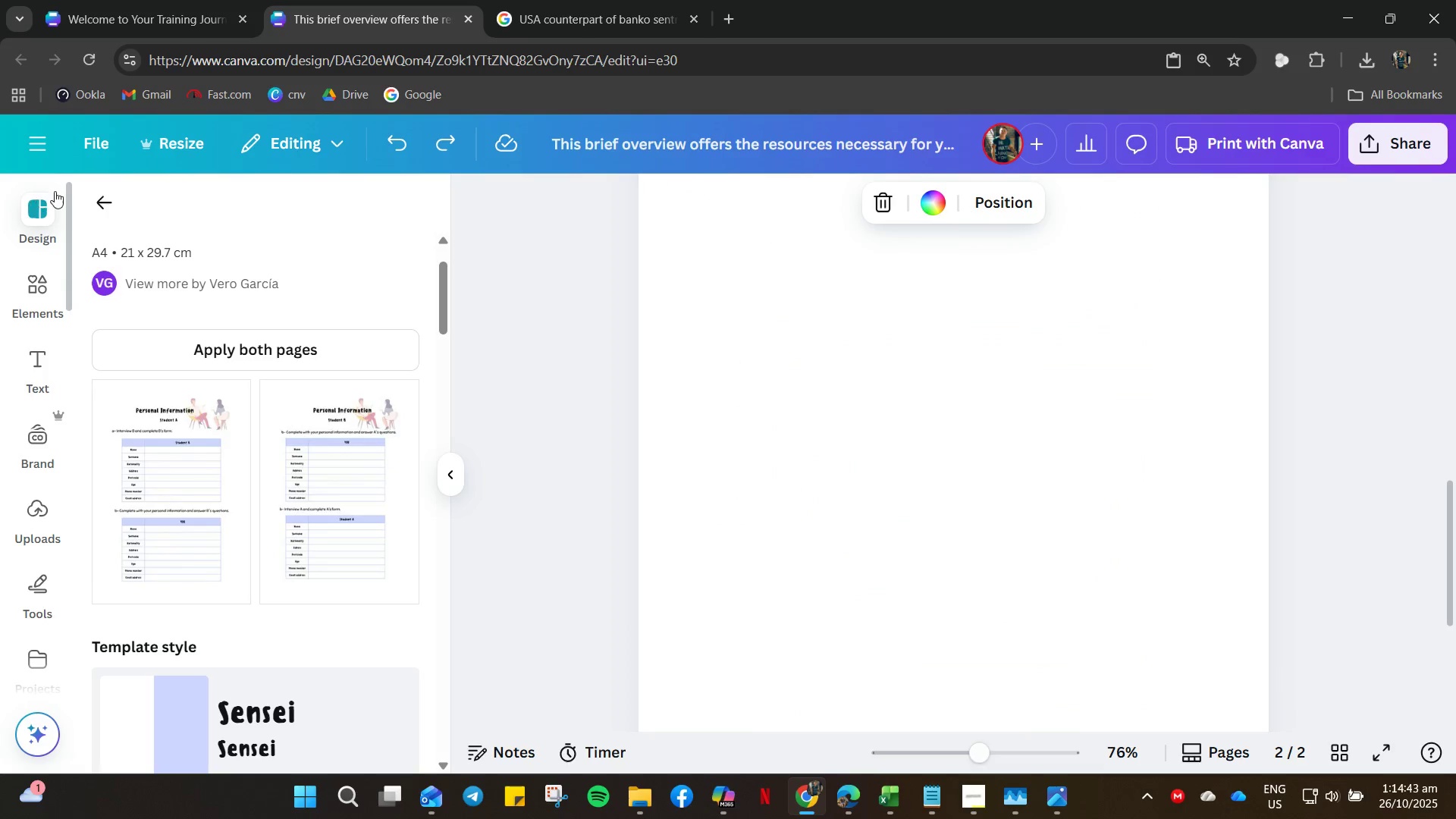 
left_click([93, 197])
 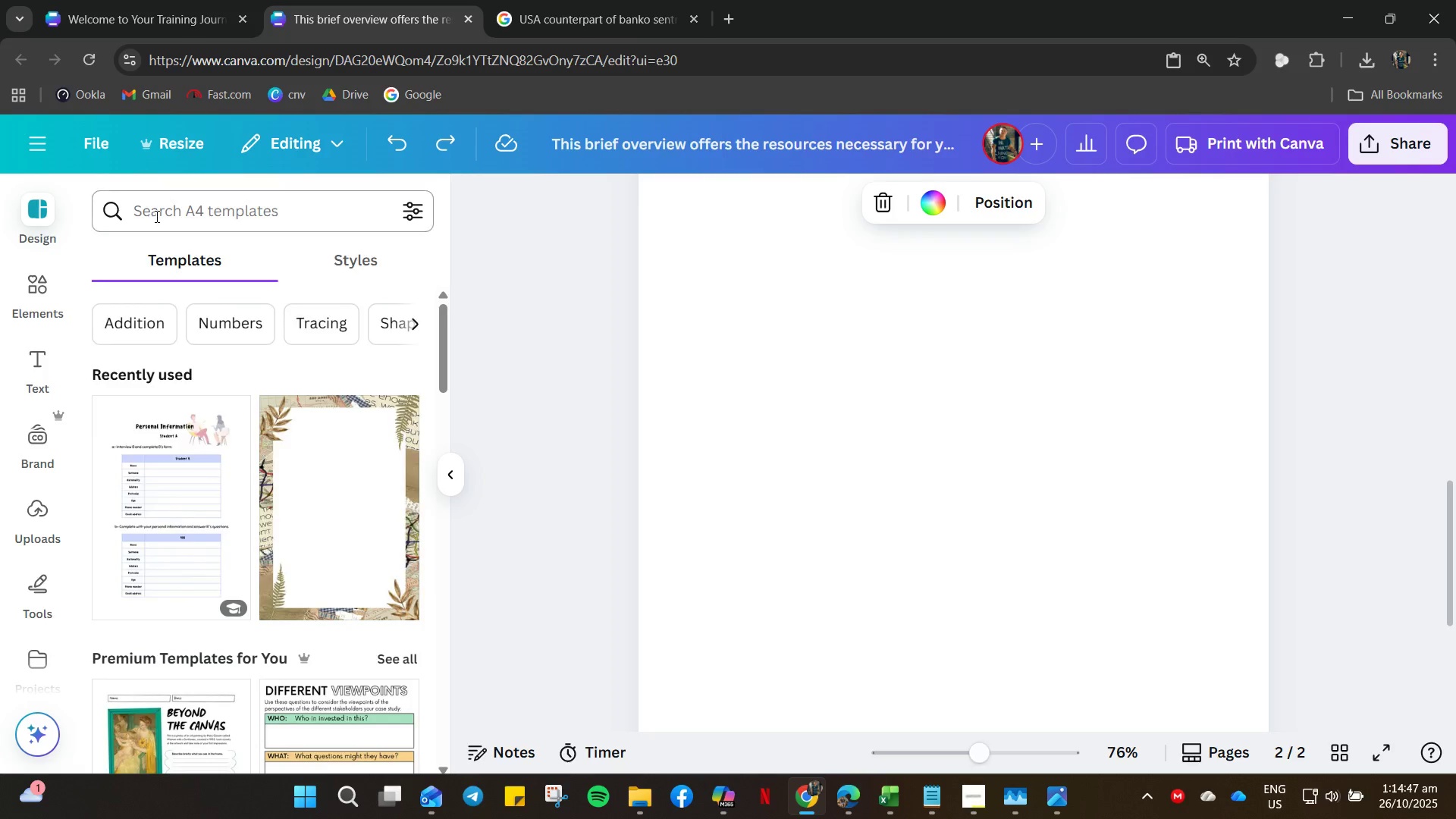 
left_click([38, 222])
 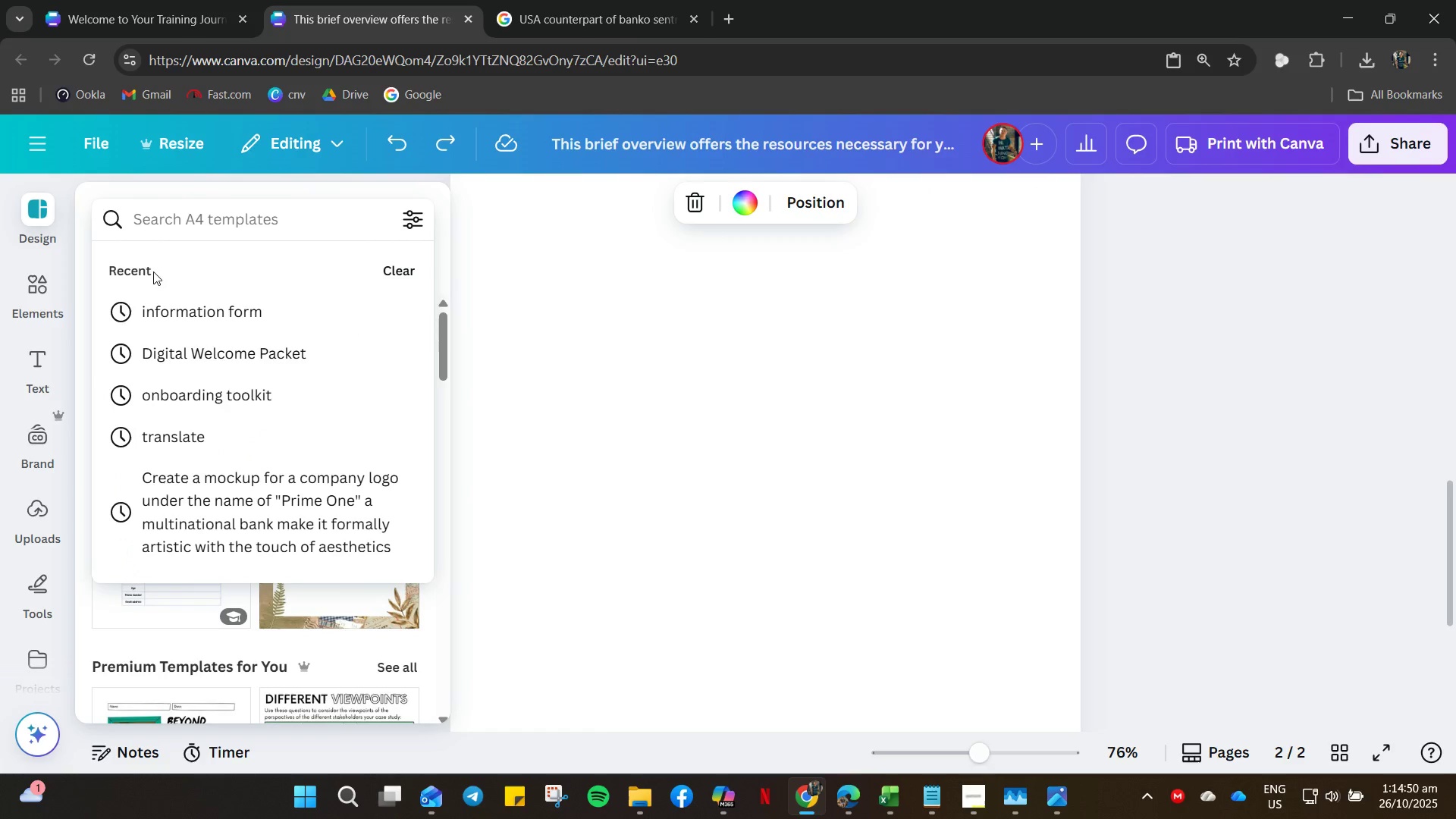 
left_click_drag(start_coordinate=[197, 313], to_coordinate=[192, 570])
 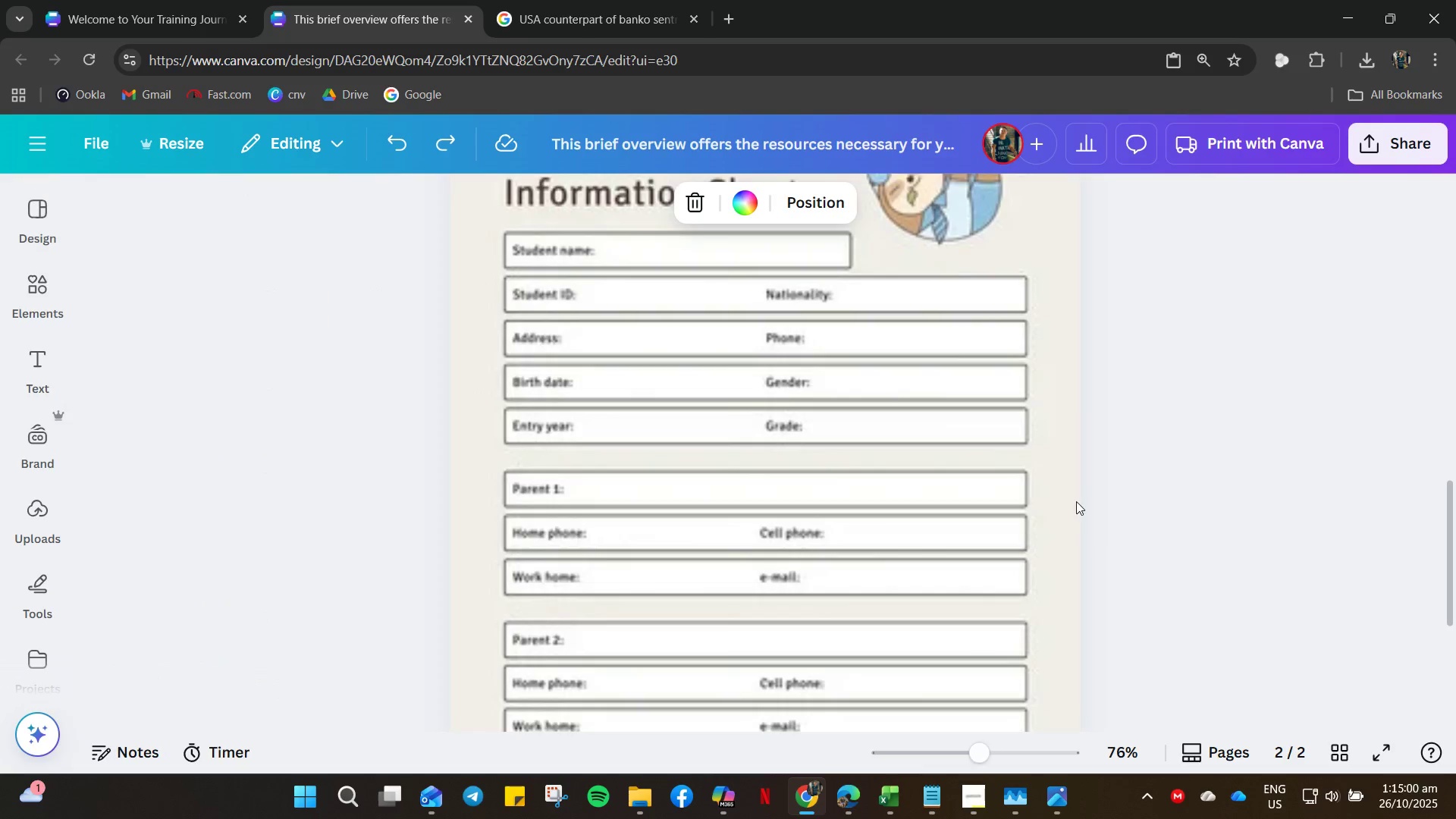 
left_click([192, 570])
 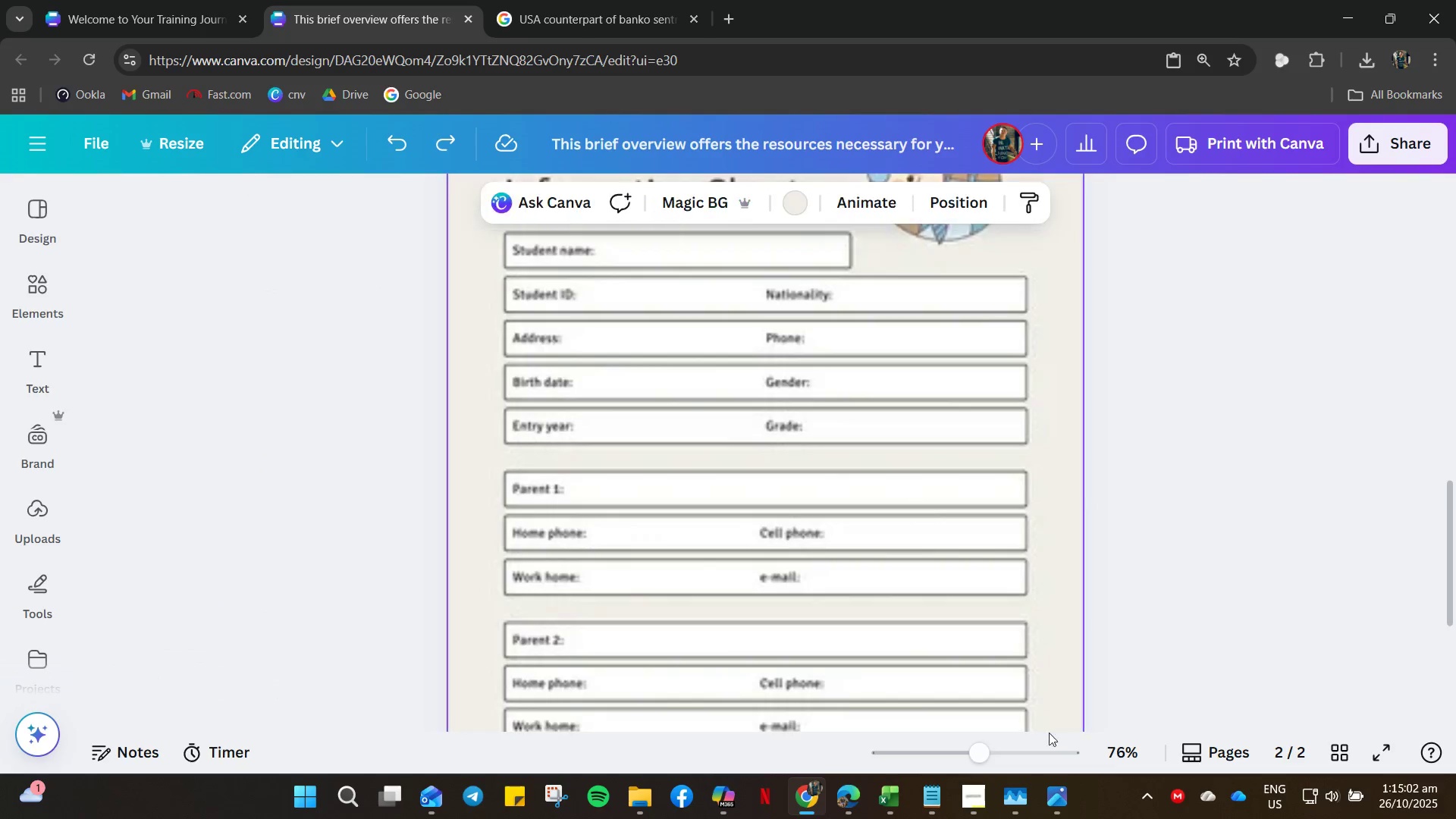 
left_click([742, 341])
 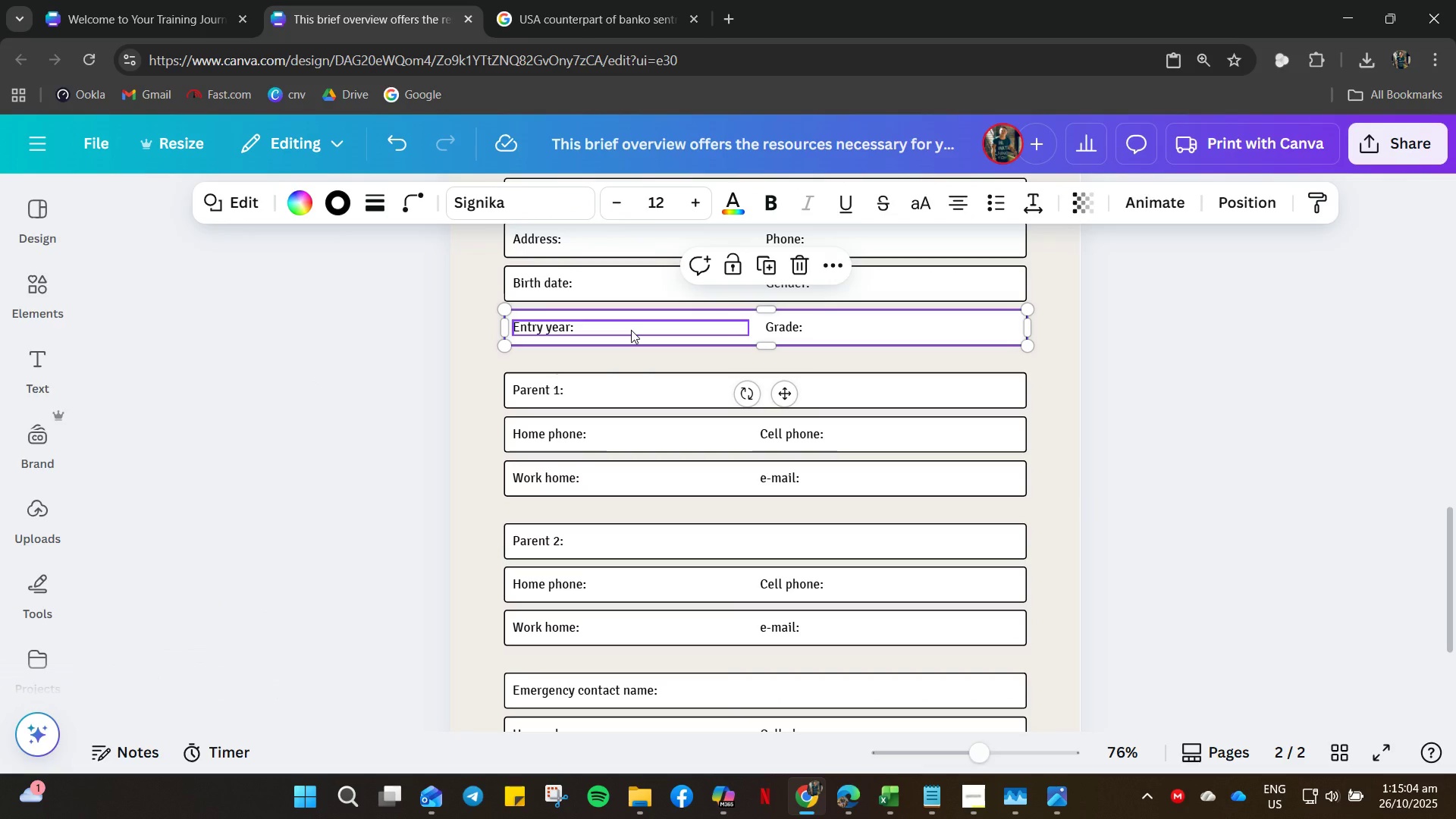 
left_click([631, 330])
 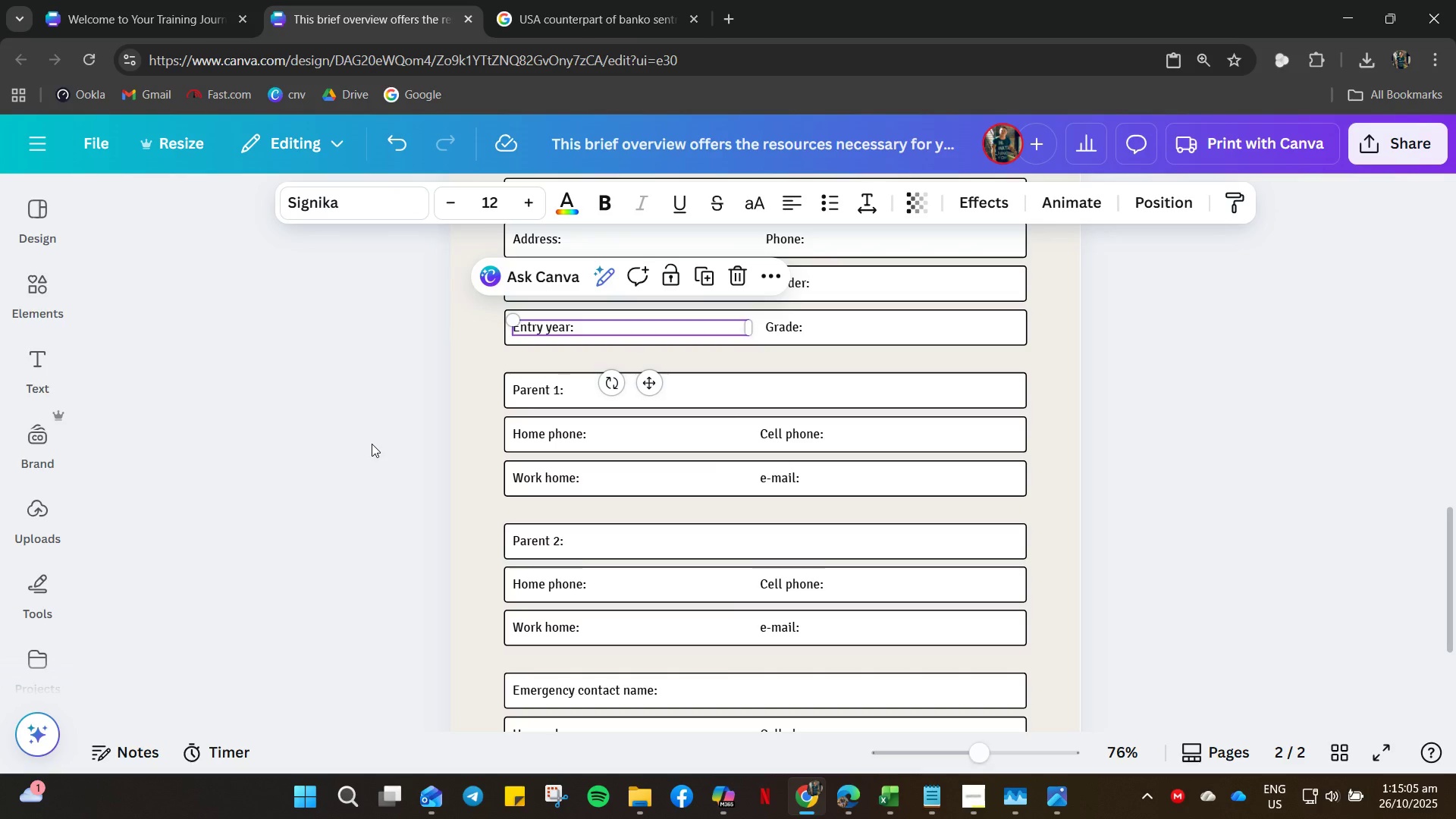 
left_click([372, 444])
 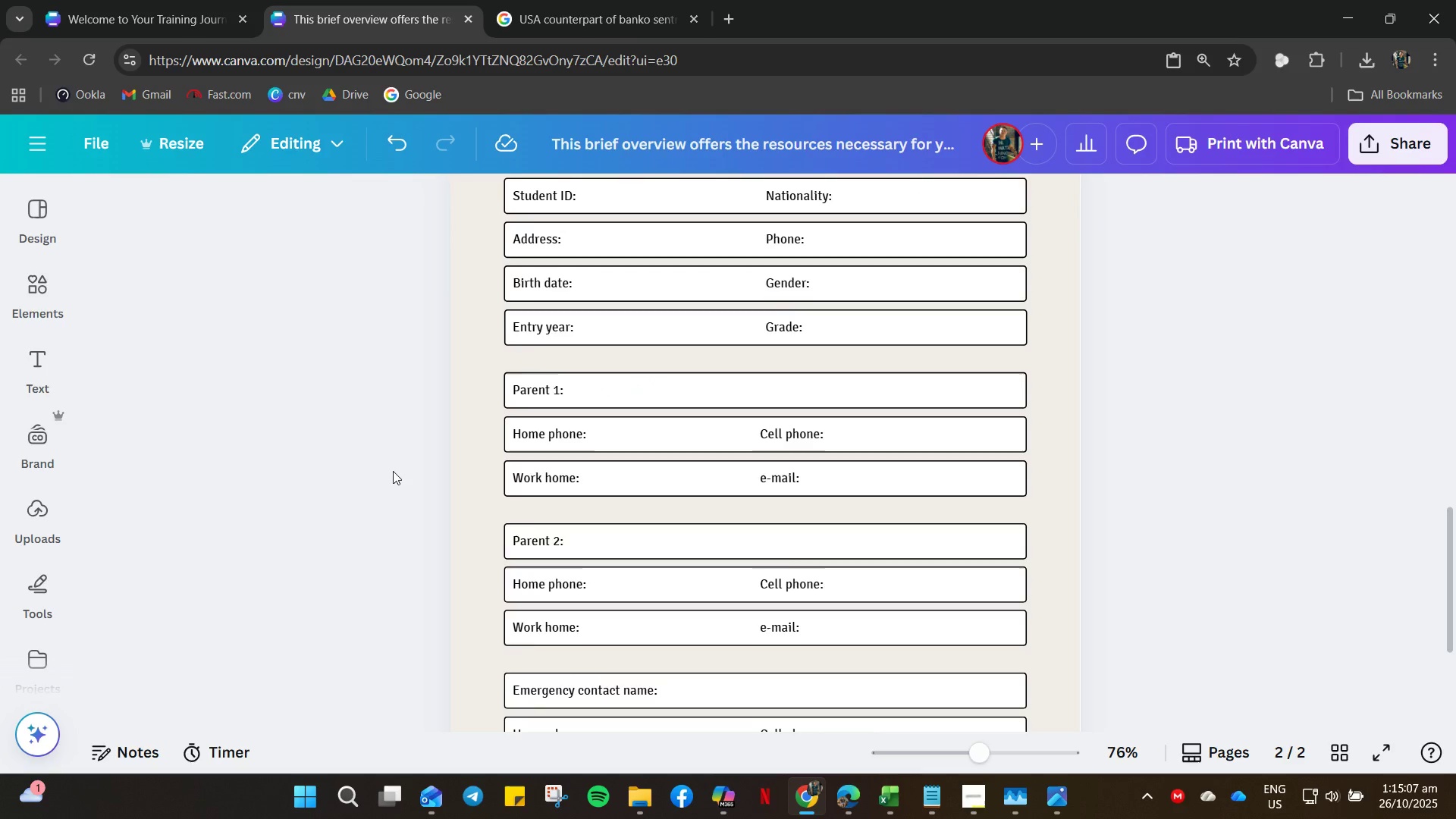 
scroll: coordinate [403, 468], scroll_direction: up, amount: 8.0
 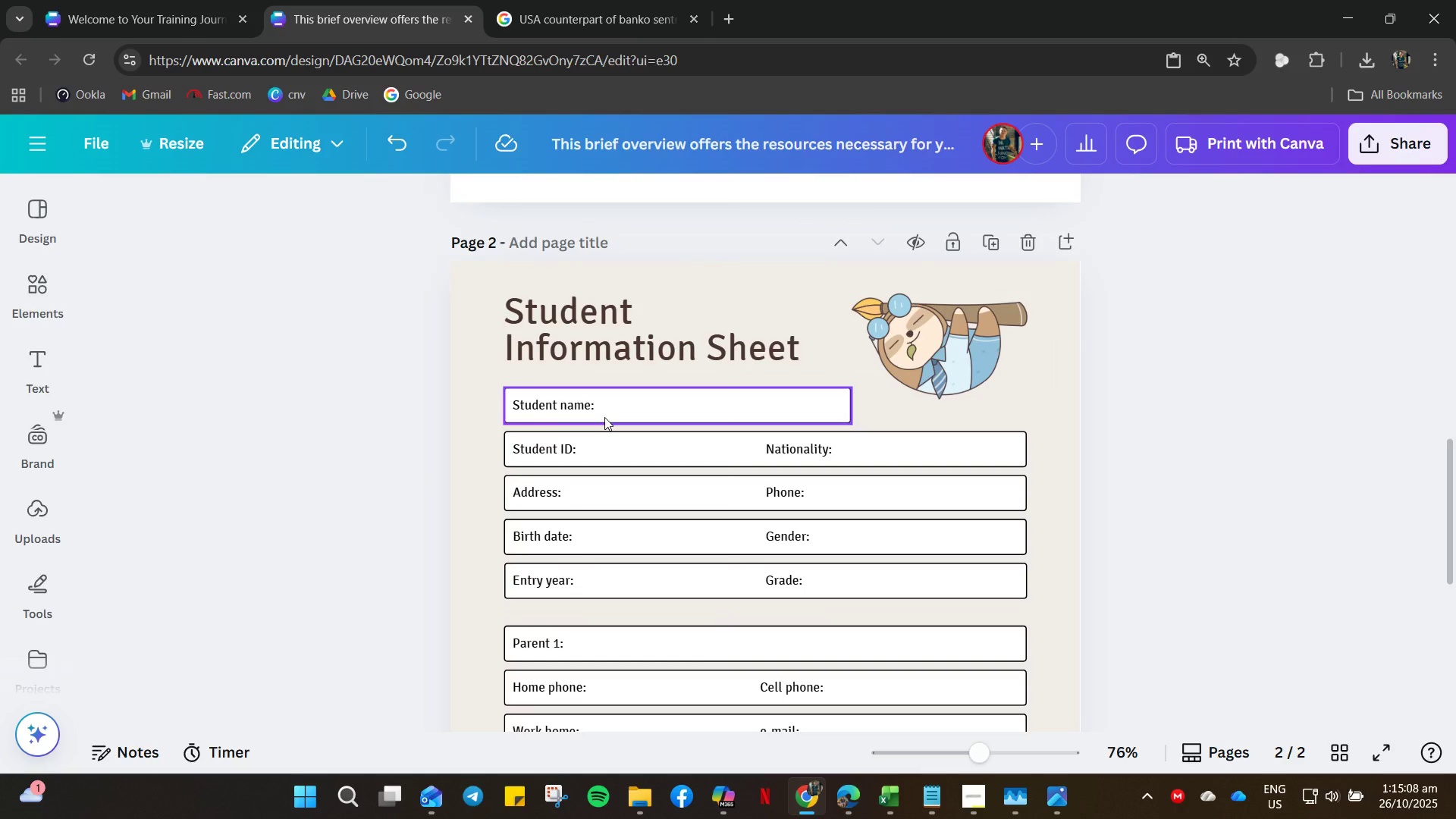 
left_click([607, 417])
 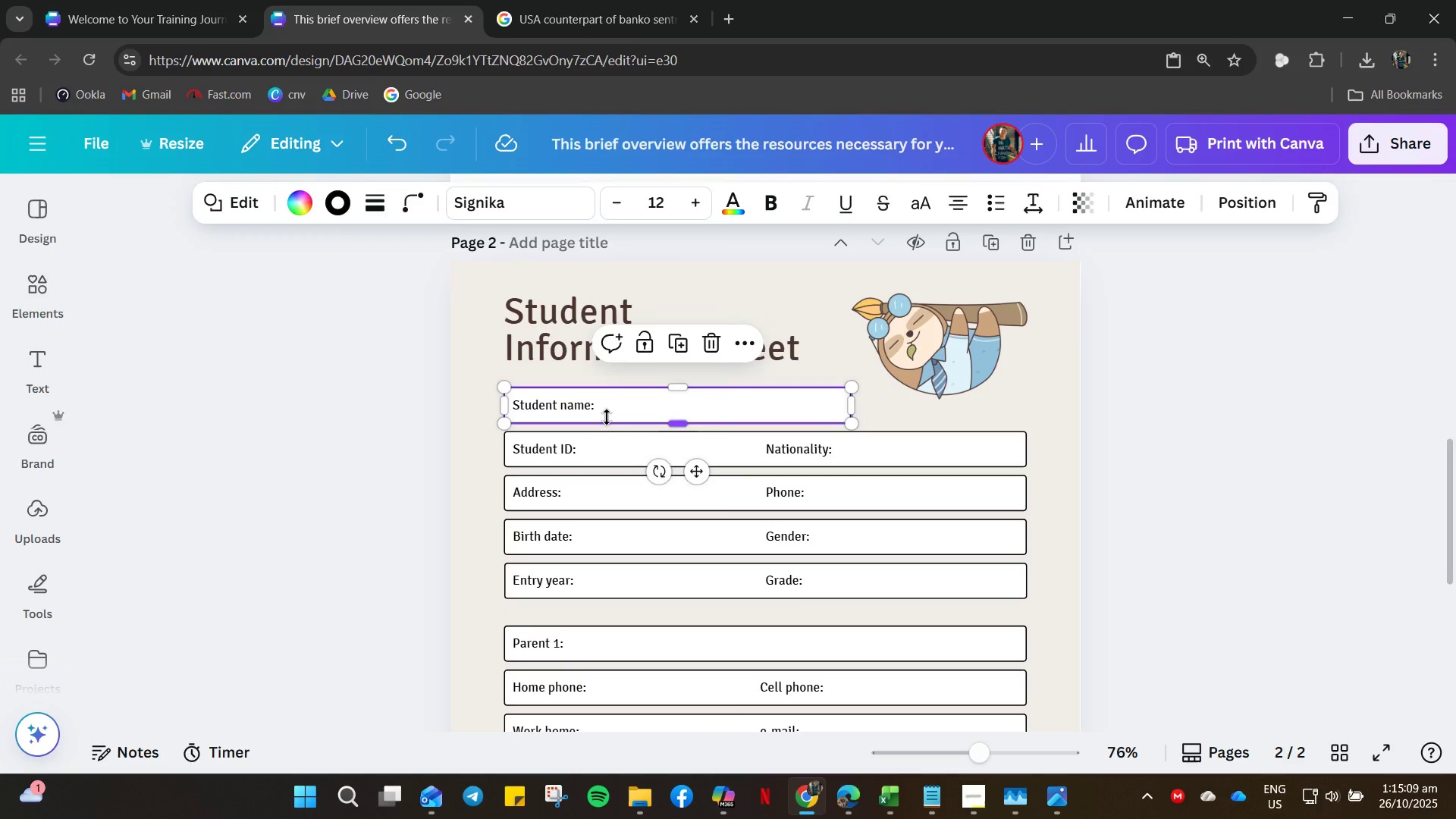 
key(Control+C)
 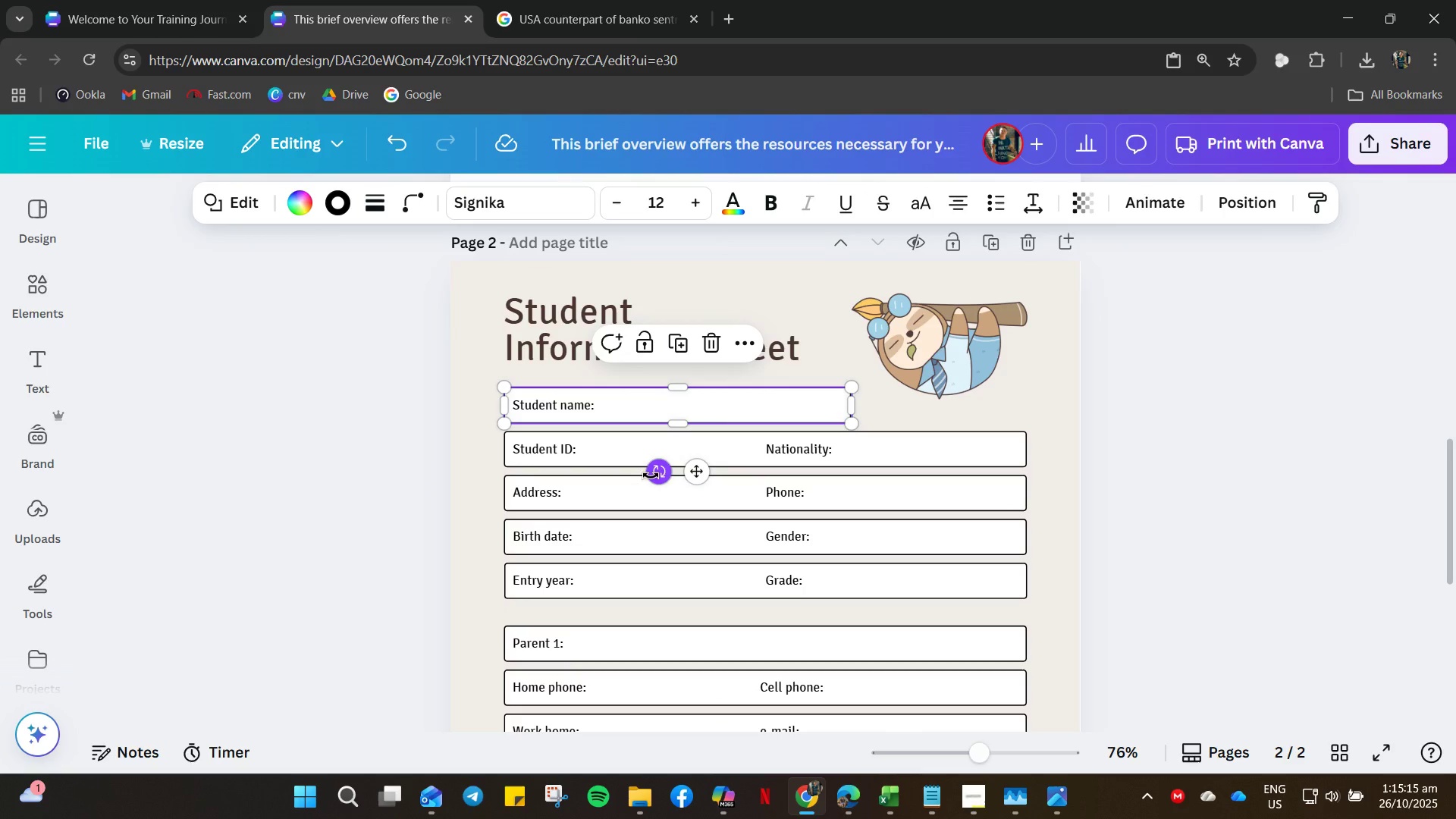 
wait(6.44)
 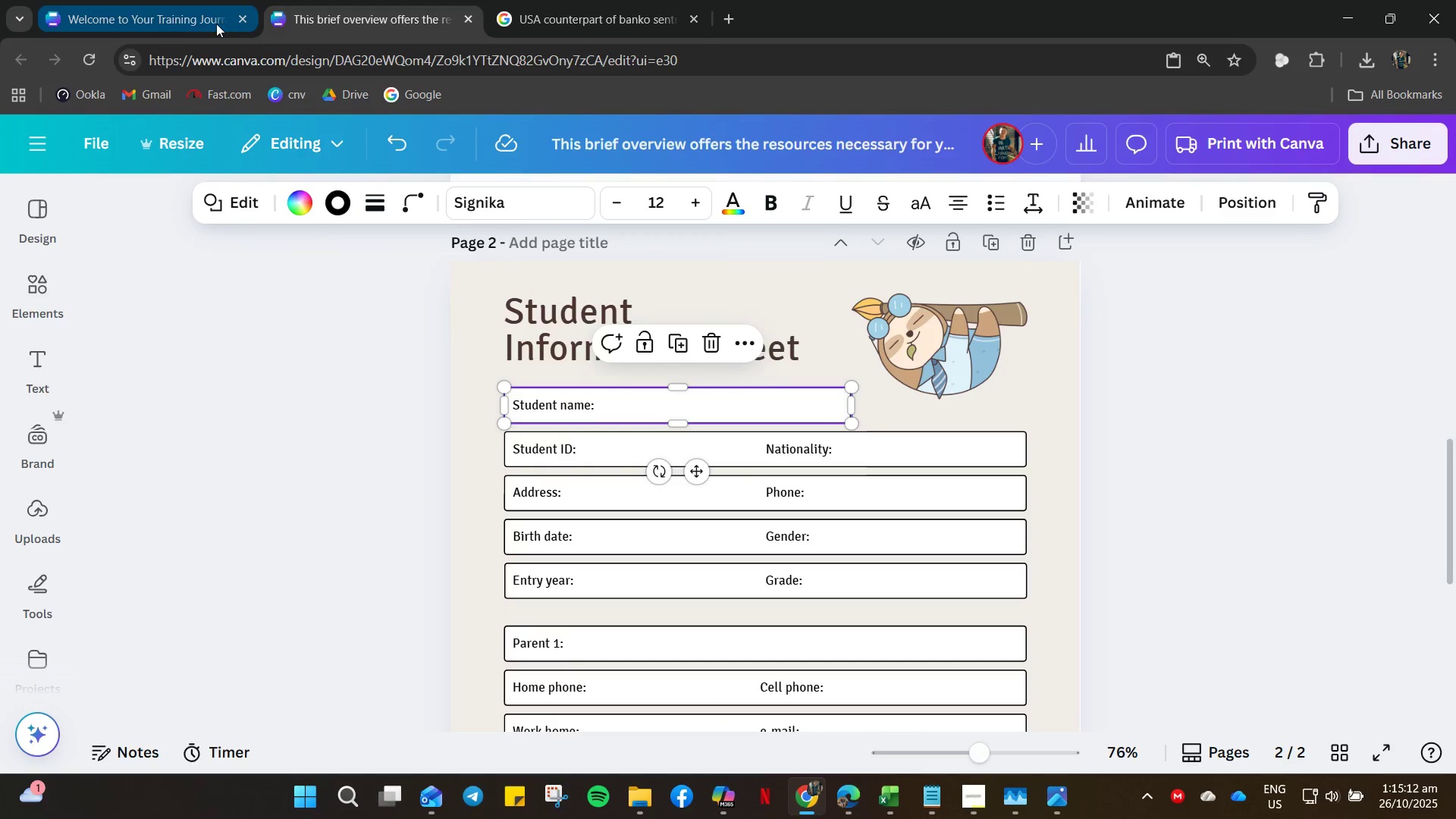 
key(Control+C)
 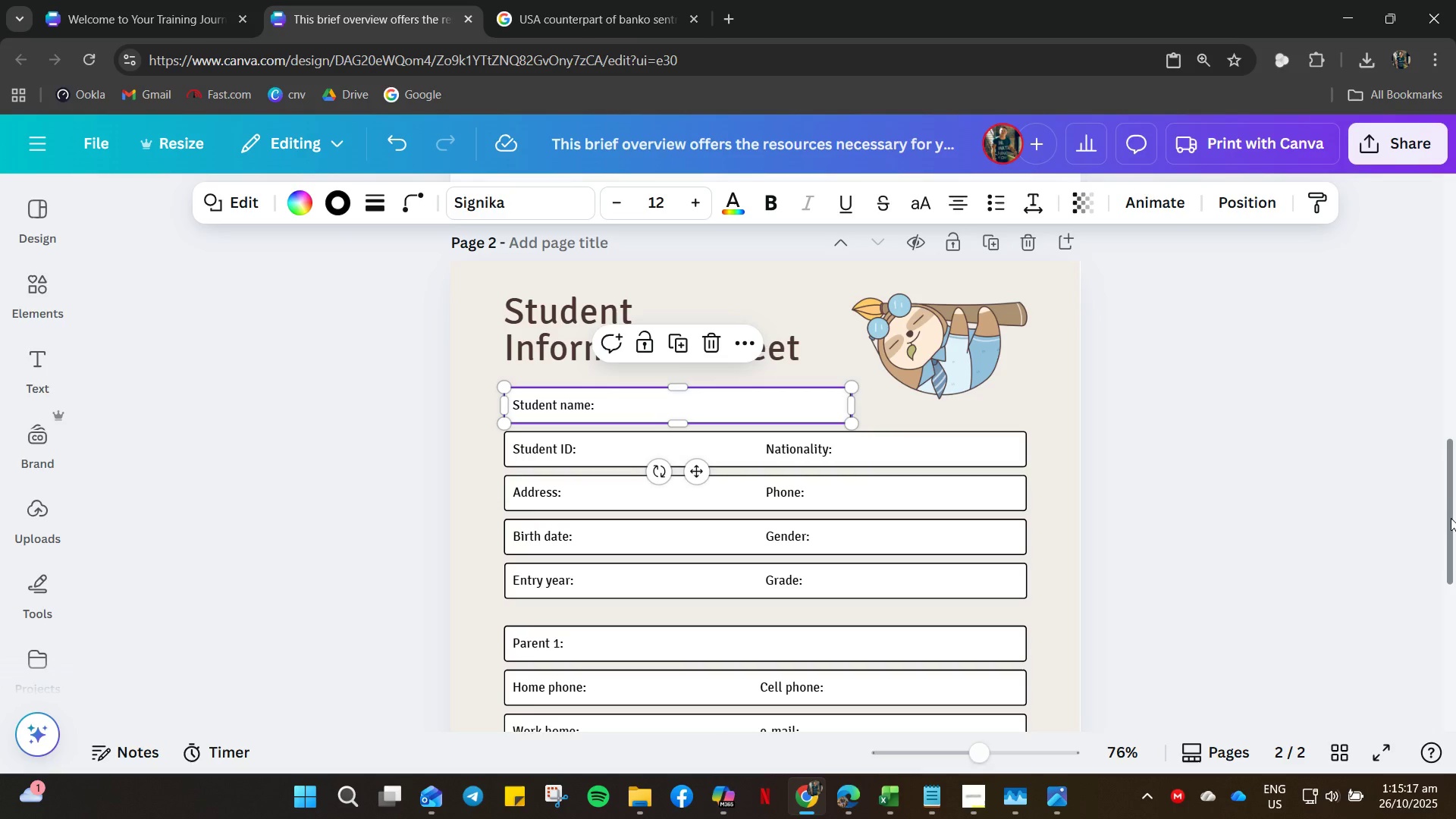 
left_click_drag(start_coordinate=[1451, 518], to_coordinate=[1455, 237])
 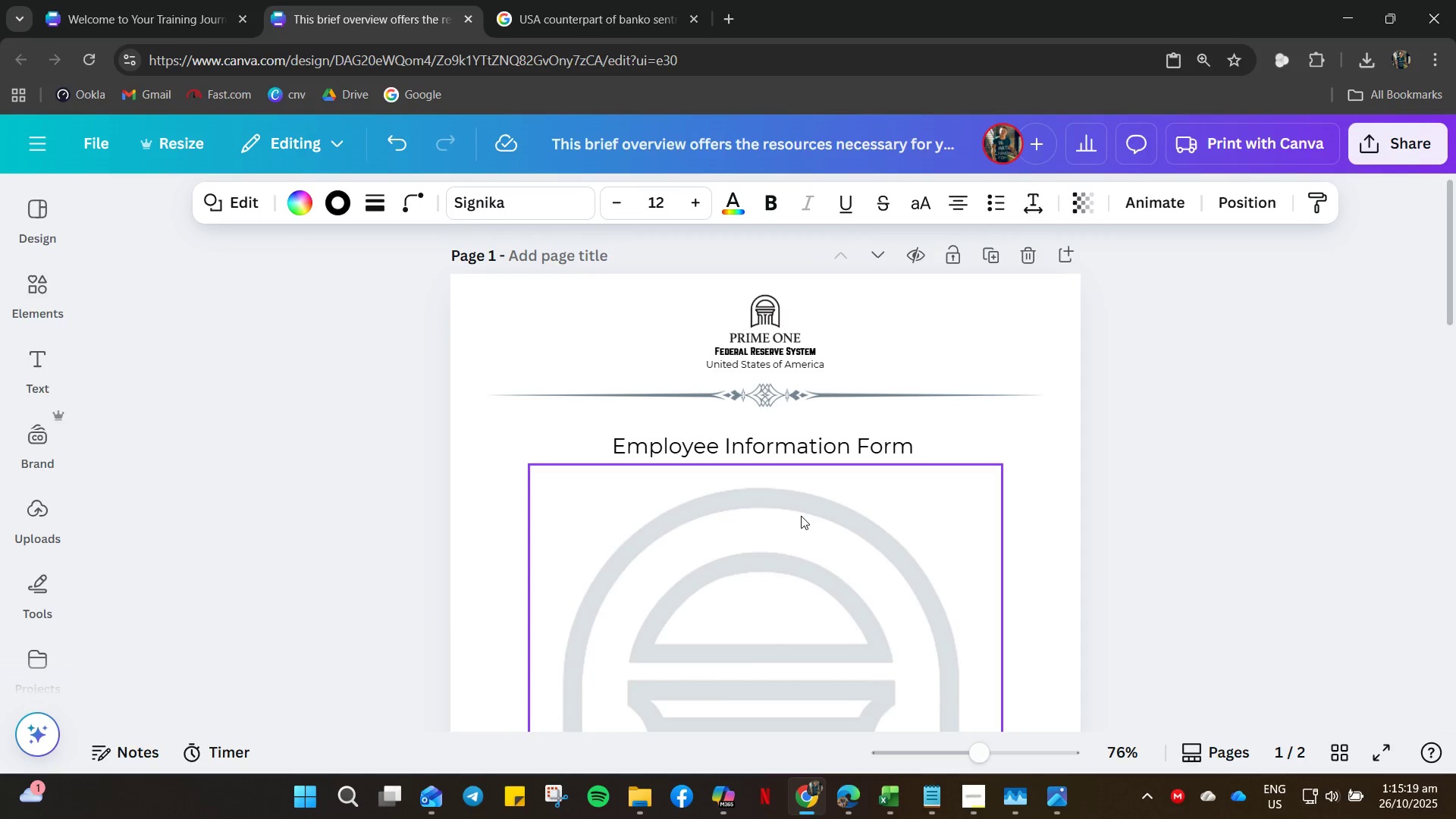 
key(Control+V)
 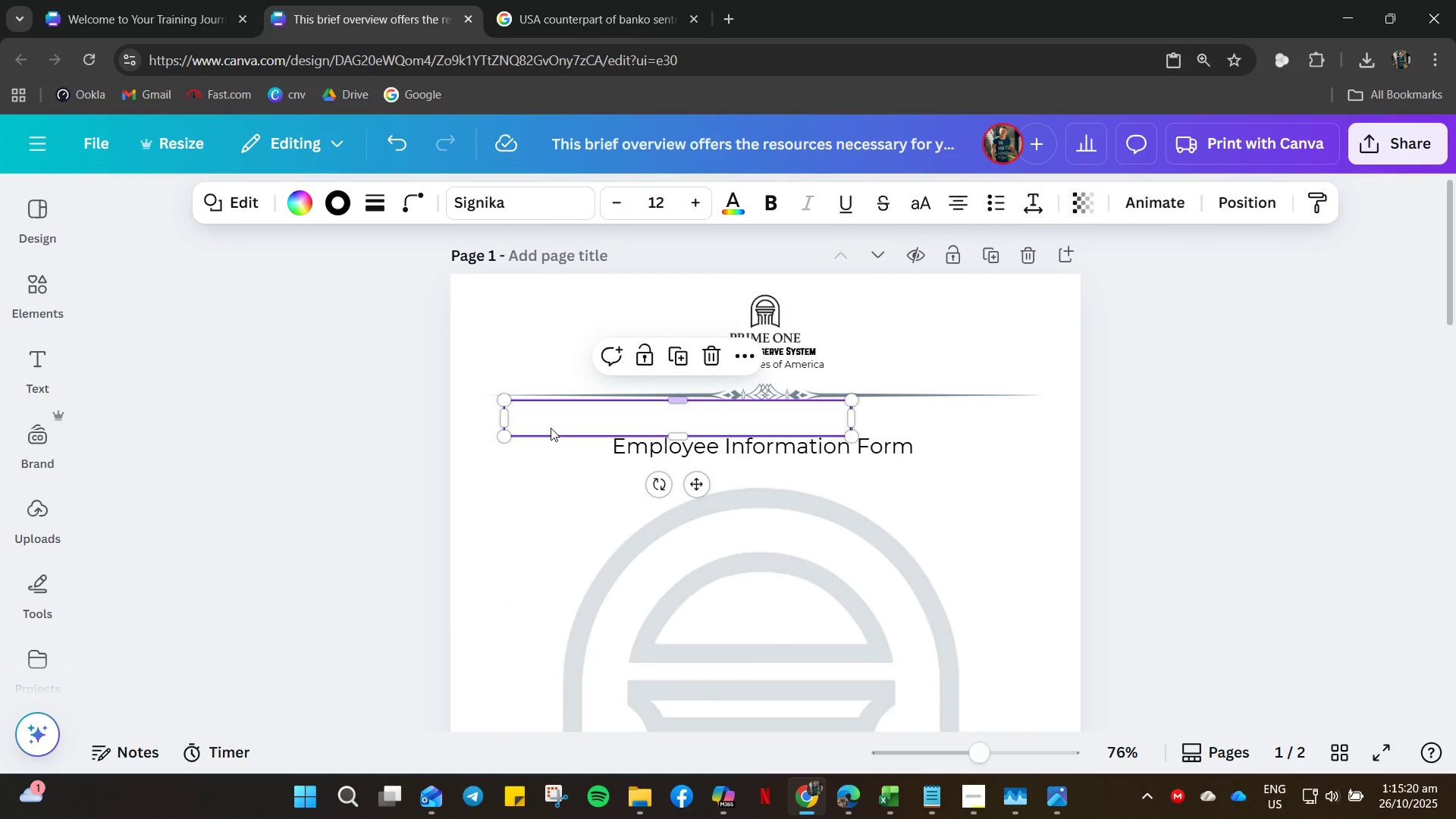 
left_click_drag(start_coordinate=[551, 428], to_coordinate=[539, 529])
 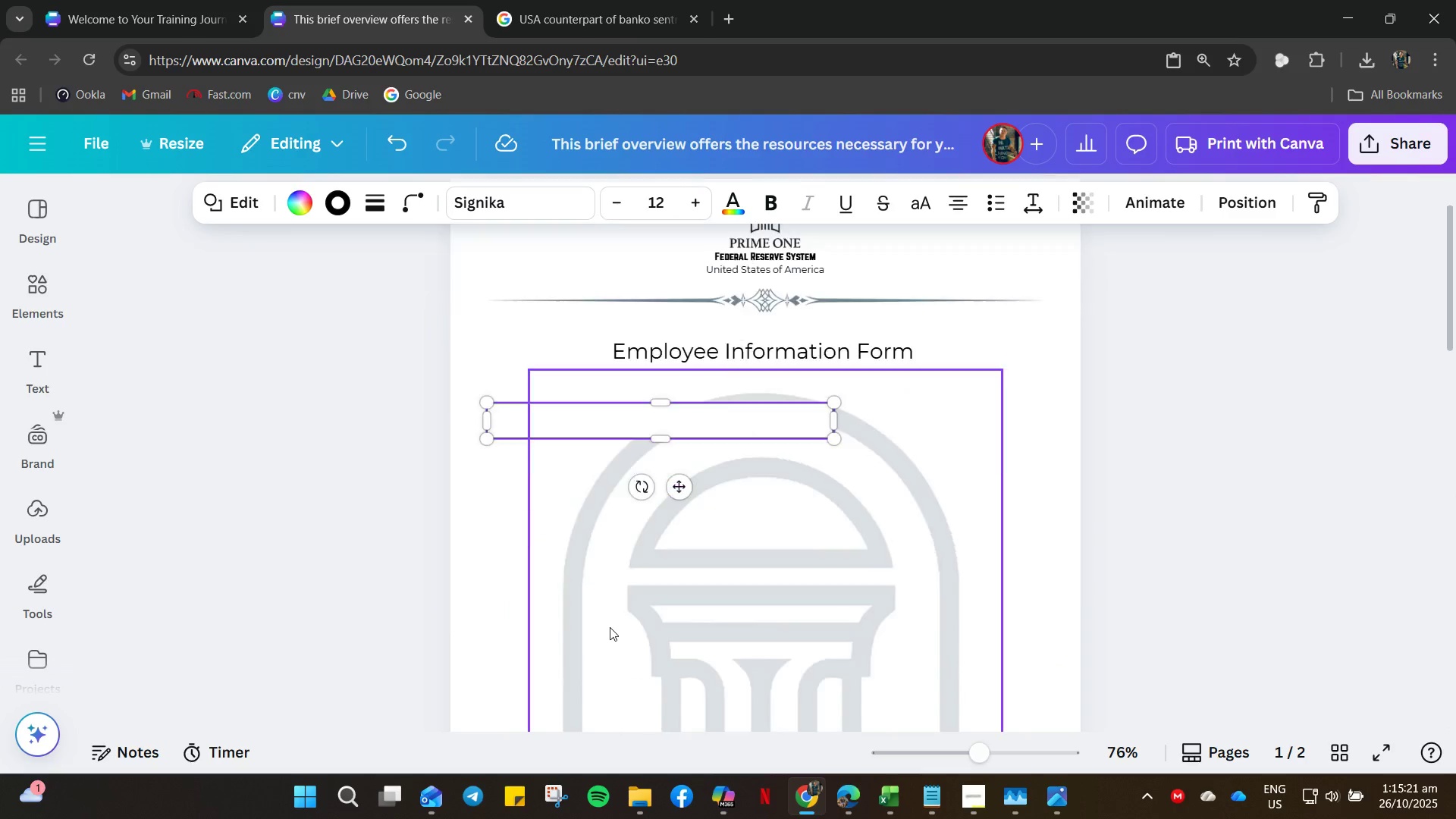 
scroll: coordinate [610, 627], scroll_direction: down, amount: 6.0
 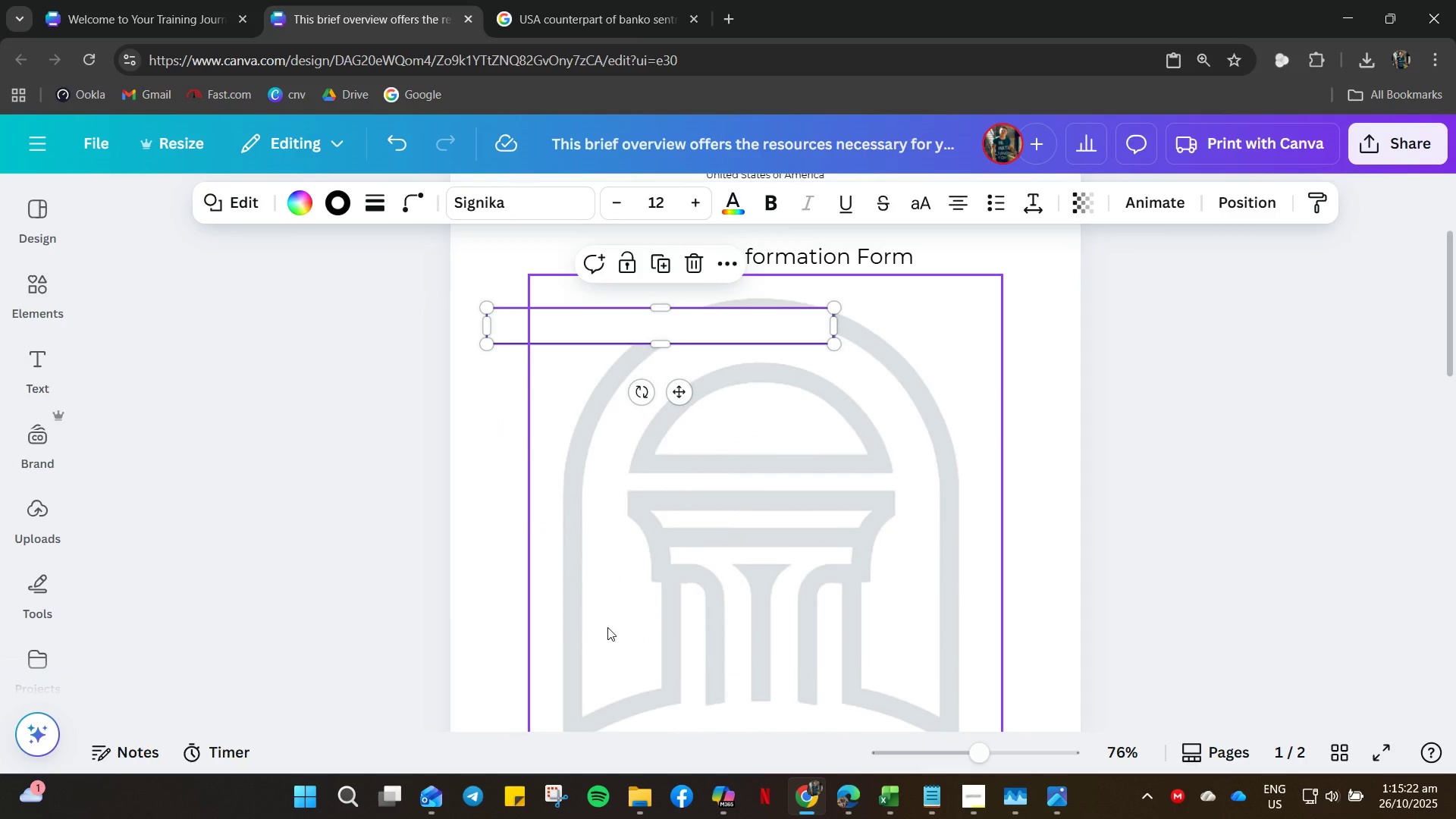 
key(Control+Z)
 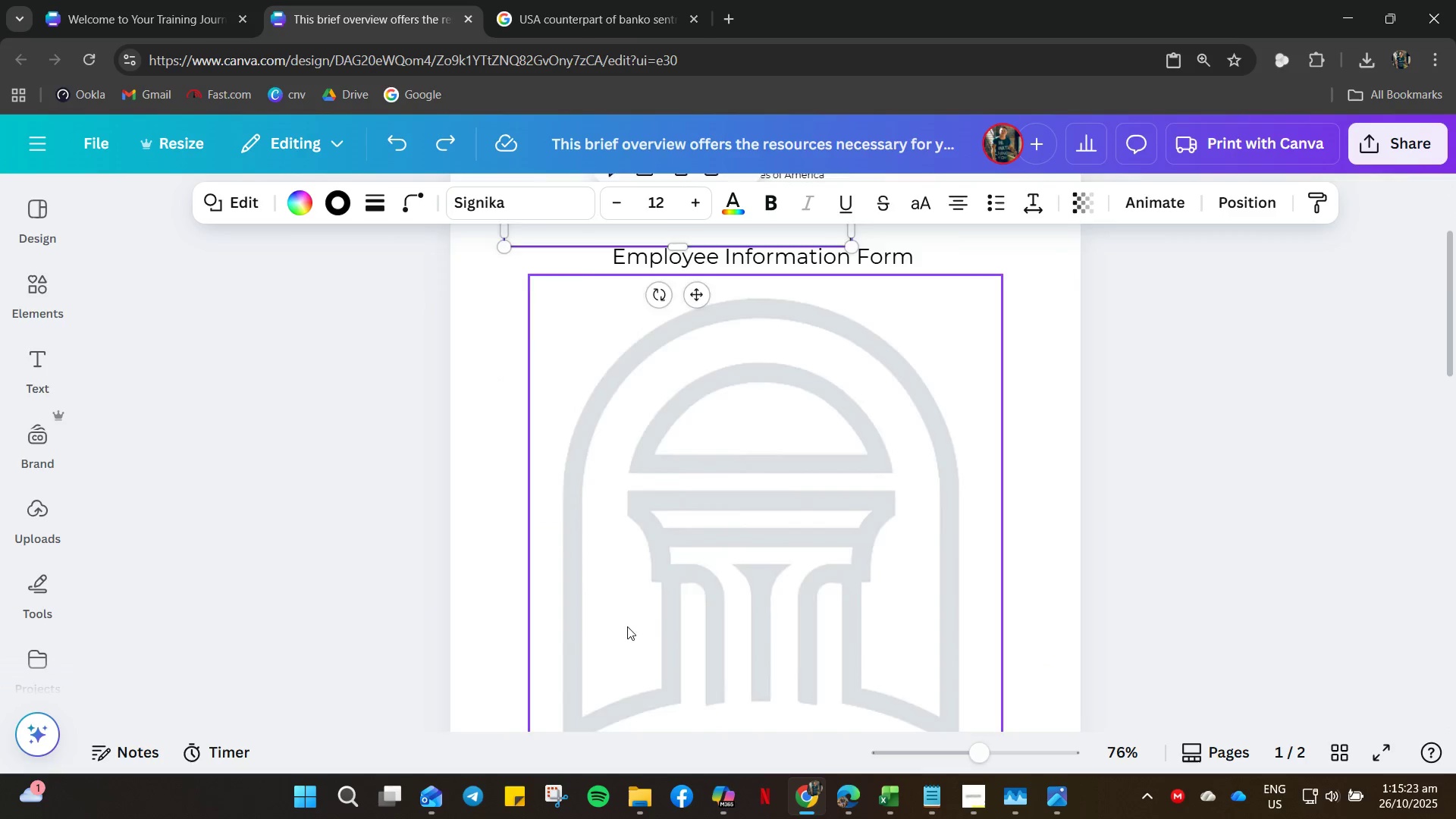 
scroll: coordinate [675, 667], scroll_direction: down, amount: 28.0
 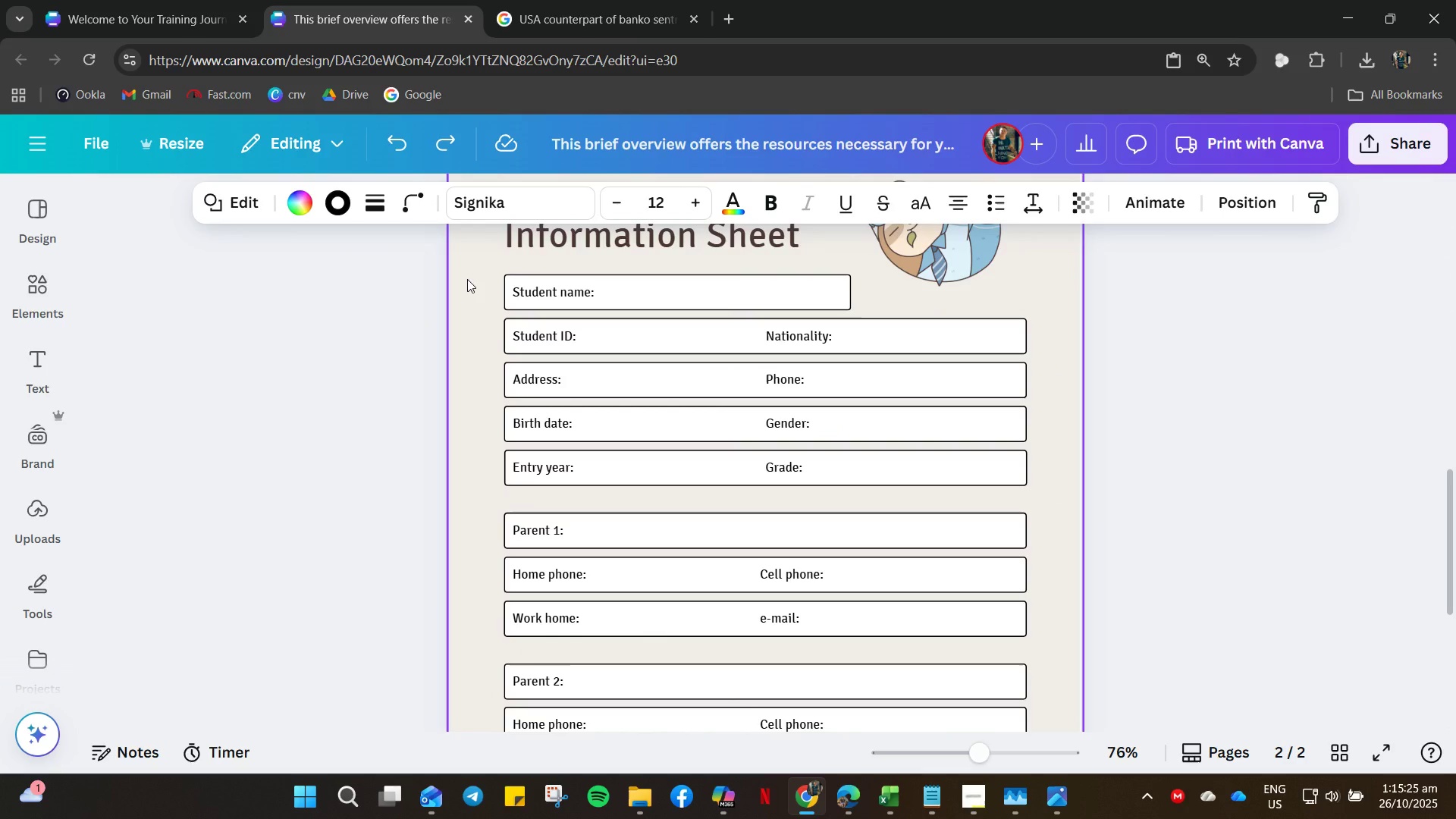 
left_click_drag(start_coordinate=[470, 282], to_coordinate=[1040, 634])
 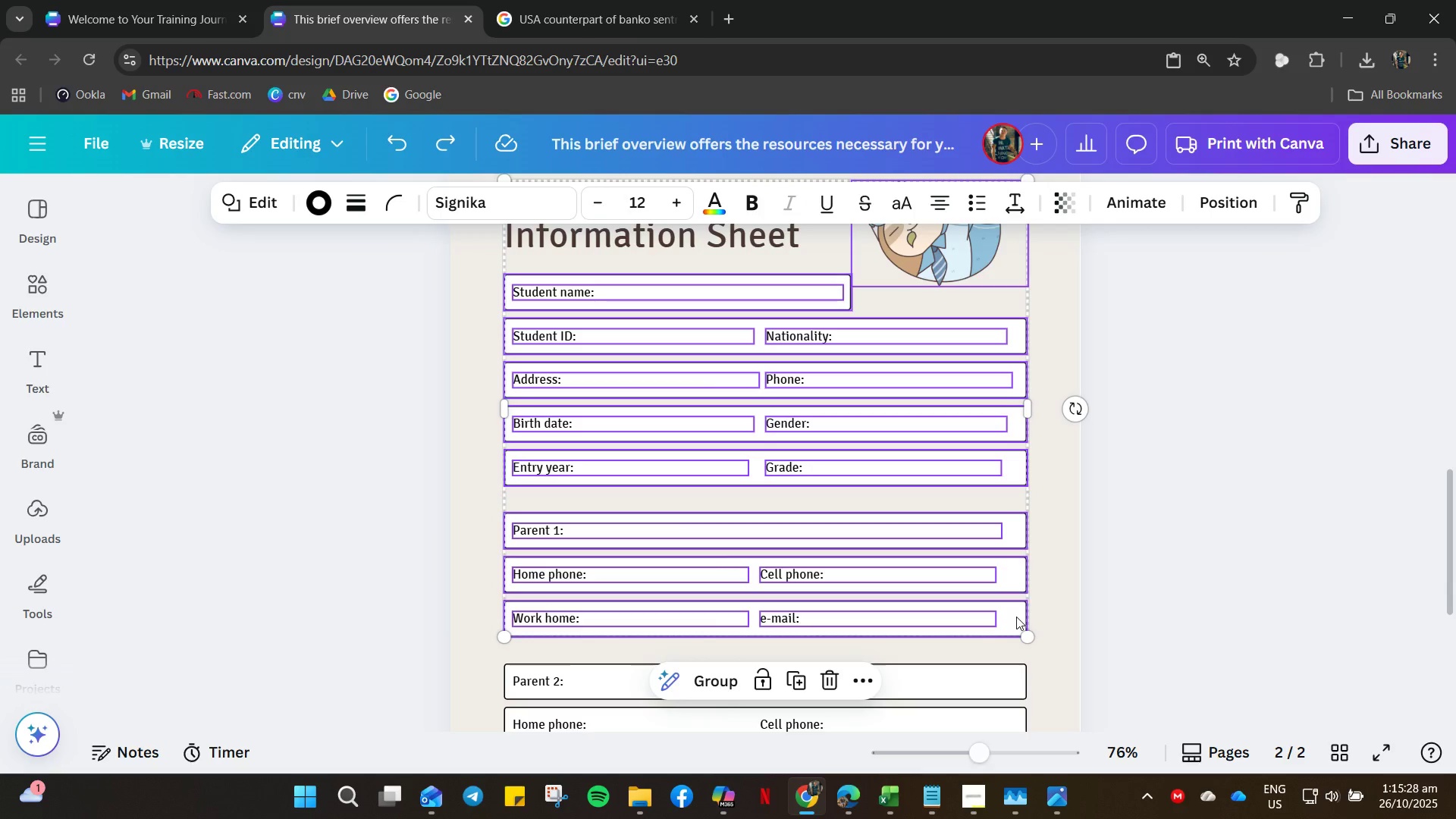 
key(Control+C)
 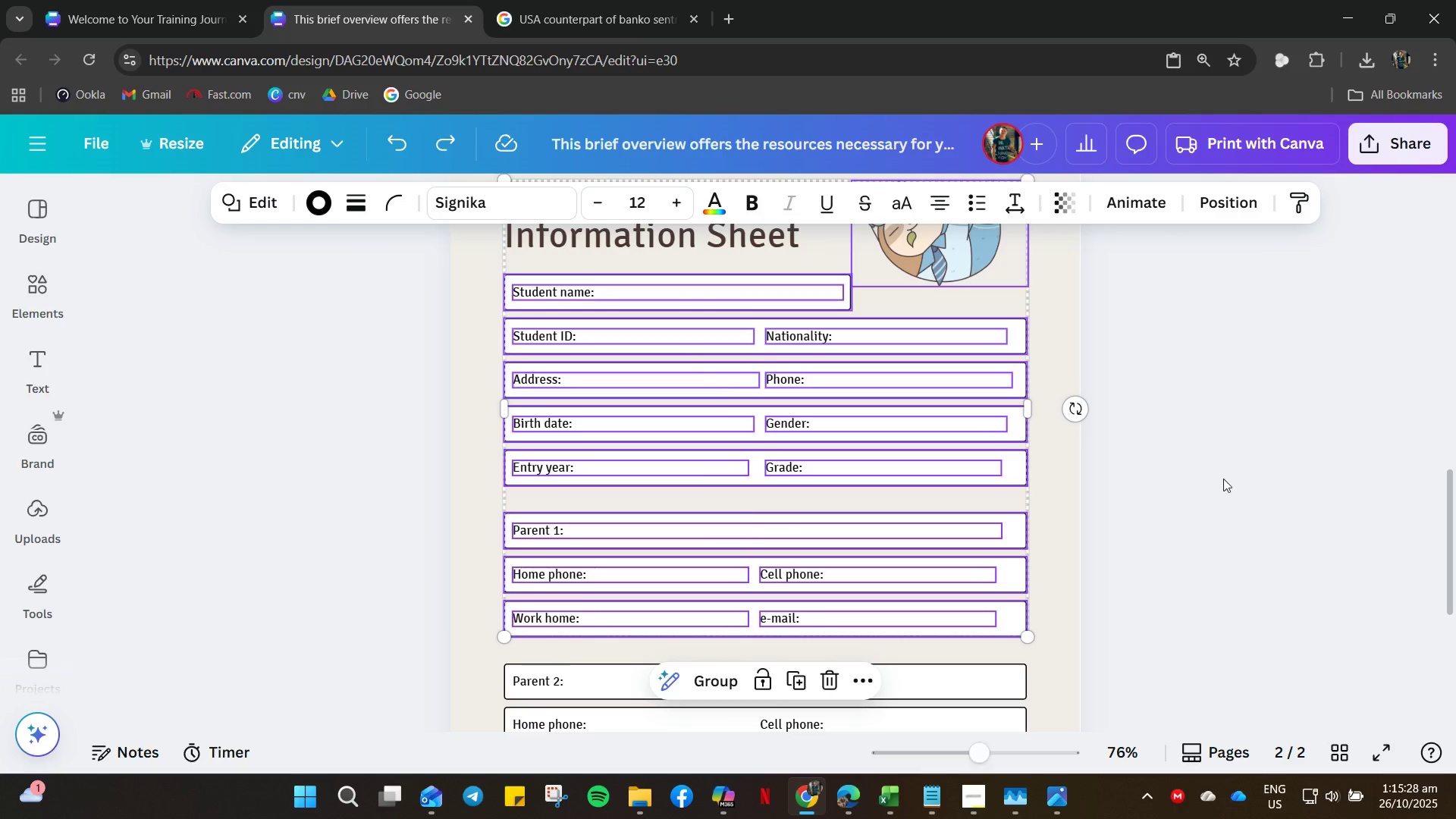 
scroll: coordinate [1241, 479], scroll_direction: up, amount: 6.0
 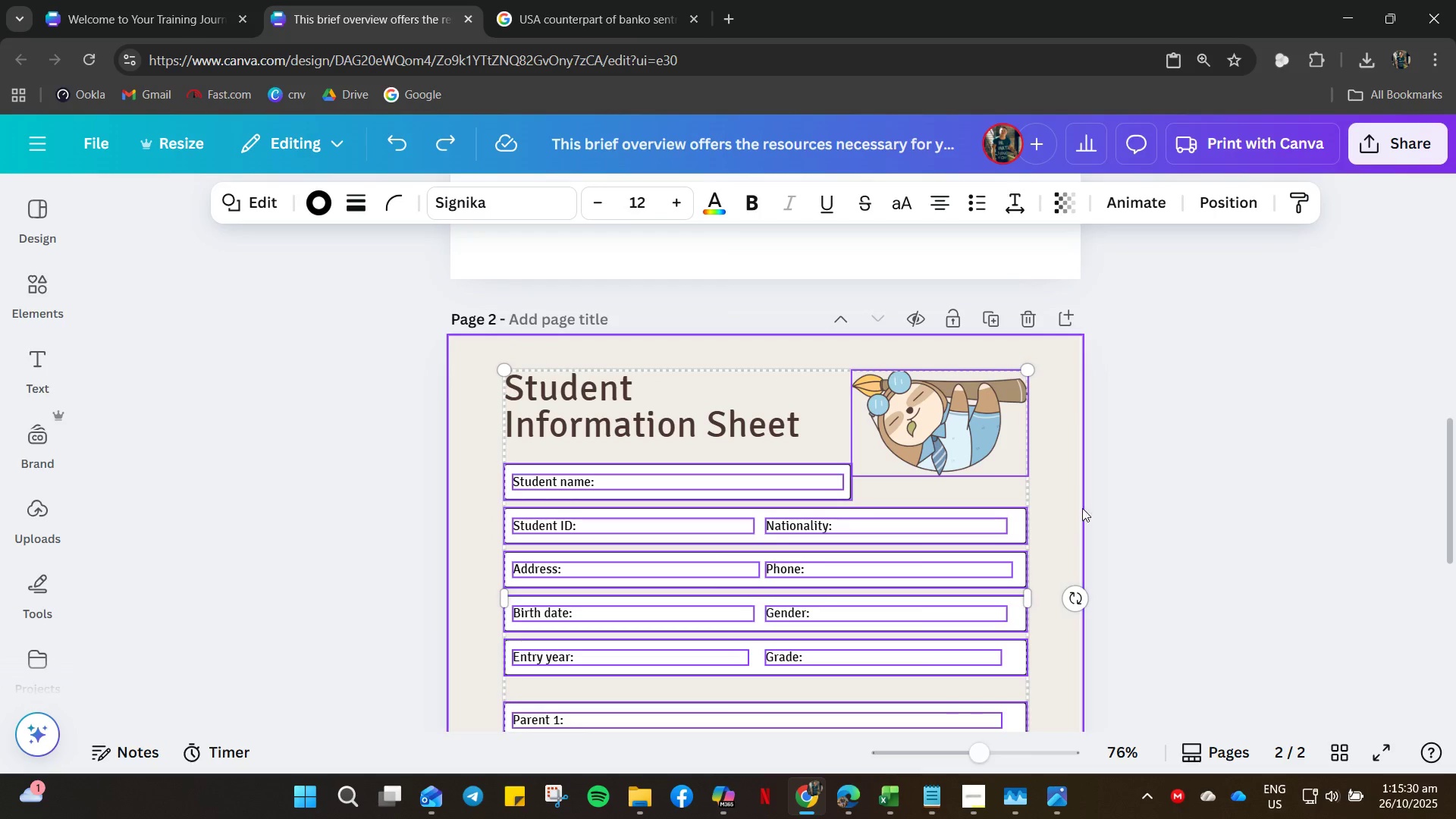 
left_click([1109, 505])
 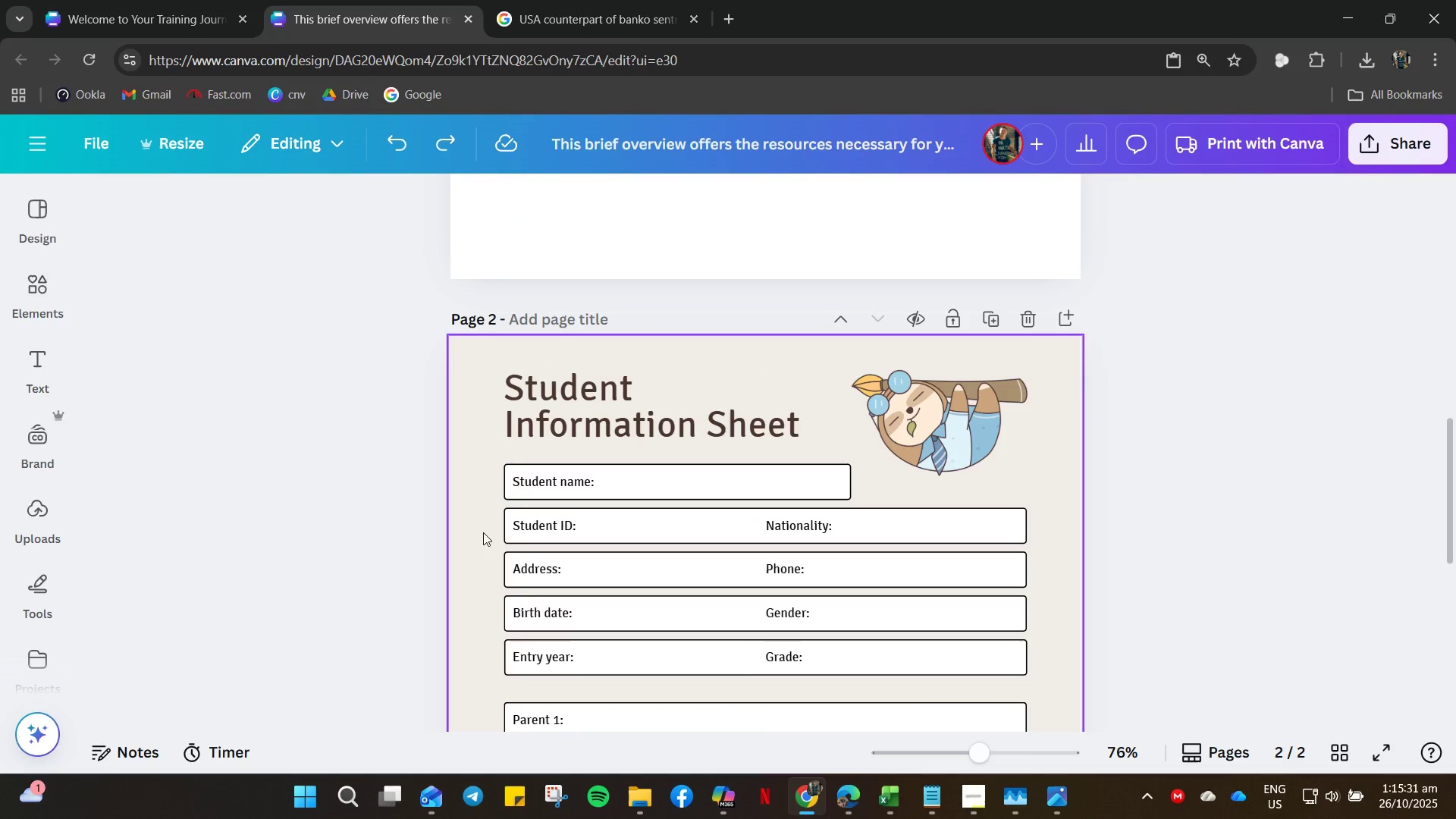 
left_click_drag(start_coordinate=[484, 530], to_coordinate=[923, 716])
 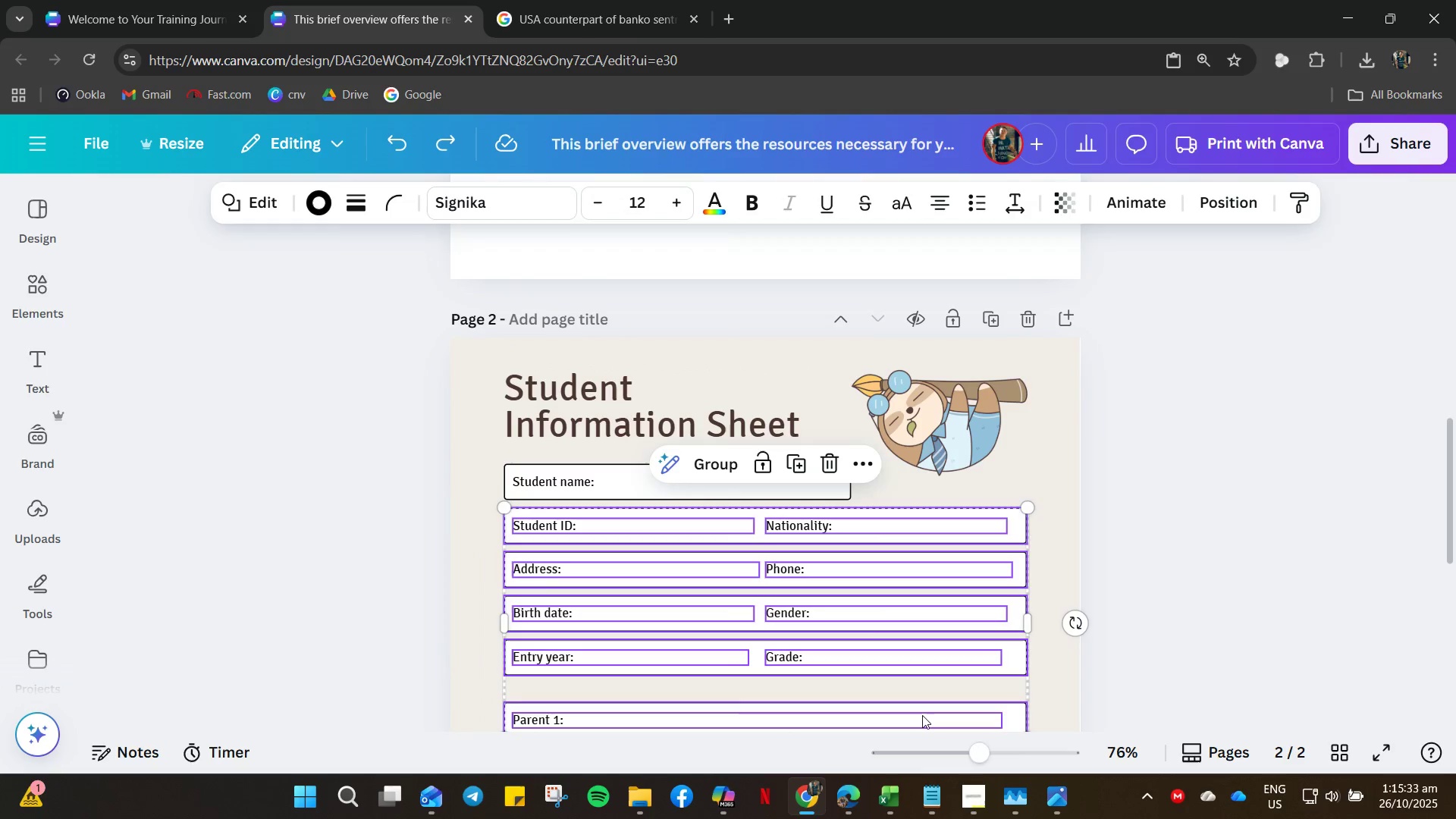 
key(Control+C)
 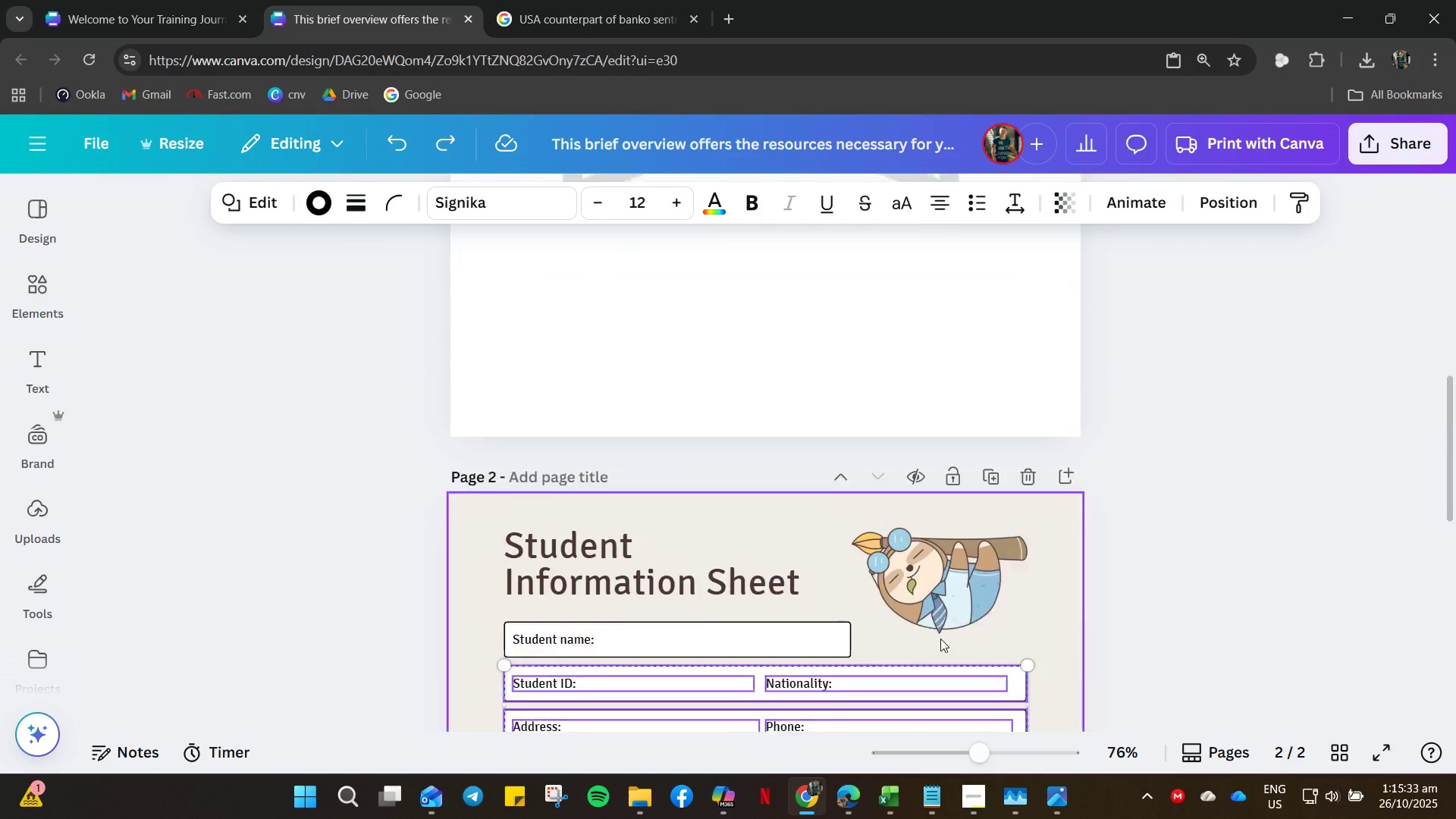 
scroll: coordinate [843, 427], scroll_direction: up, amount: 27.0
 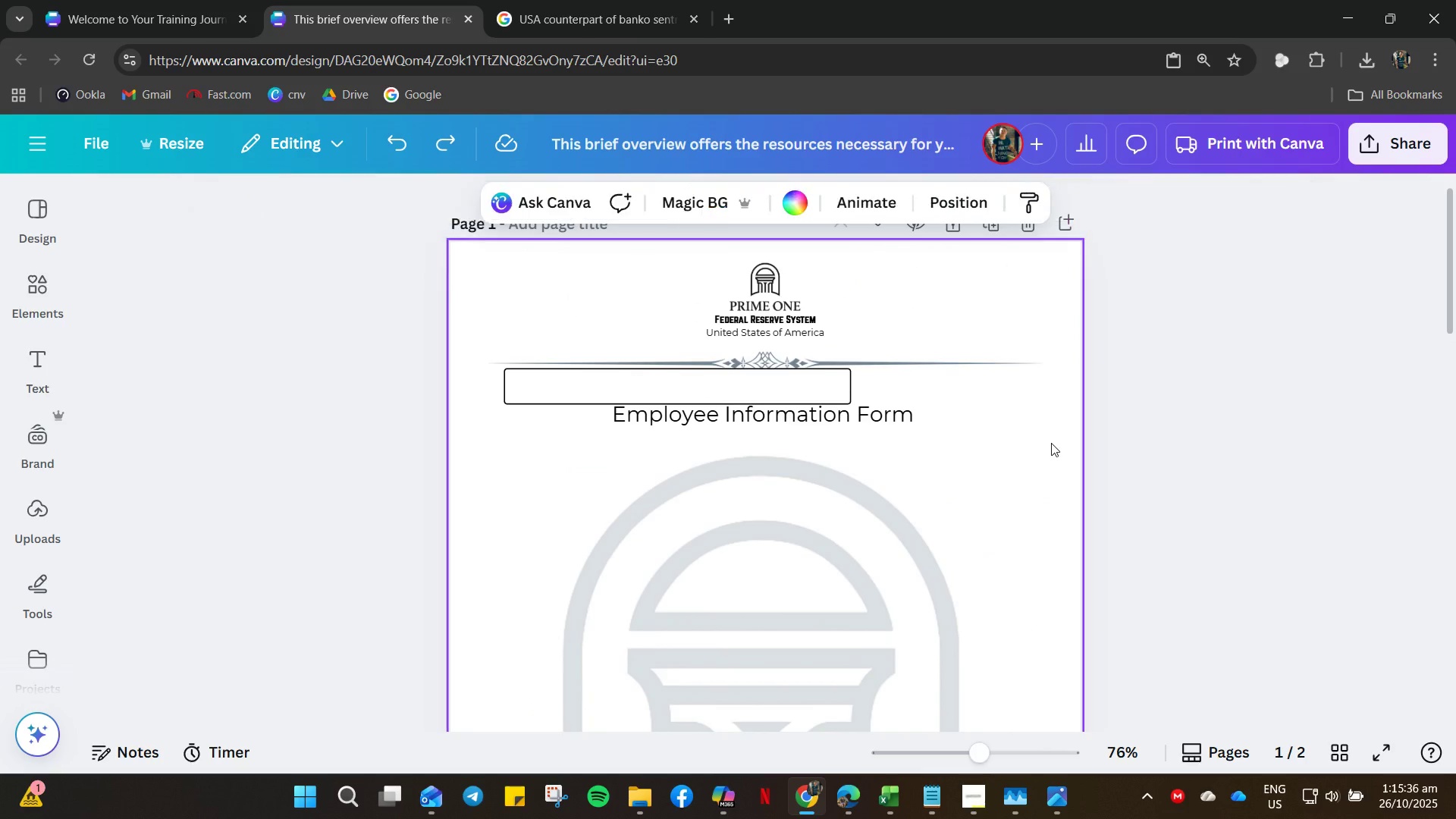 
key(Control+V)
 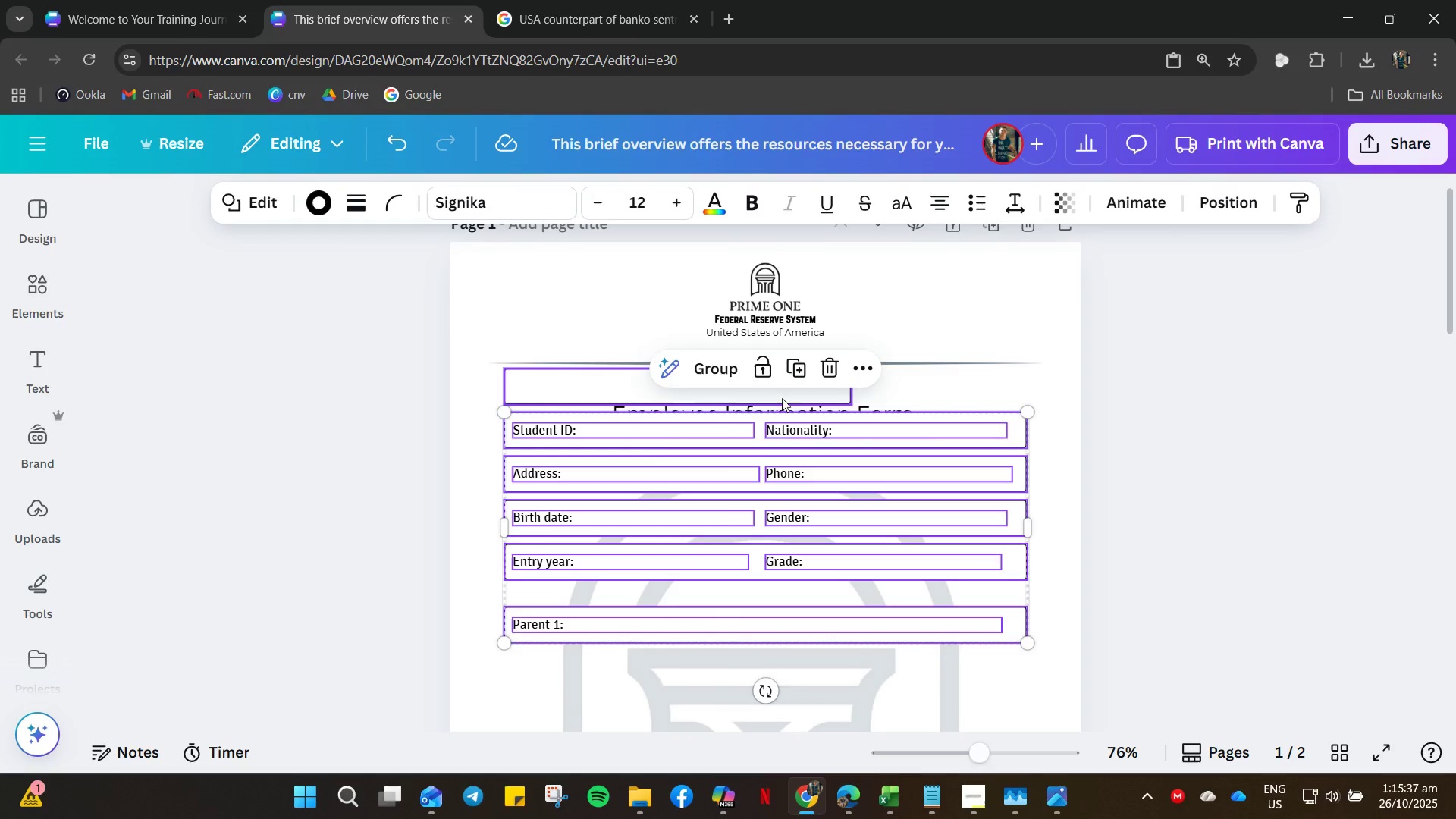 
left_click([826, 398])
 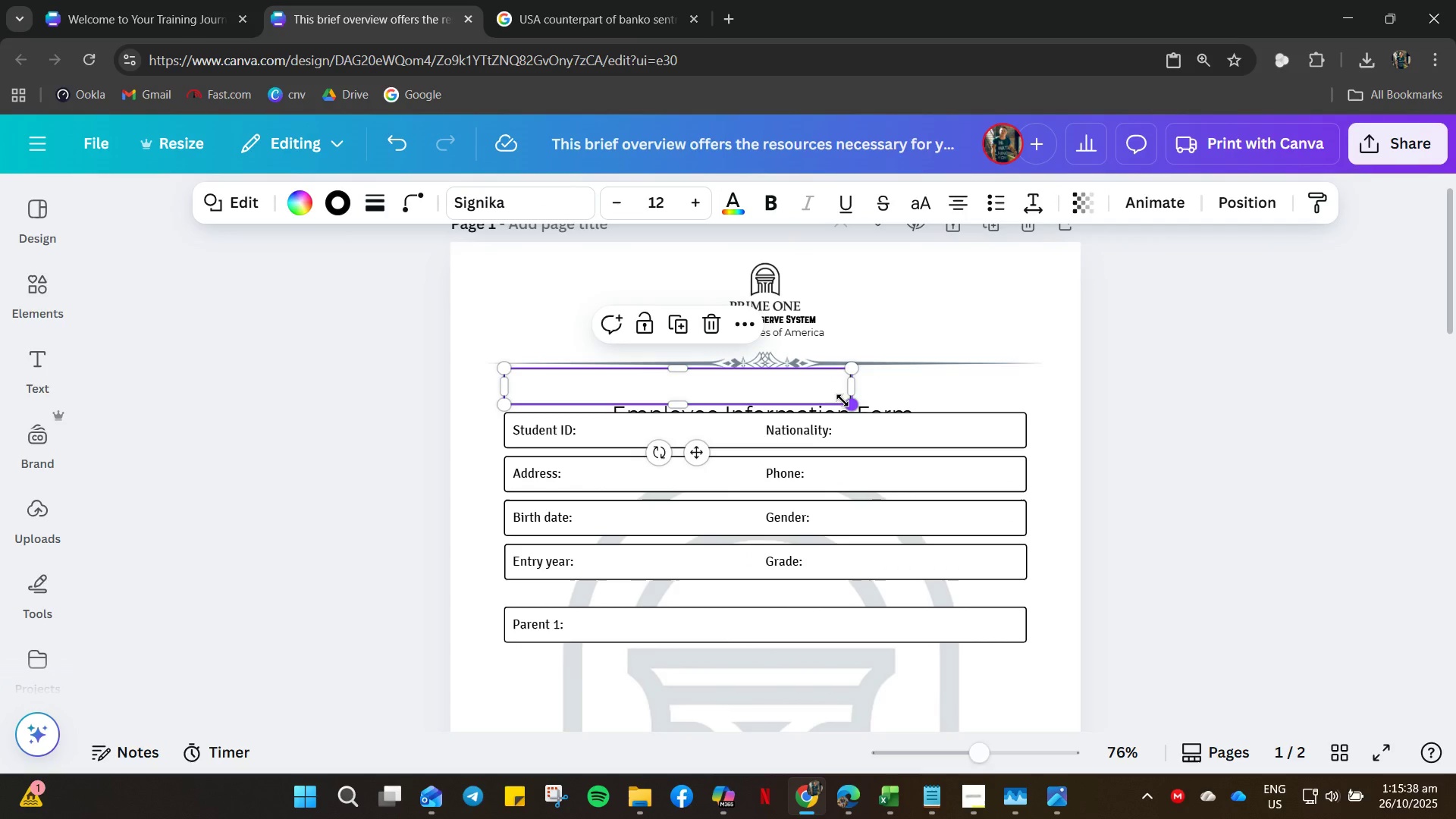 
key(Delete)
 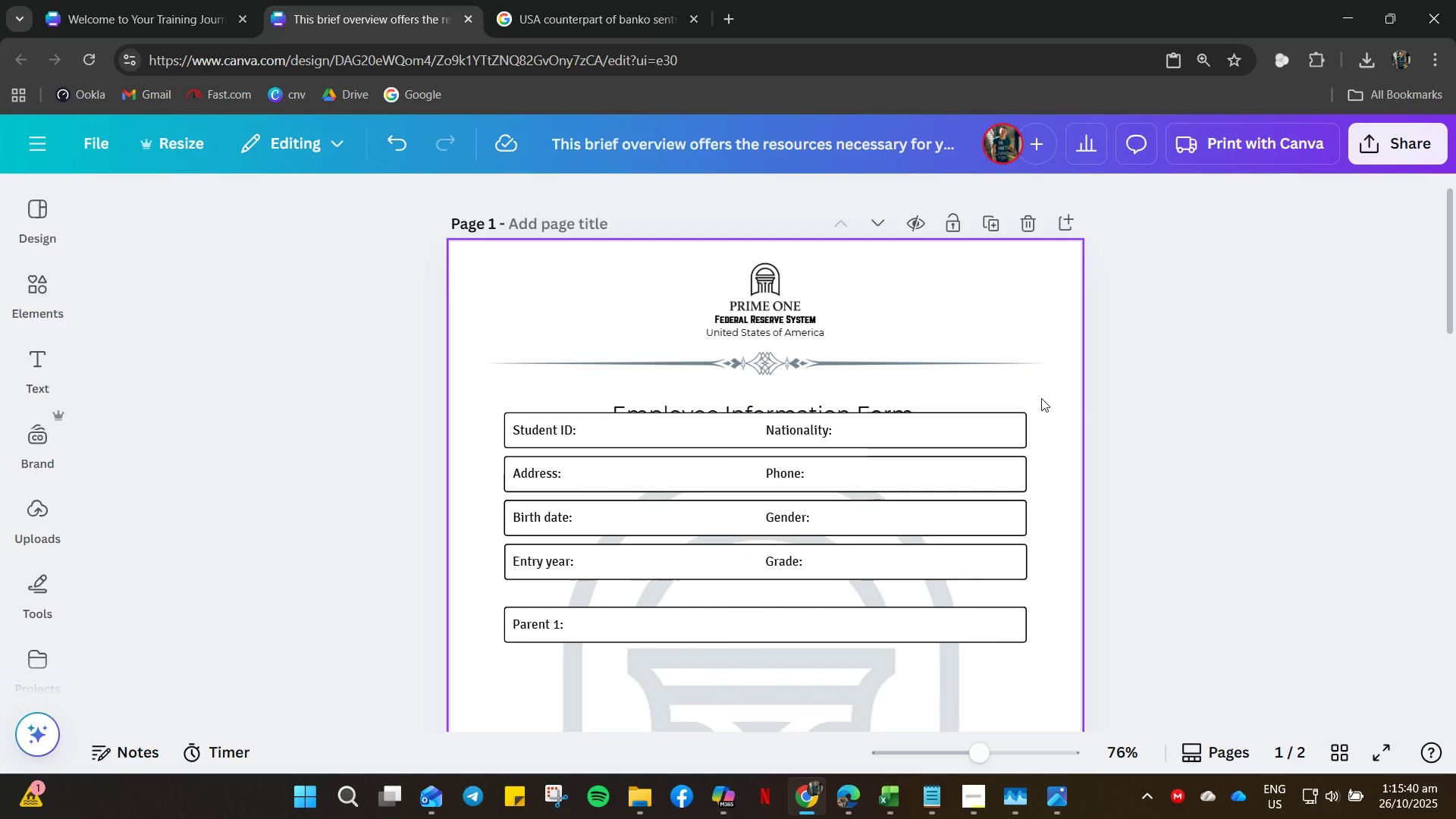 
left_click_drag(start_coordinate=[1046, 397], to_coordinate=[971, 632])
 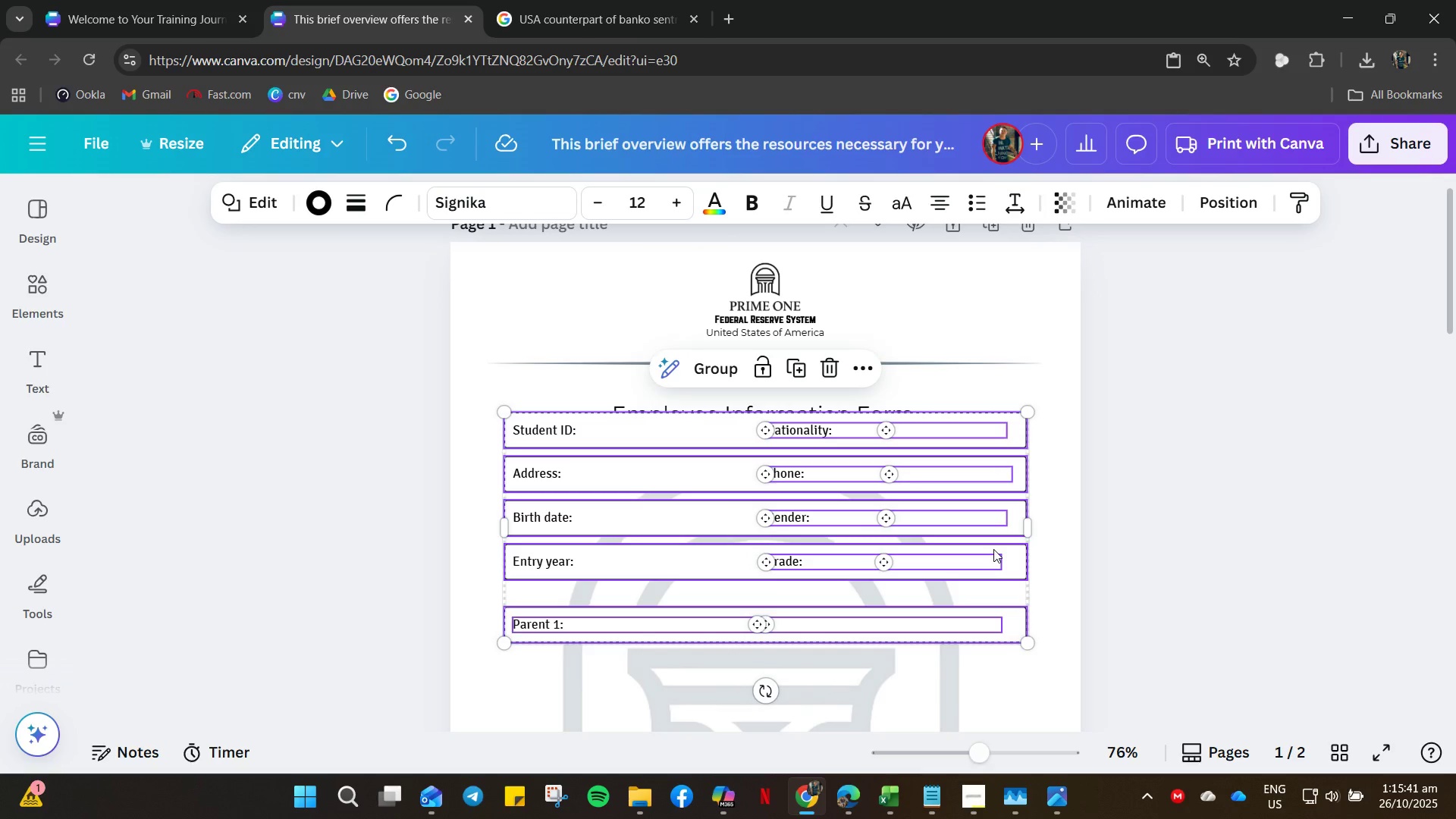 
left_click_drag(start_coordinate=[993, 549], to_coordinate=[968, 622])
 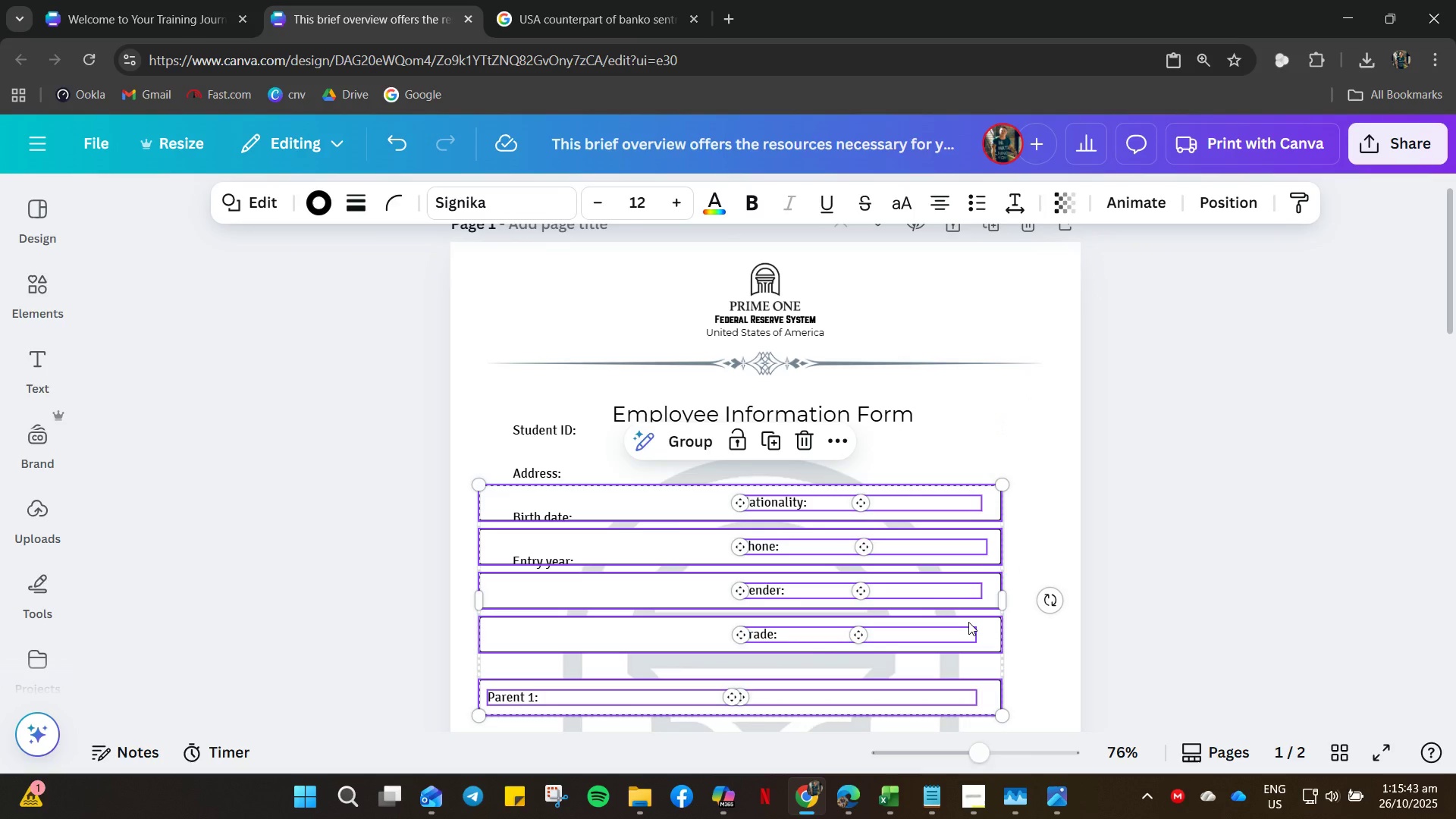 
key(Control+Z)
 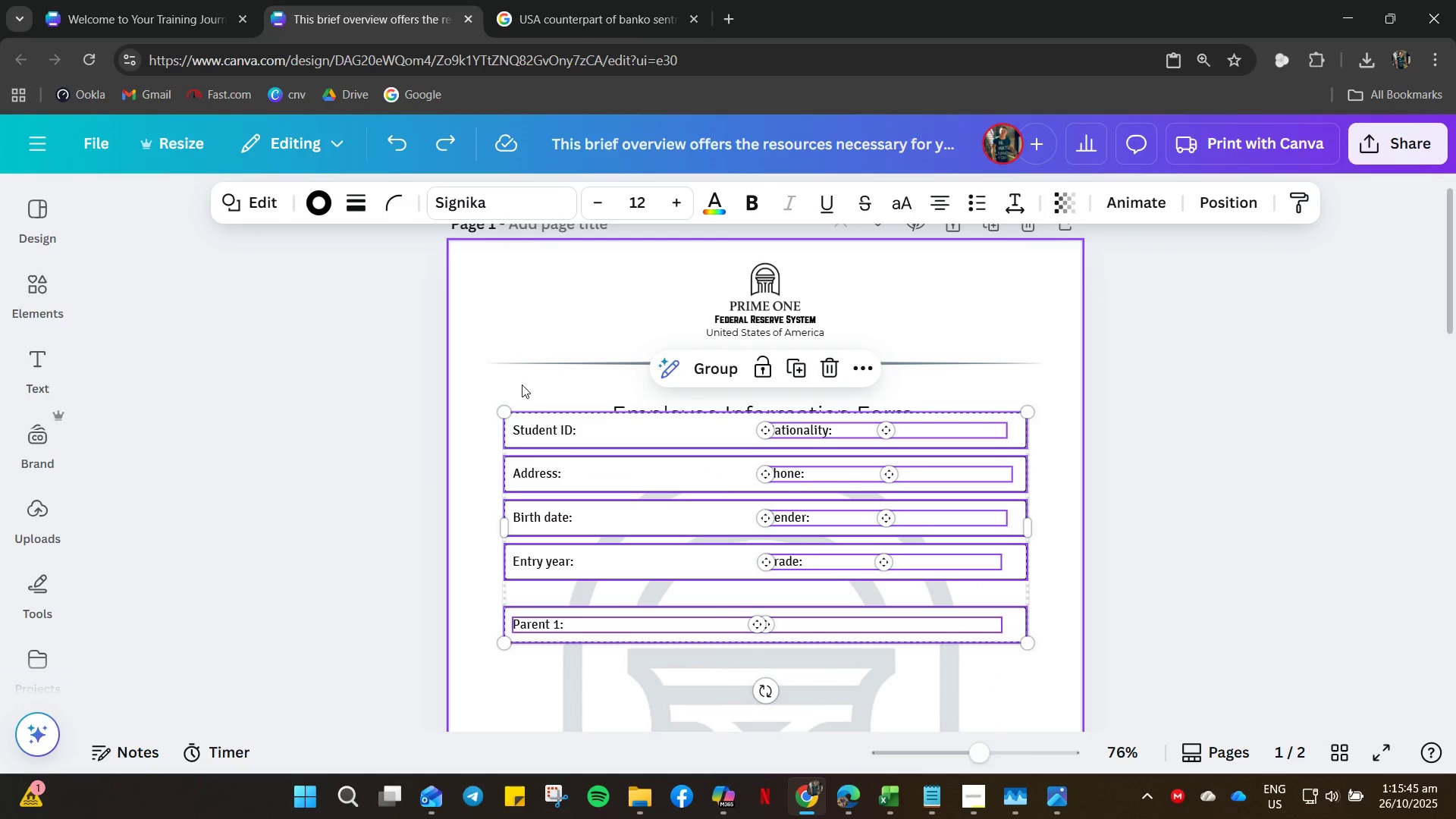 
left_click([515, 382])
 